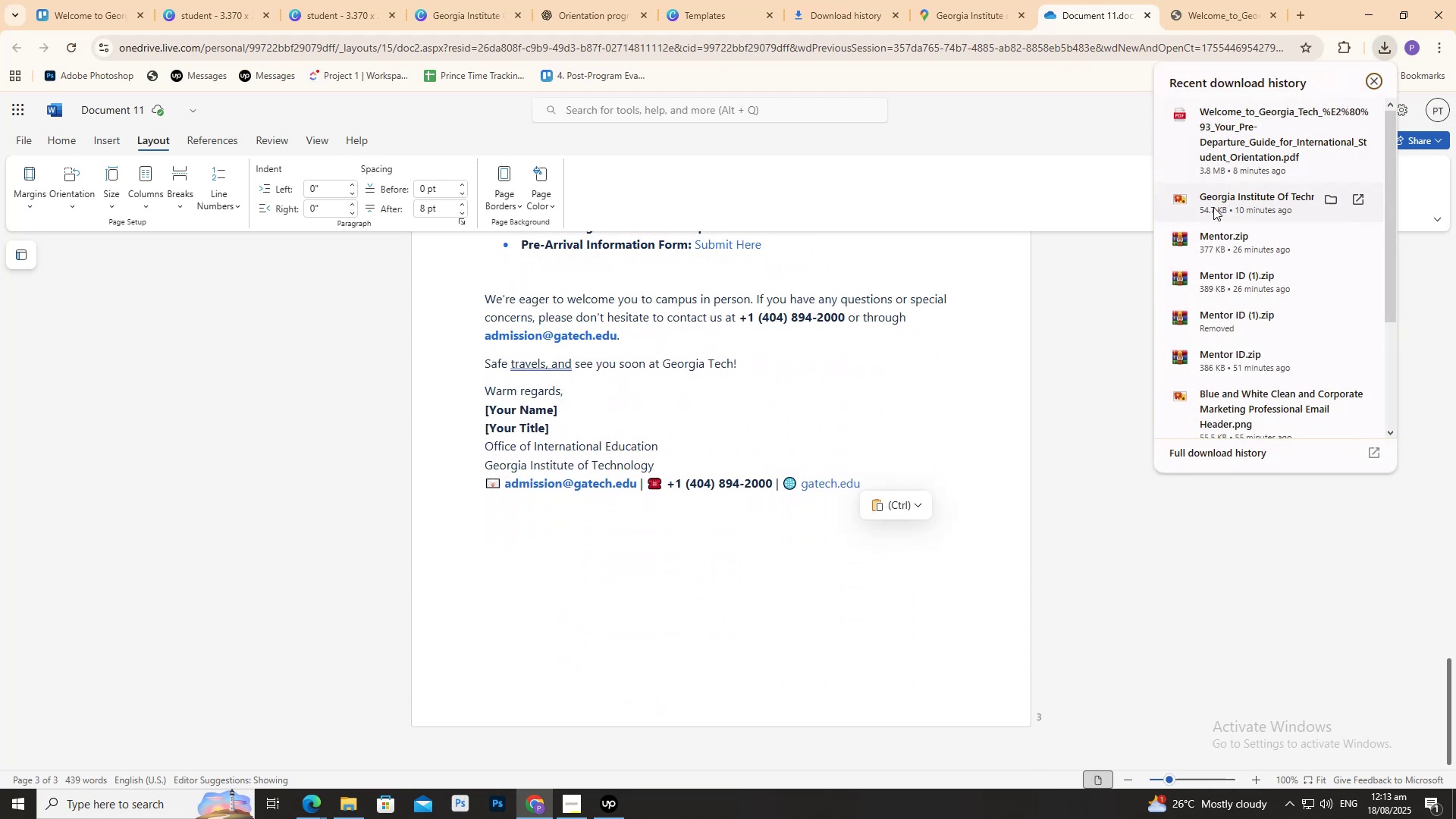 
left_click_drag(start_coordinate=[1214, 207], to_coordinate=[695, 623])
 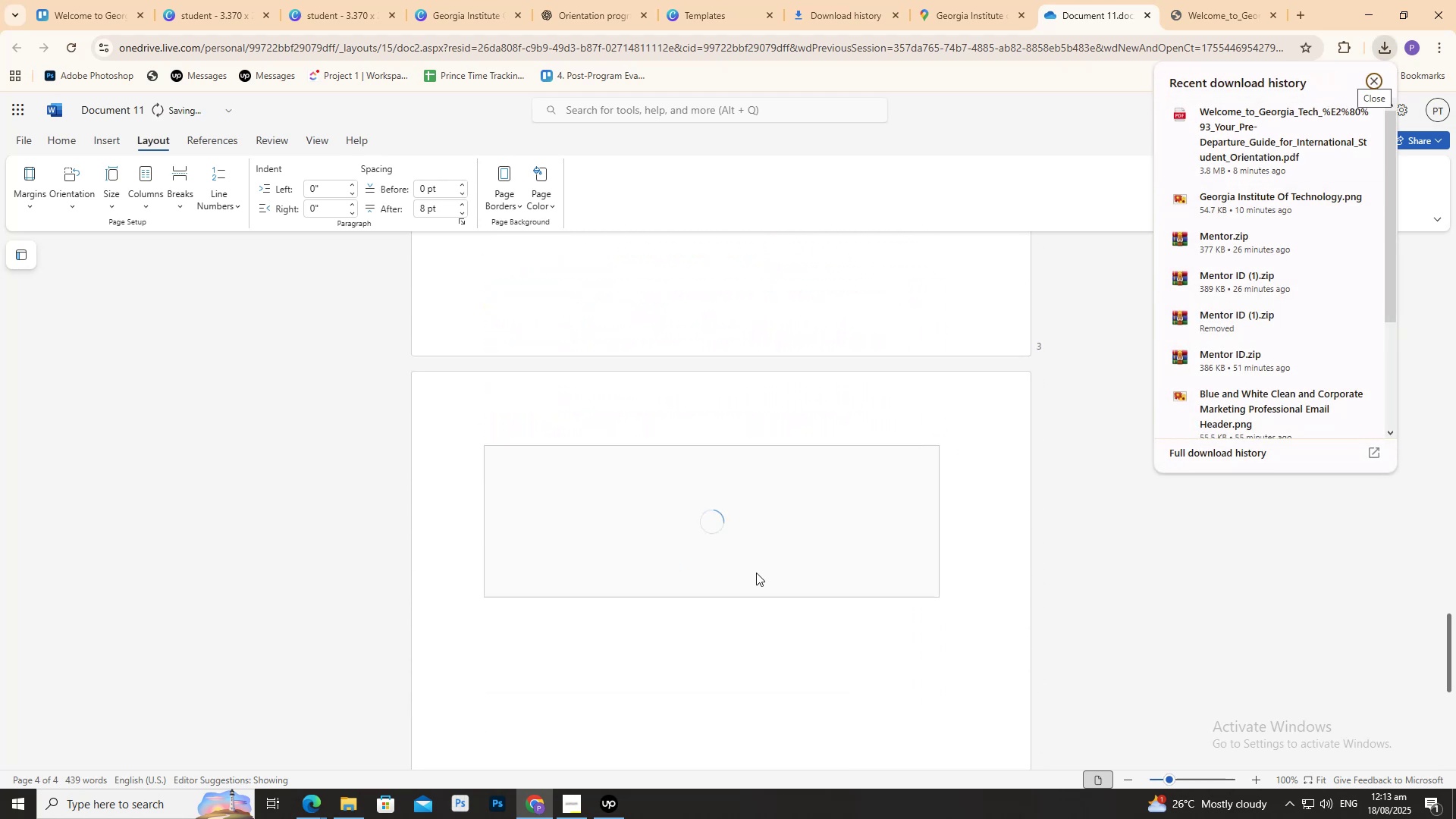 
scroll: coordinate [785, 569], scroll_direction: up, amount: 2.0
 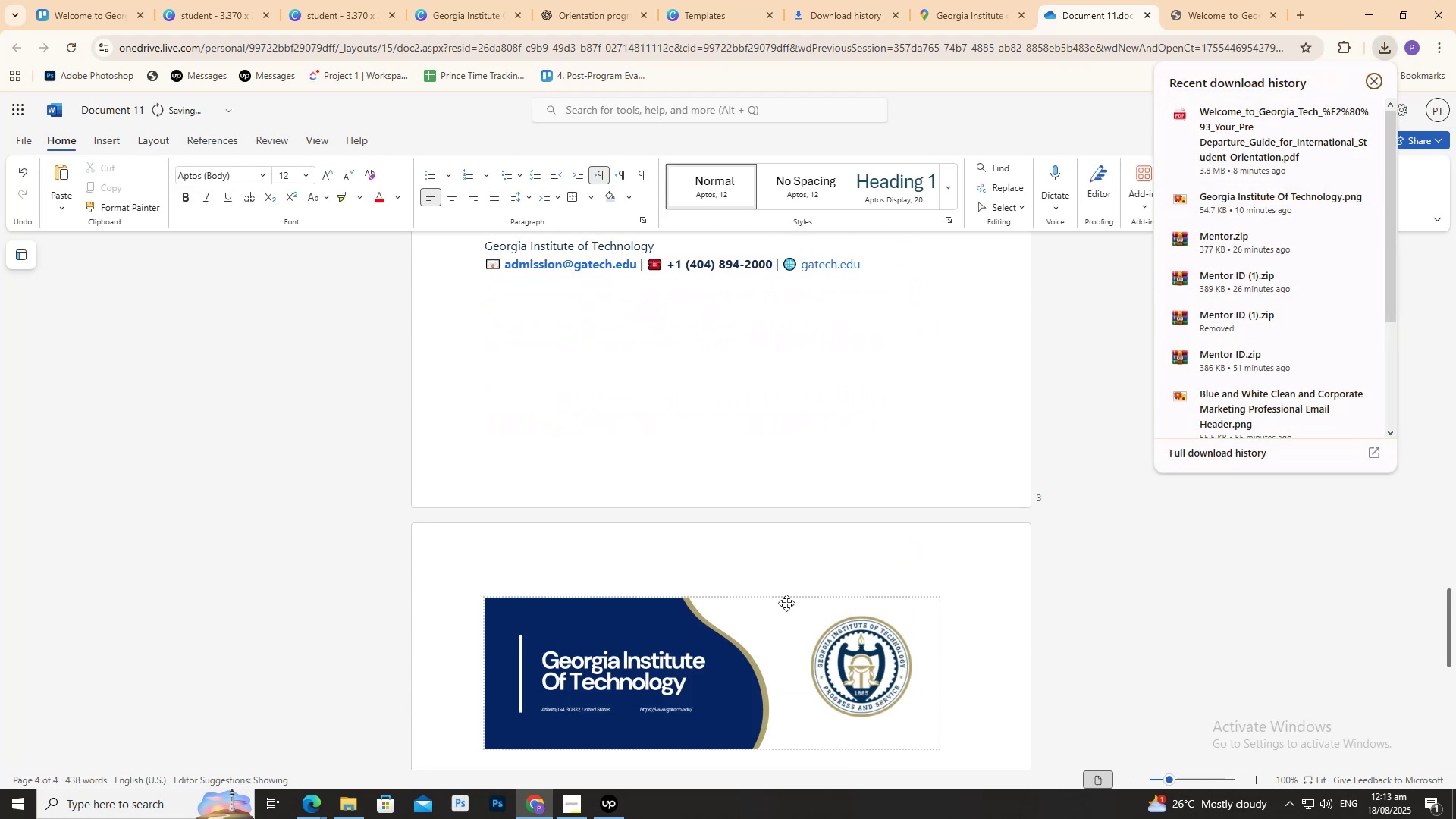 
left_click_drag(start_coordinate=[775, 655], to_coordinate=[757, 534])
 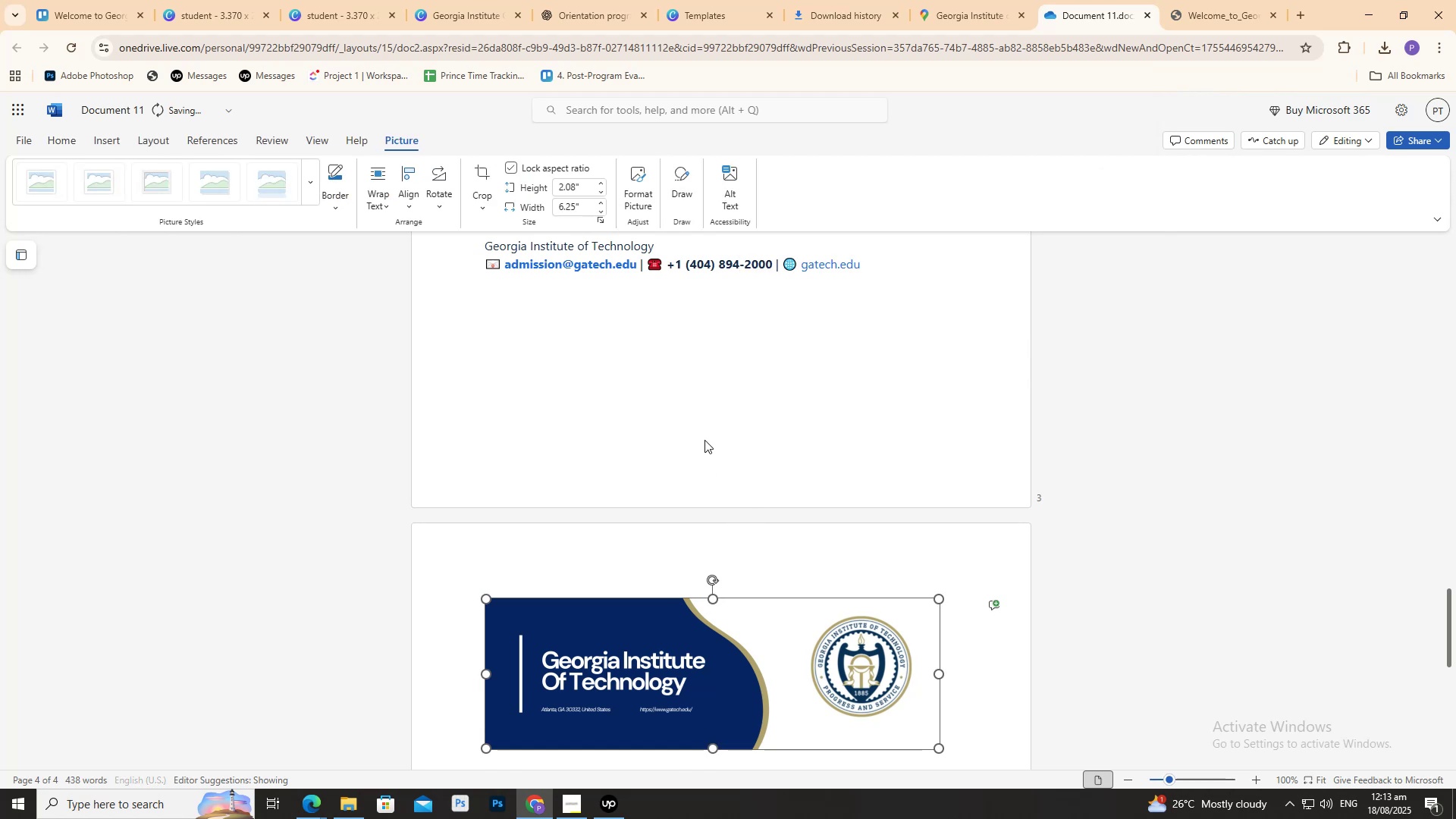 
left_click([704, 440])
 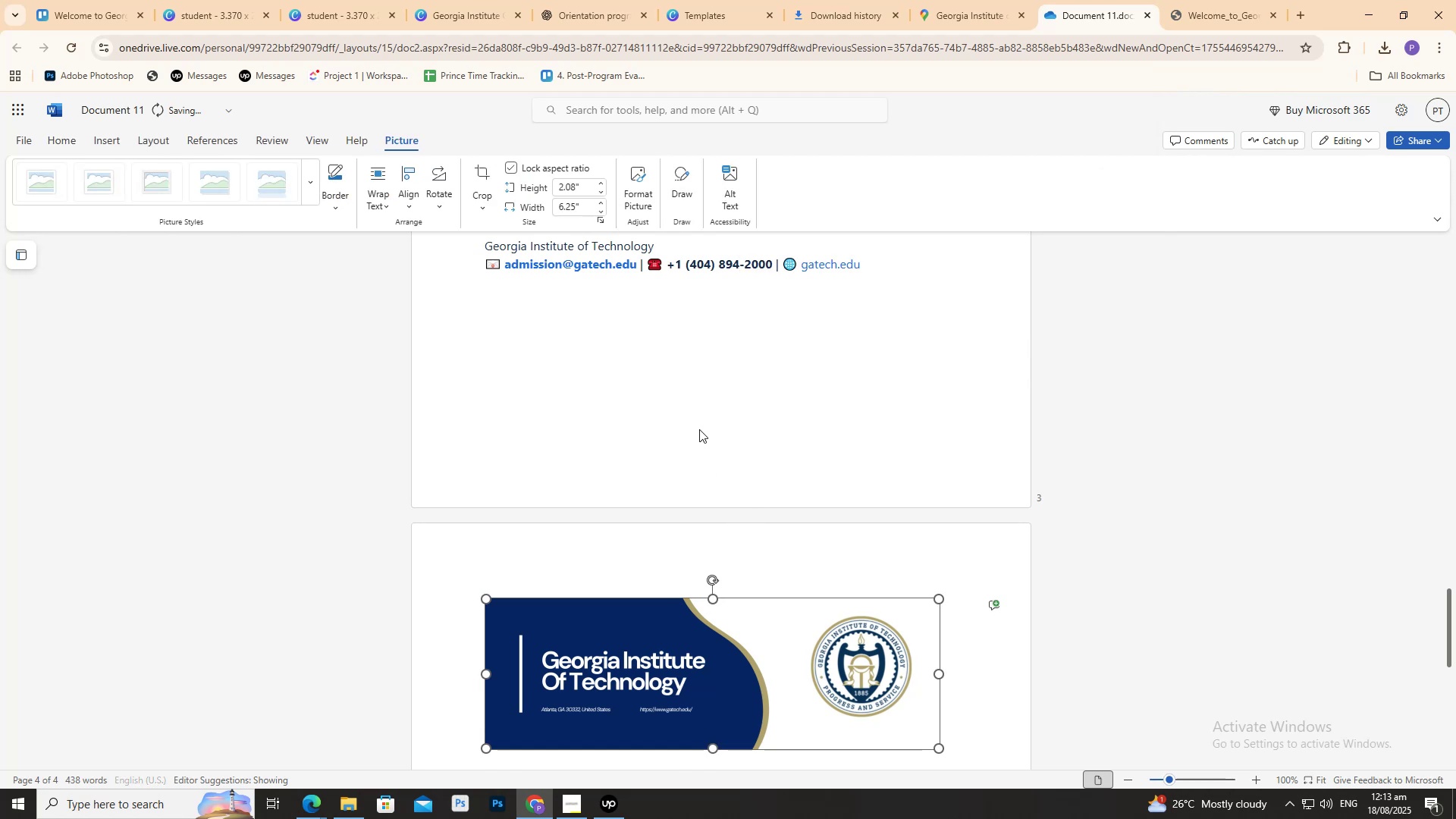 
scroll: coordinate [698, 428], scroll_direction: up, amount: 2.0
 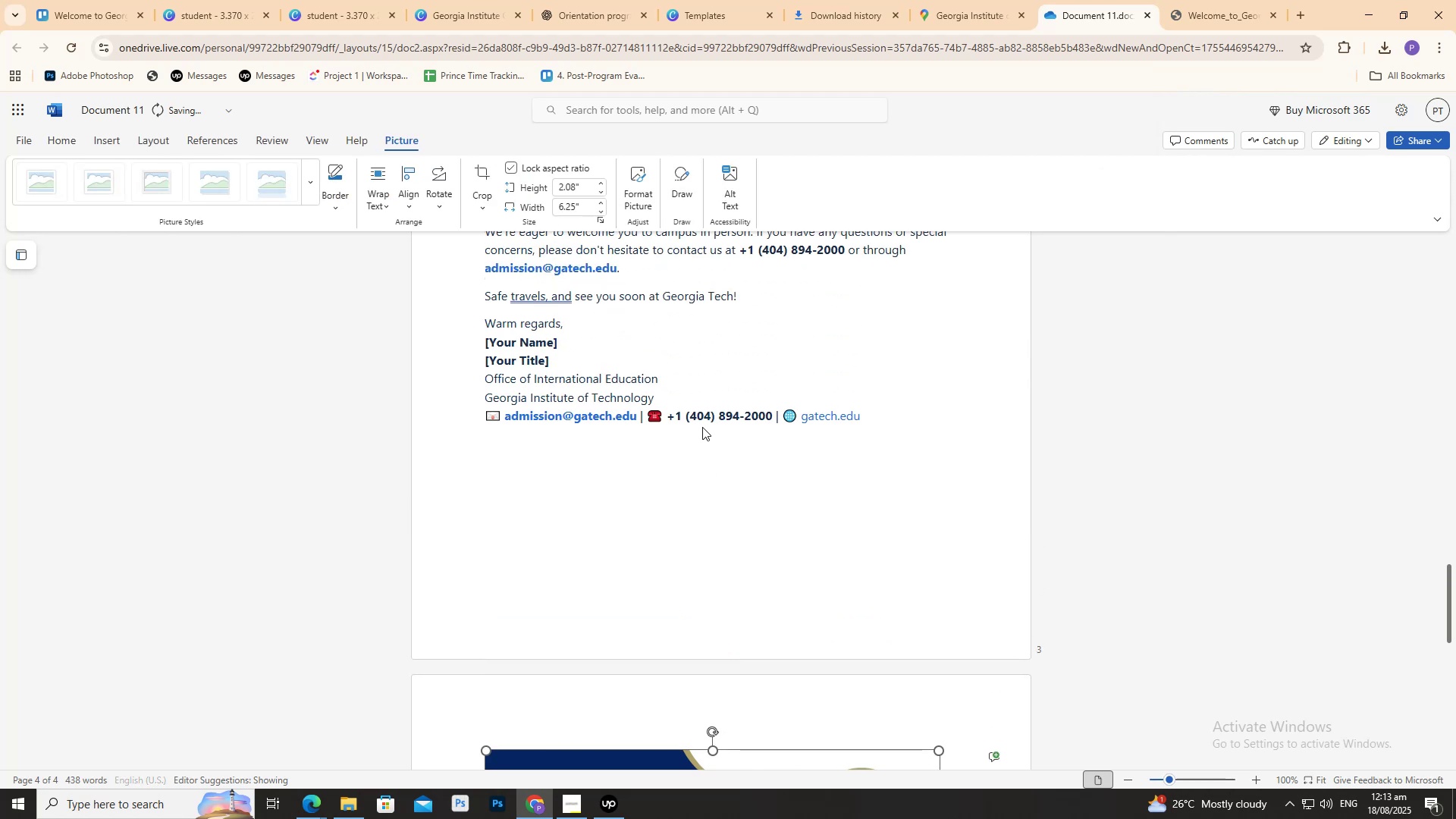 
left_click([703, 427])
 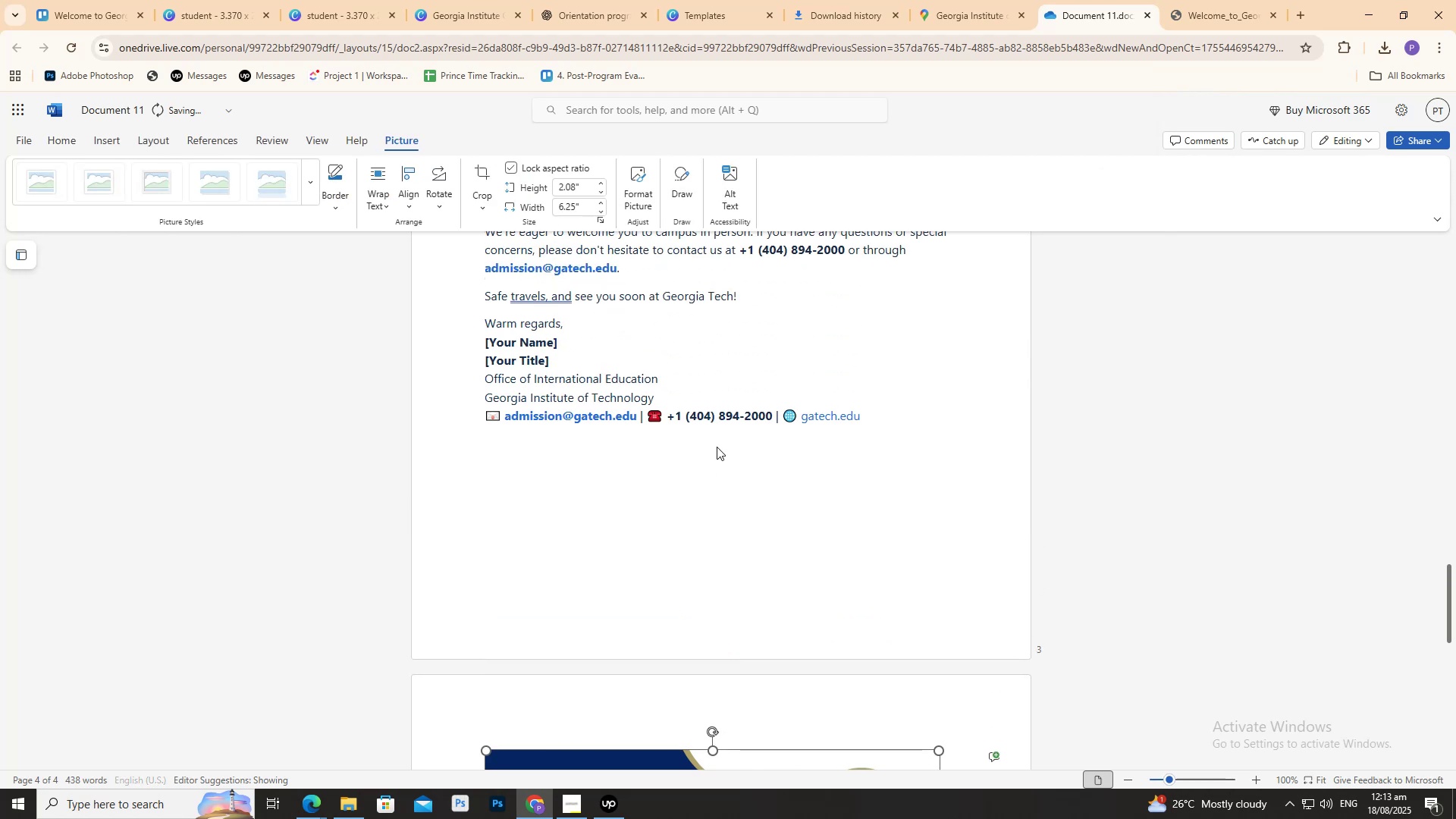 
scroll: coordinate [736, 488], scroll_direction: up, amount: 2.0
 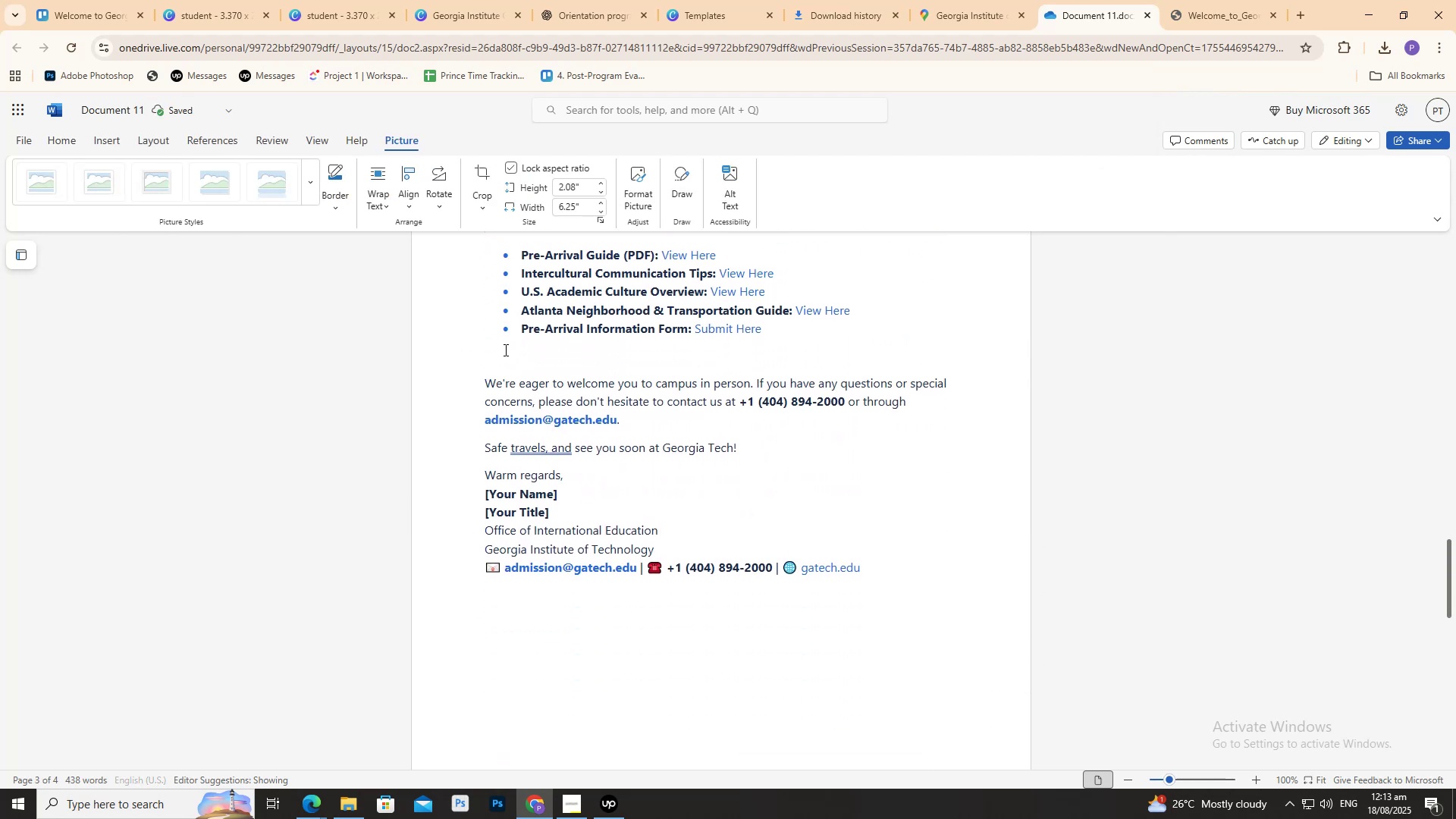 
left_click([505, 350])
 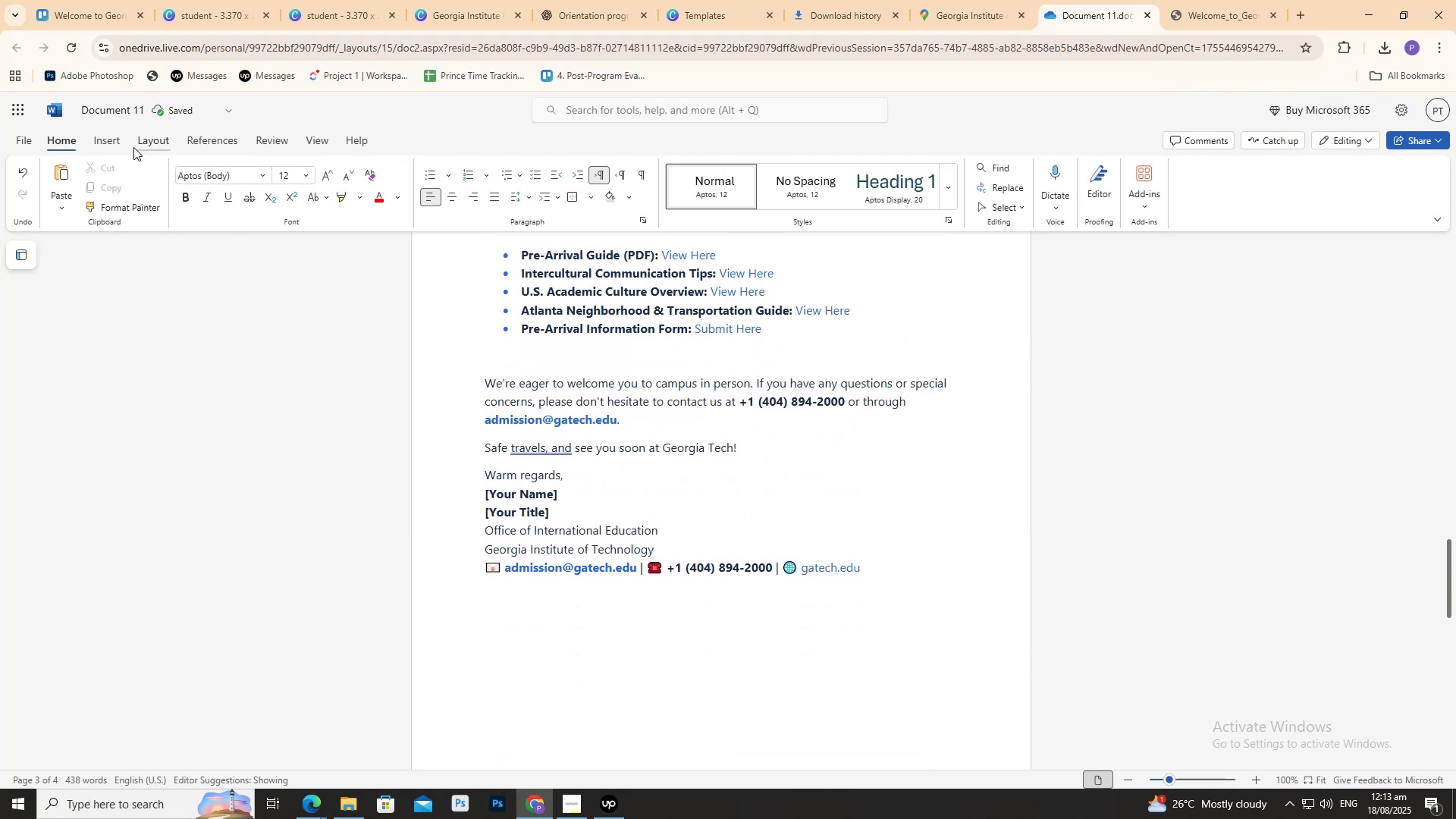 
left_click([155, 143])
 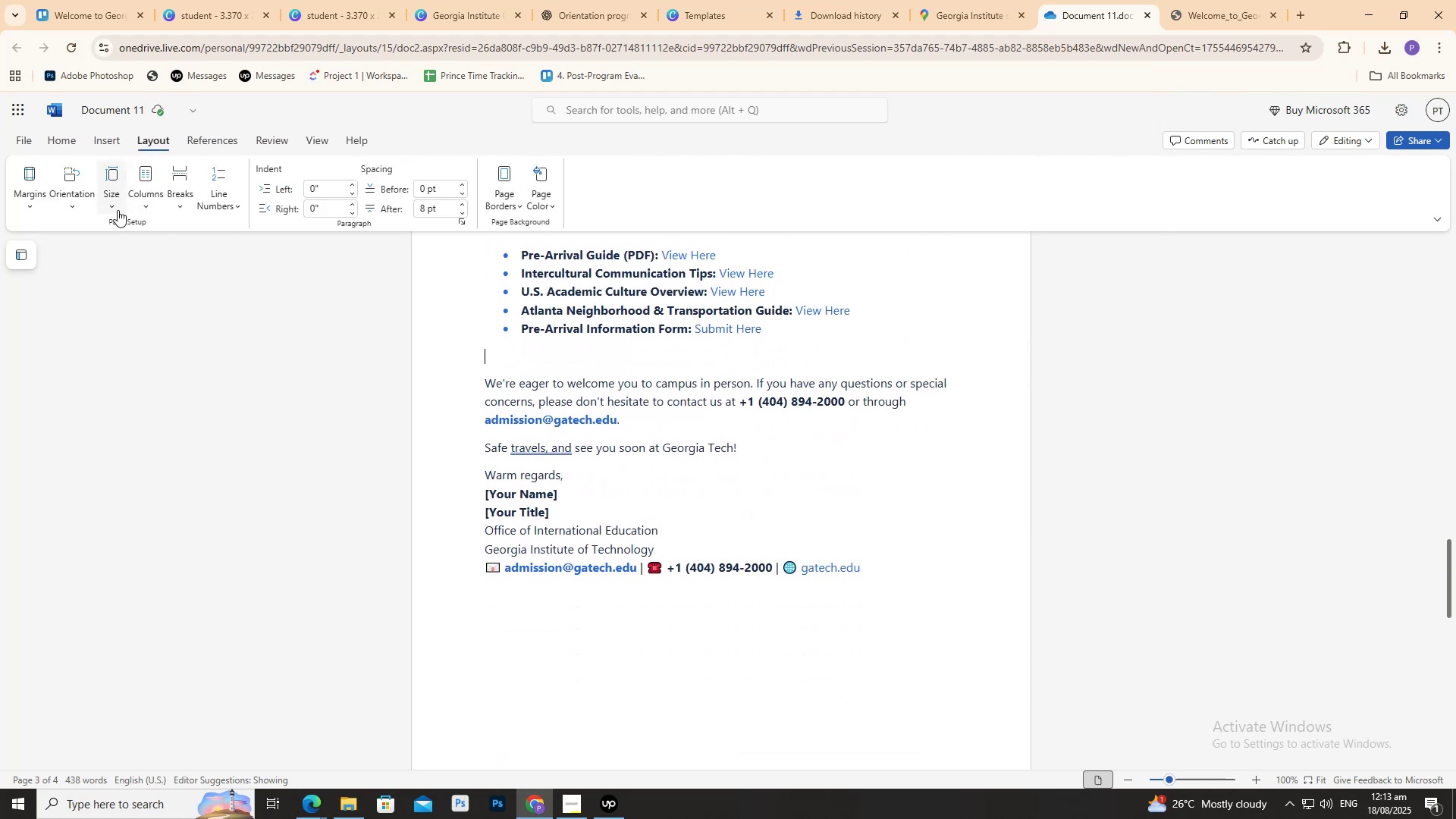 
left_click([116, 209])
 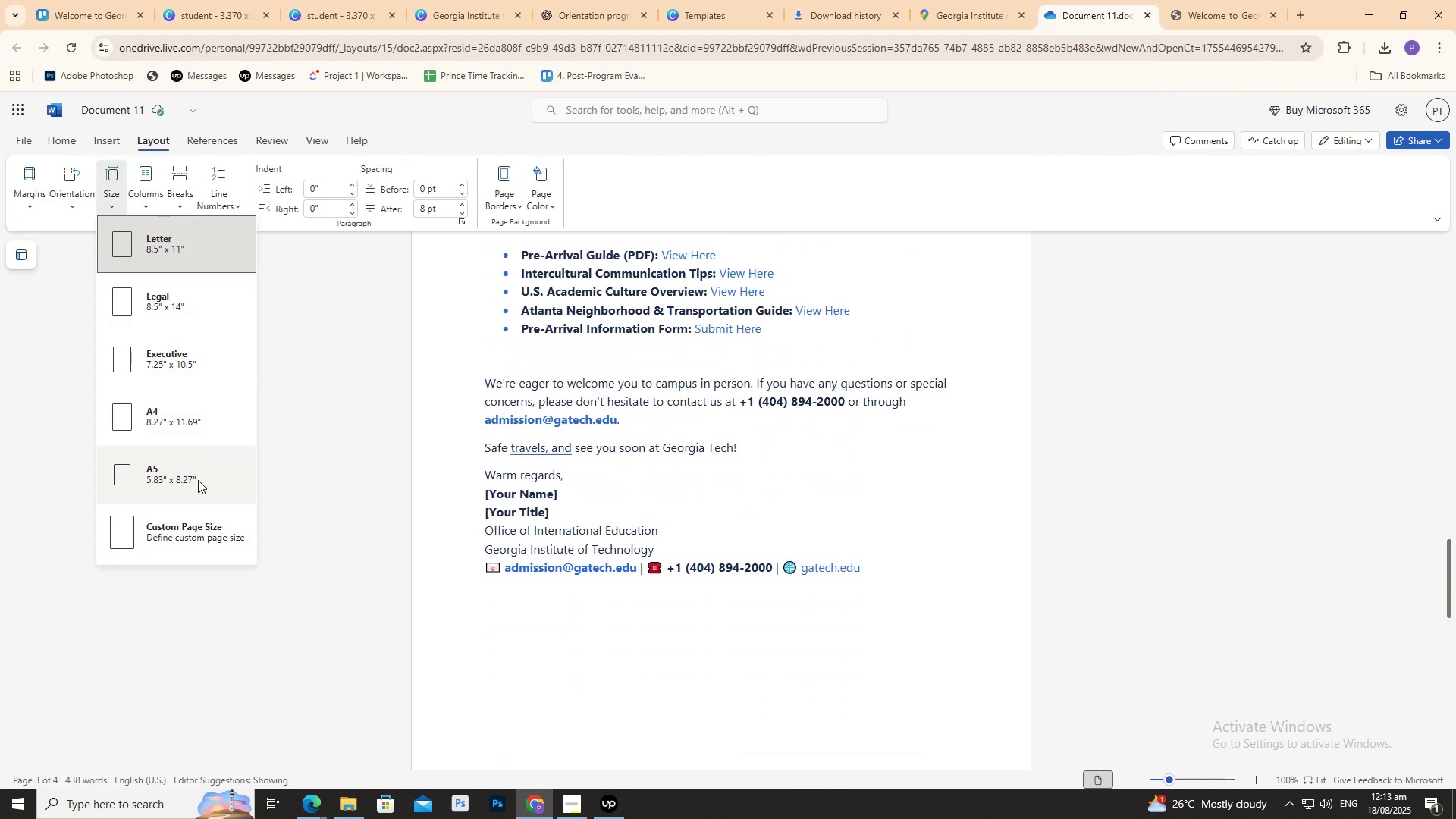 
left_click([220, 530])
 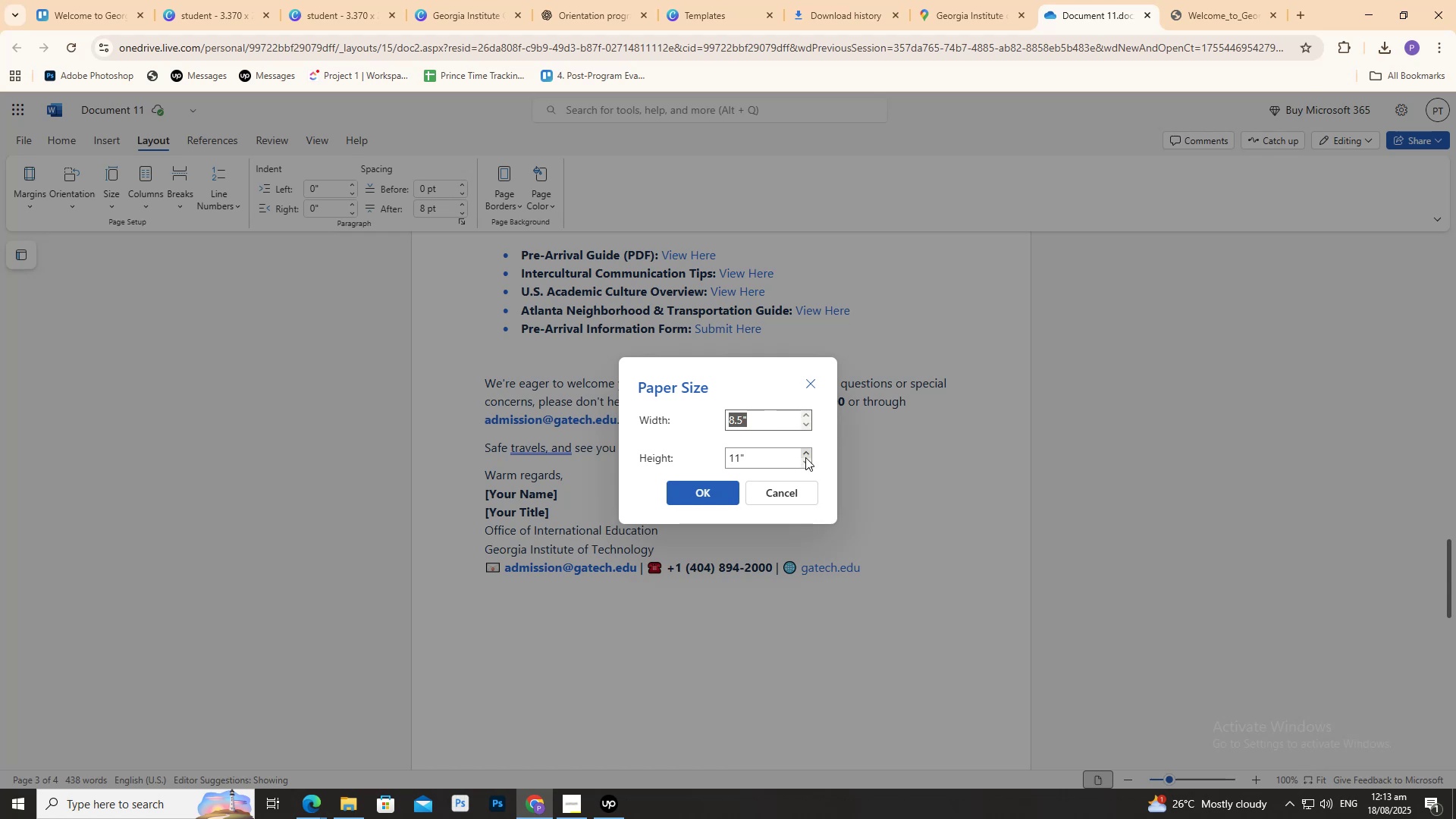 
left_click([804, 454])
 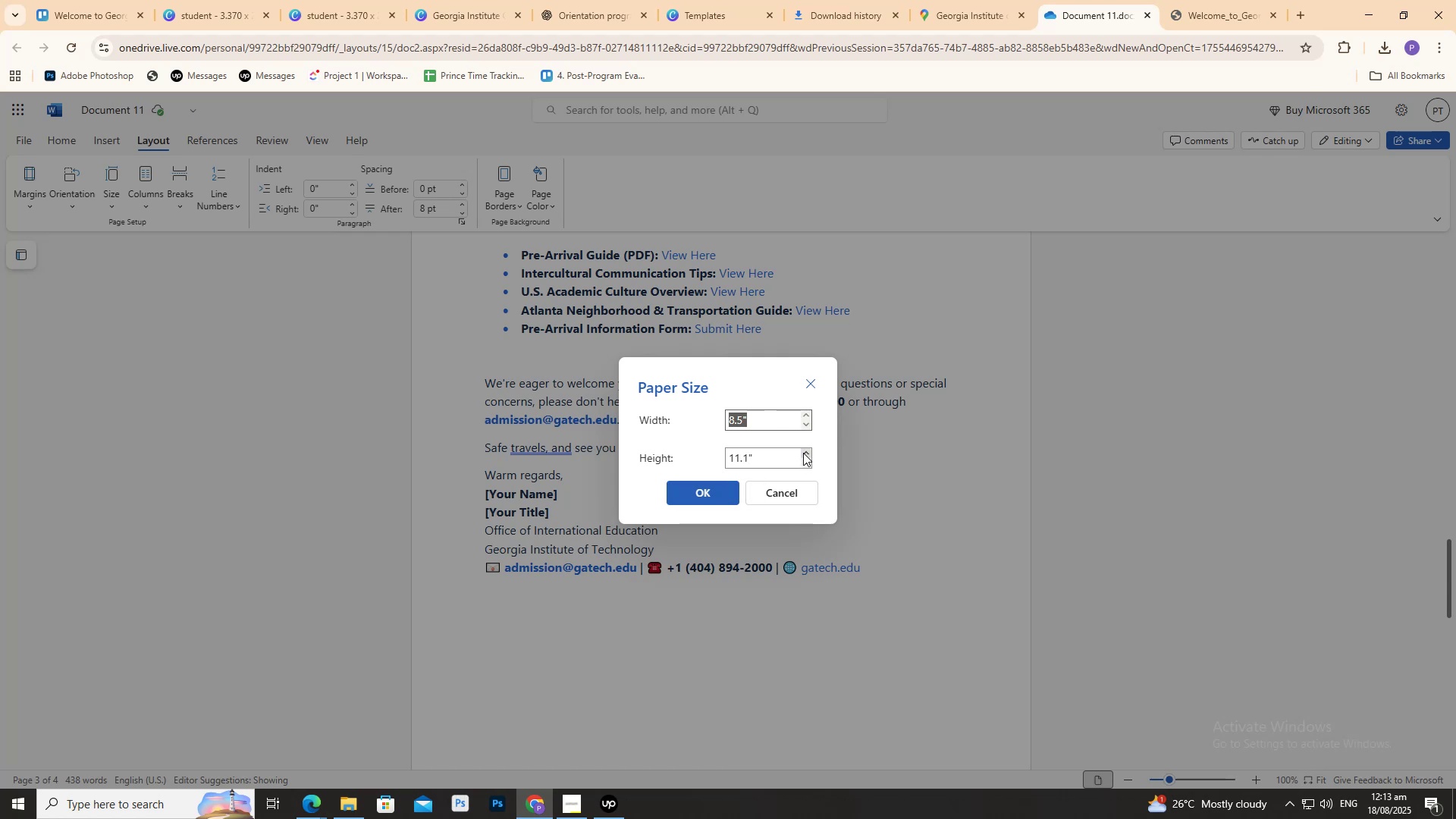 
double_click([803, 453])
 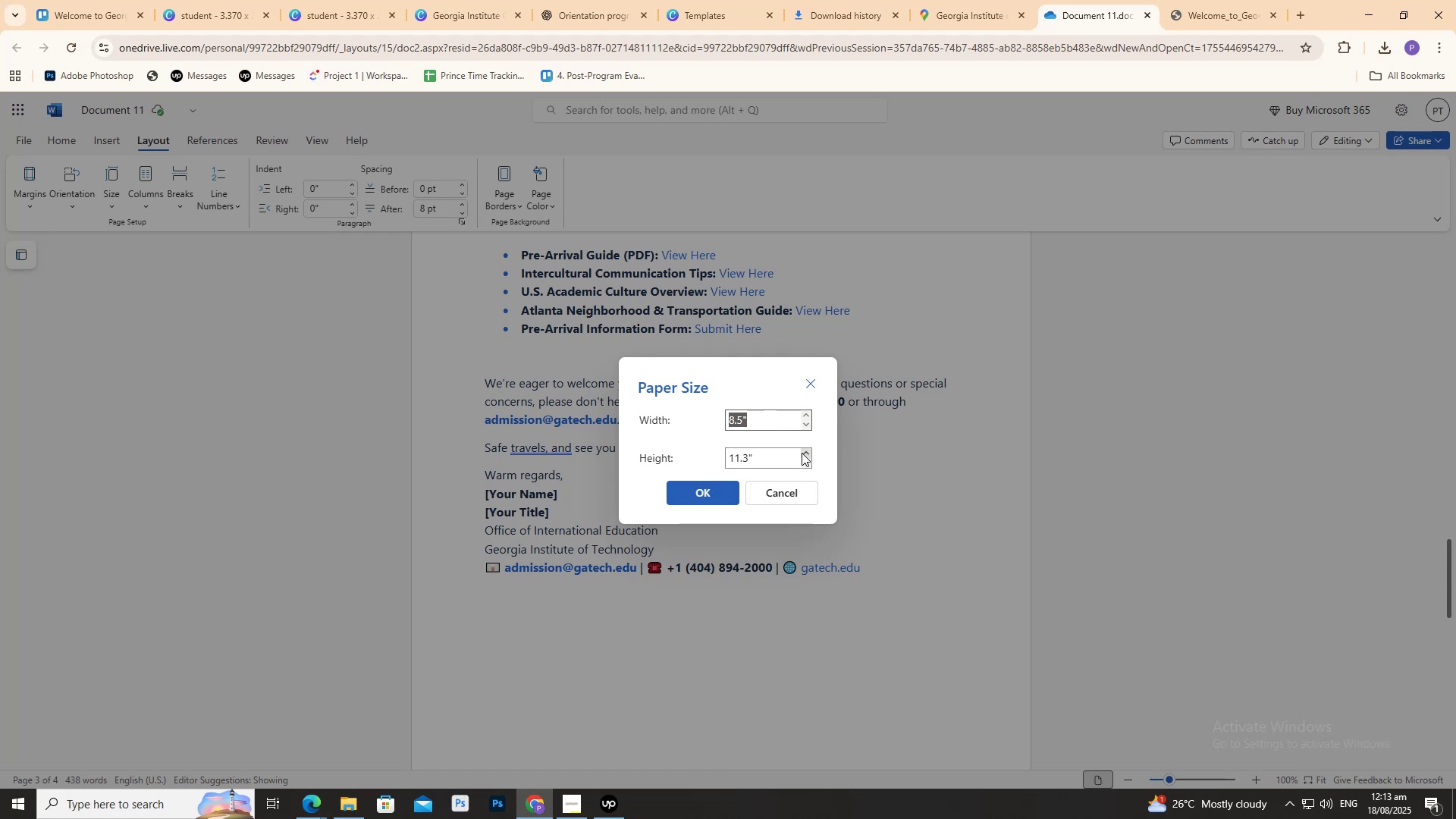 
triple_click([802, 453])
 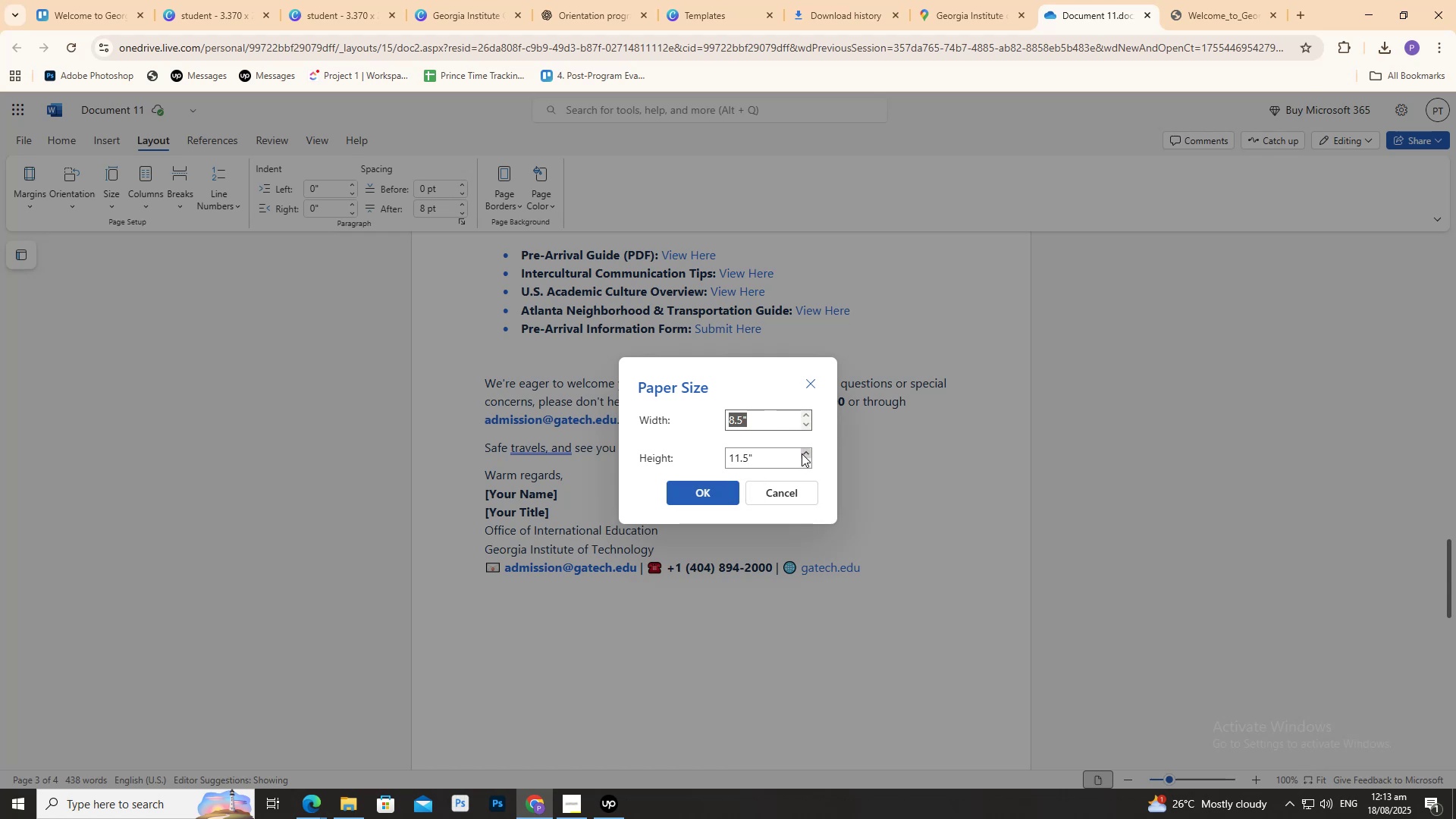 
triple_click([802, 453])
 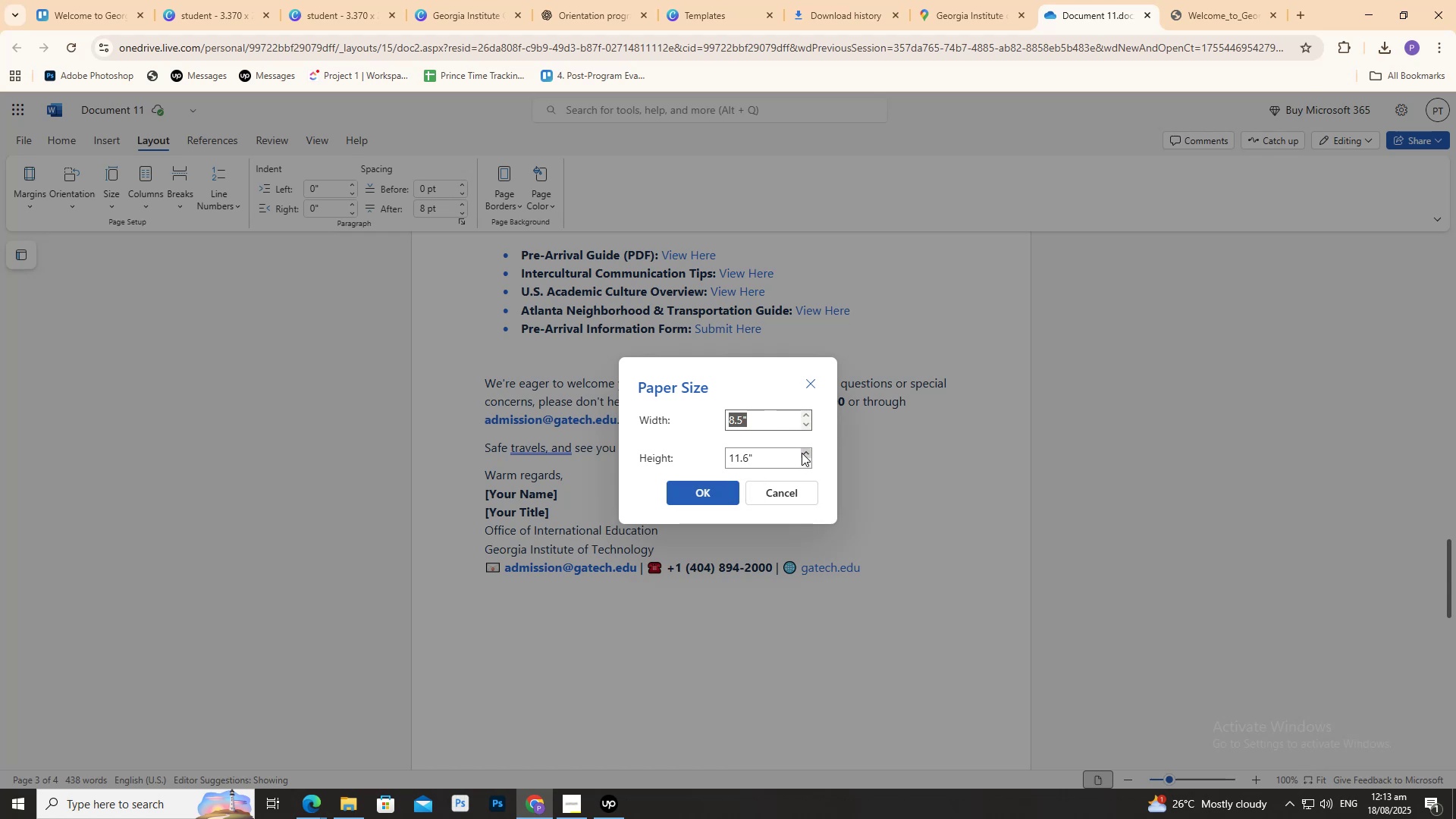 
triple_click([802, 453])
 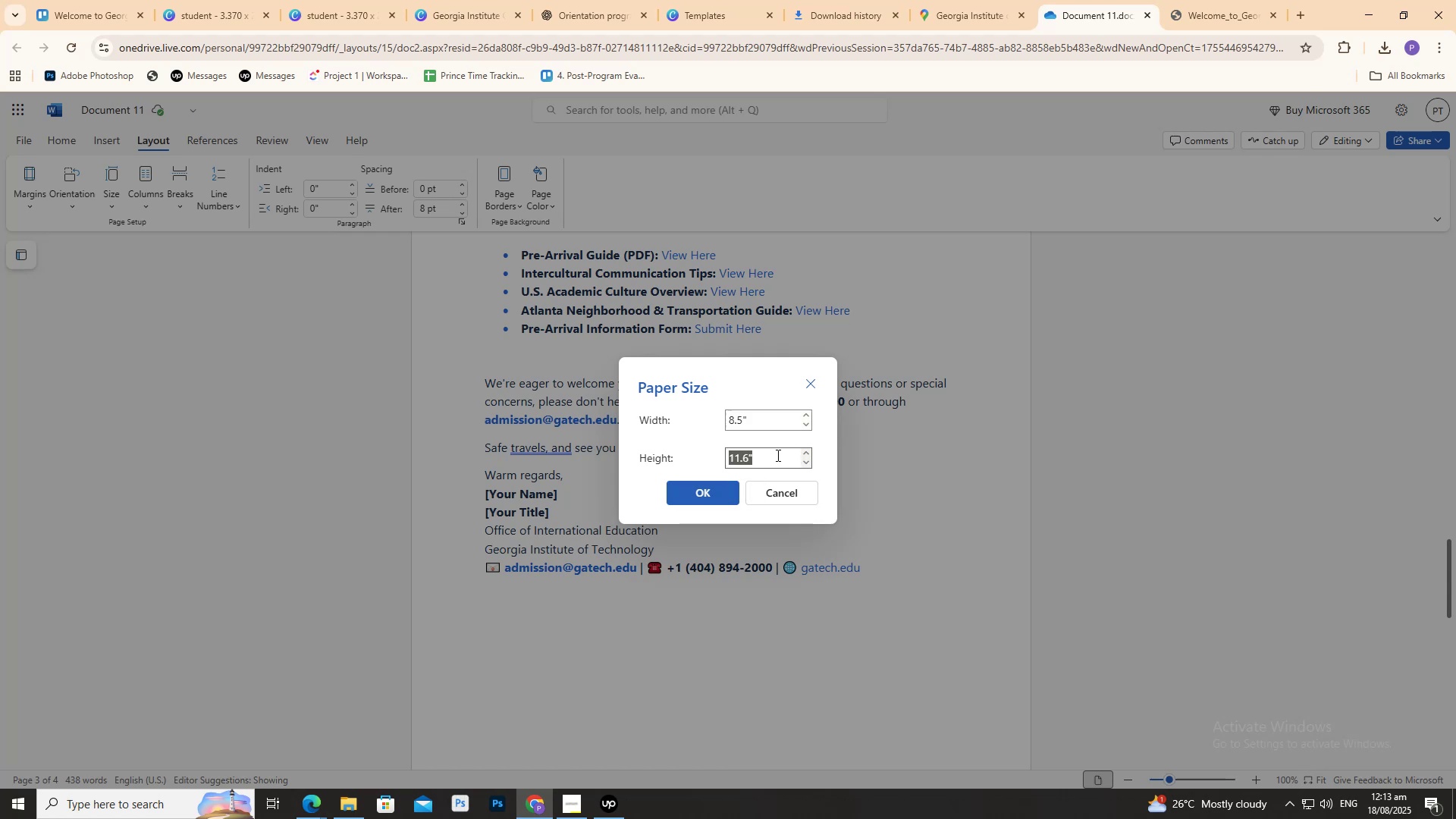 
triple_click([777, 455])
 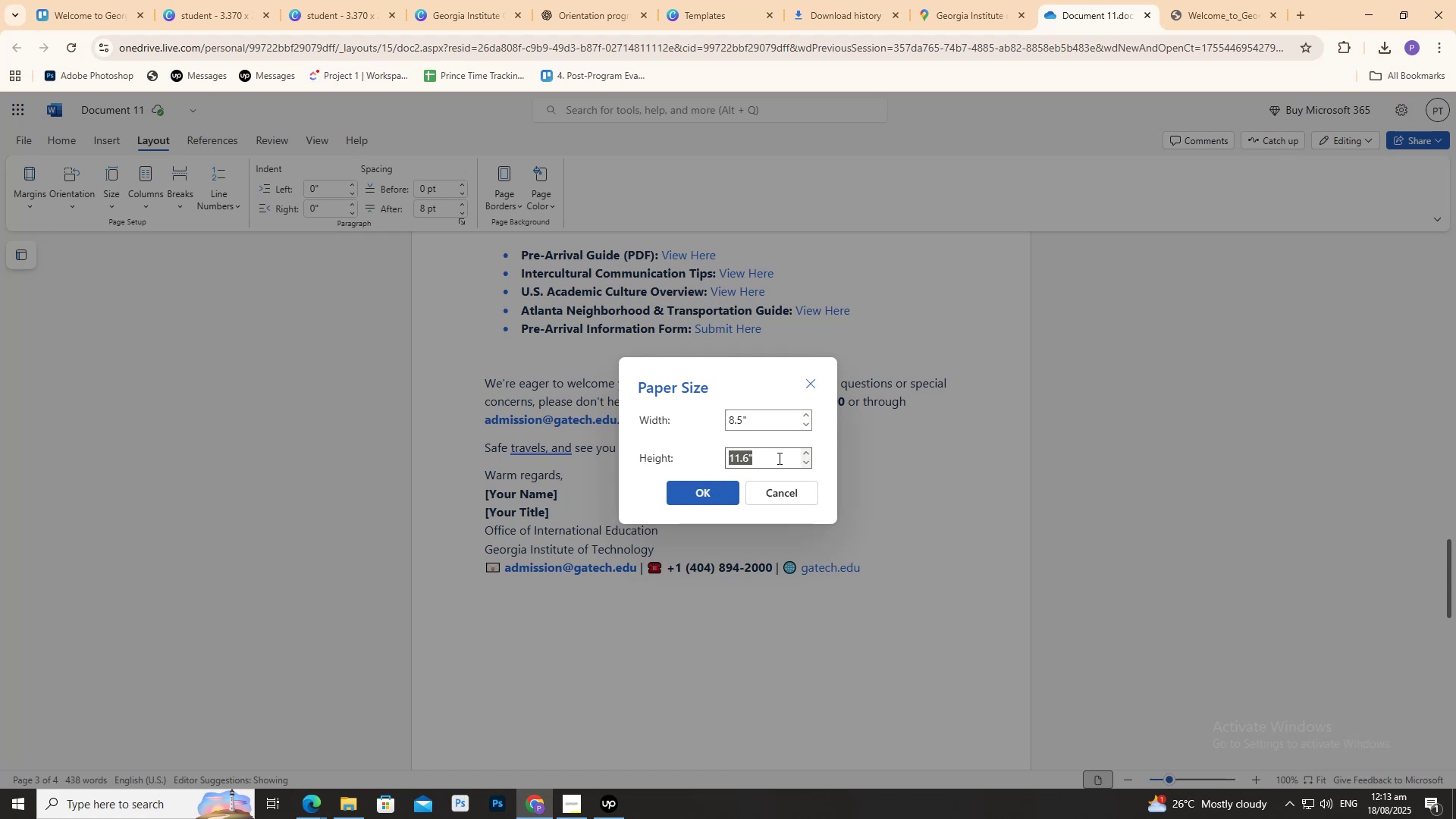 
scroll: coordinate [785, 458], scroll_direction: up, amount: 6.0
 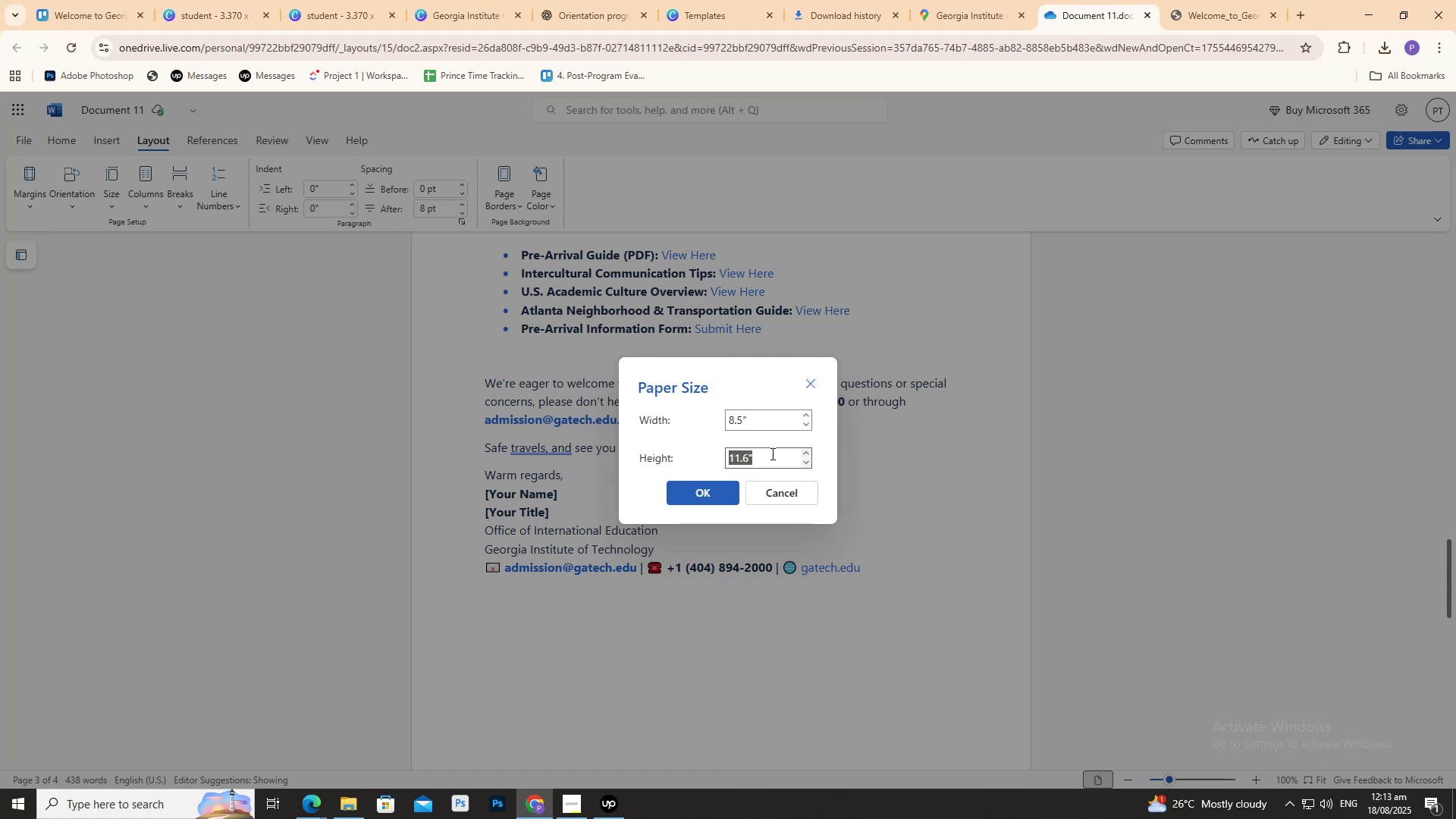 
type(24)
 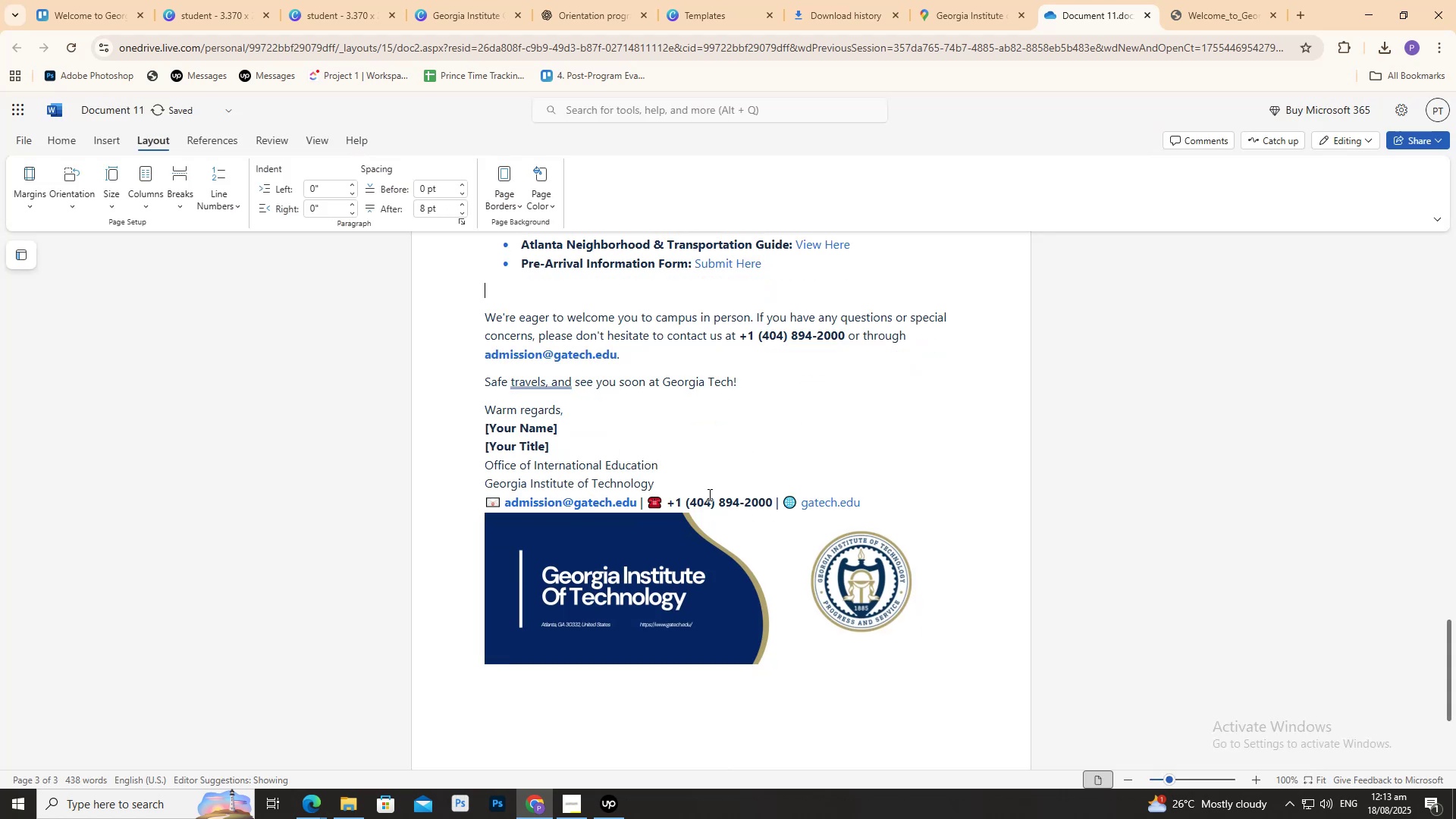 
scroll: coordinate [754, 498], scroll_direction: up, amount: 27.0
 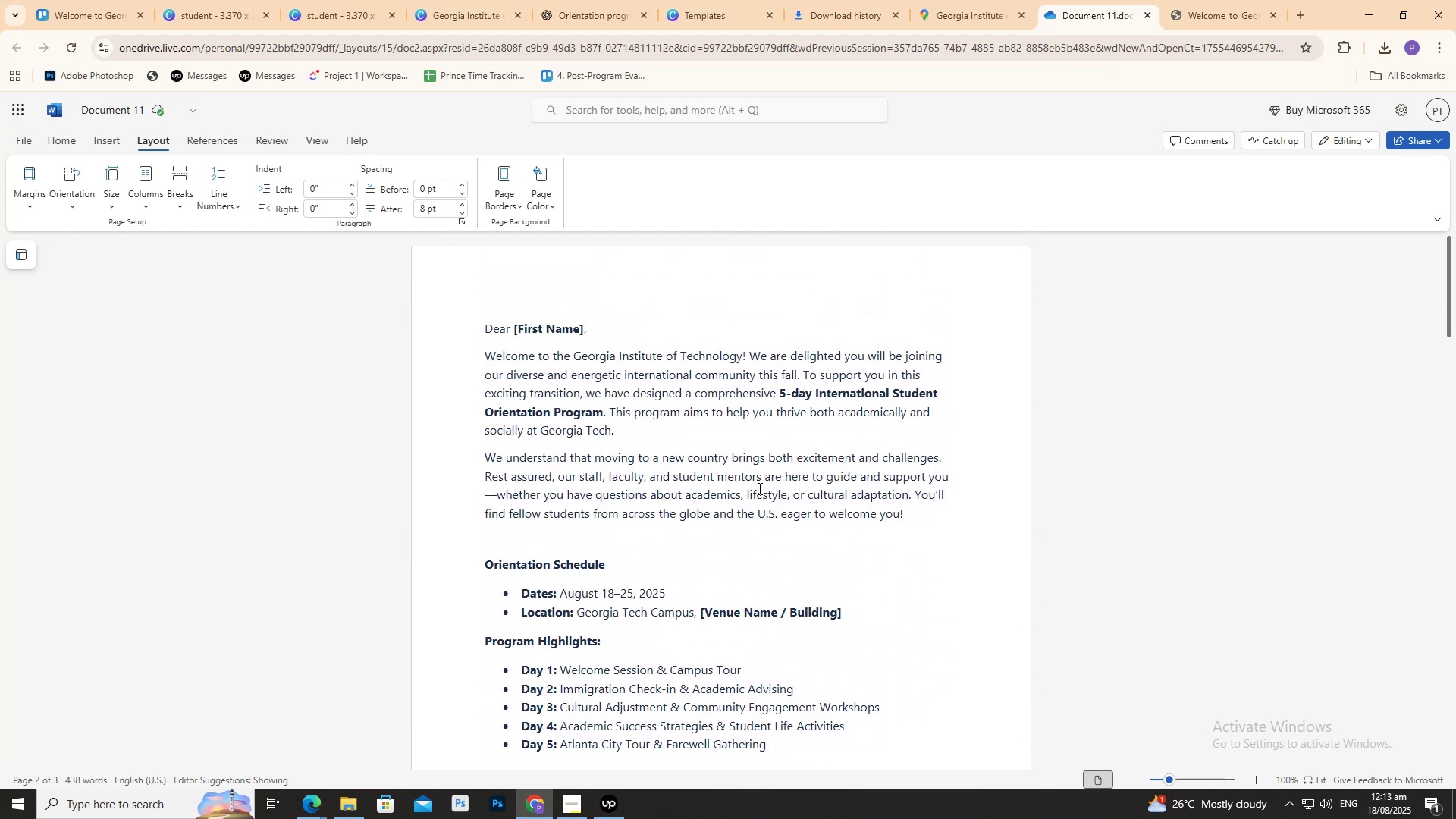 
scroll: coordinate [761, 488], scroll_direction: down, amount: 26.0
 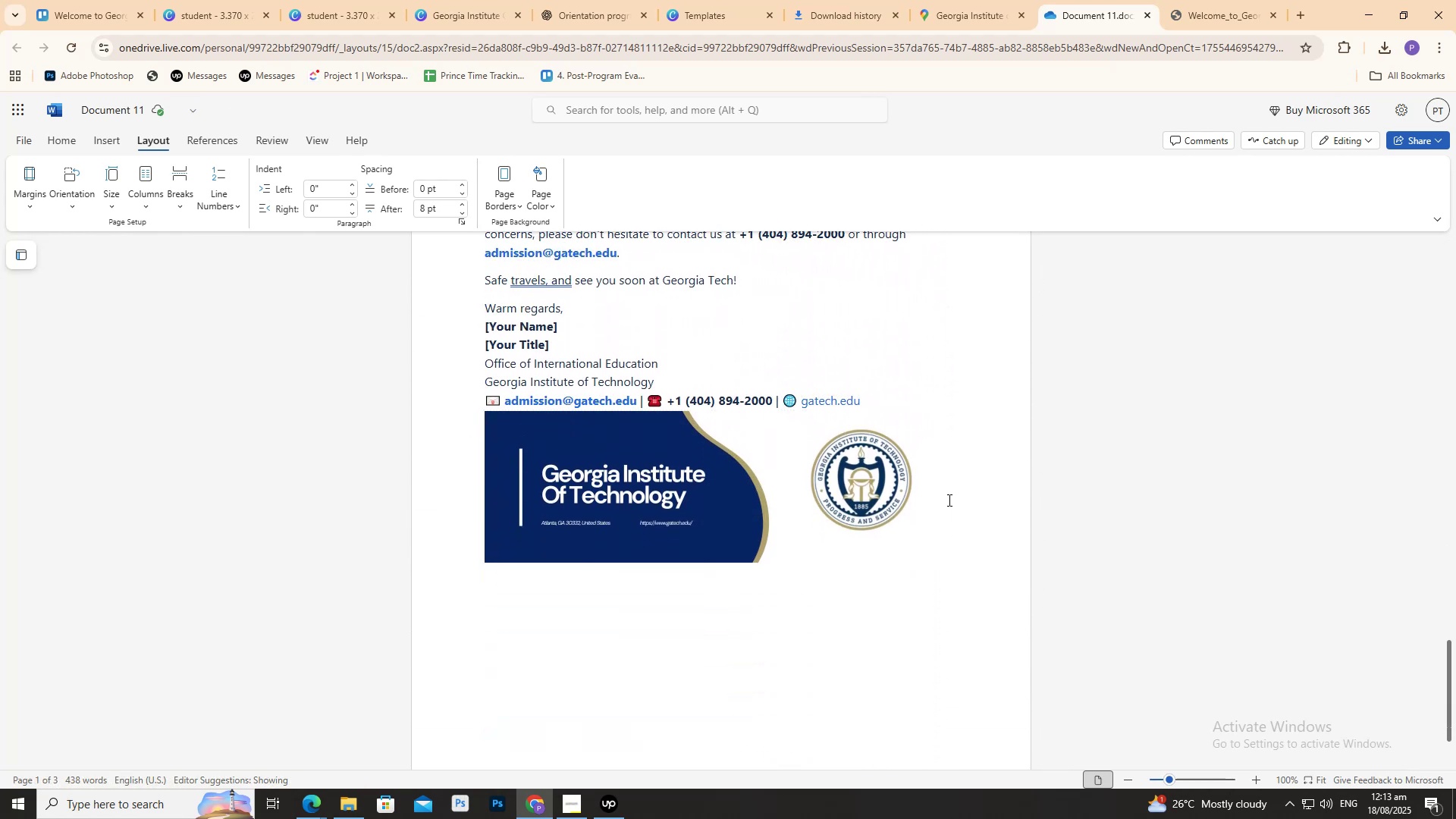 
left_click([949, 500])
 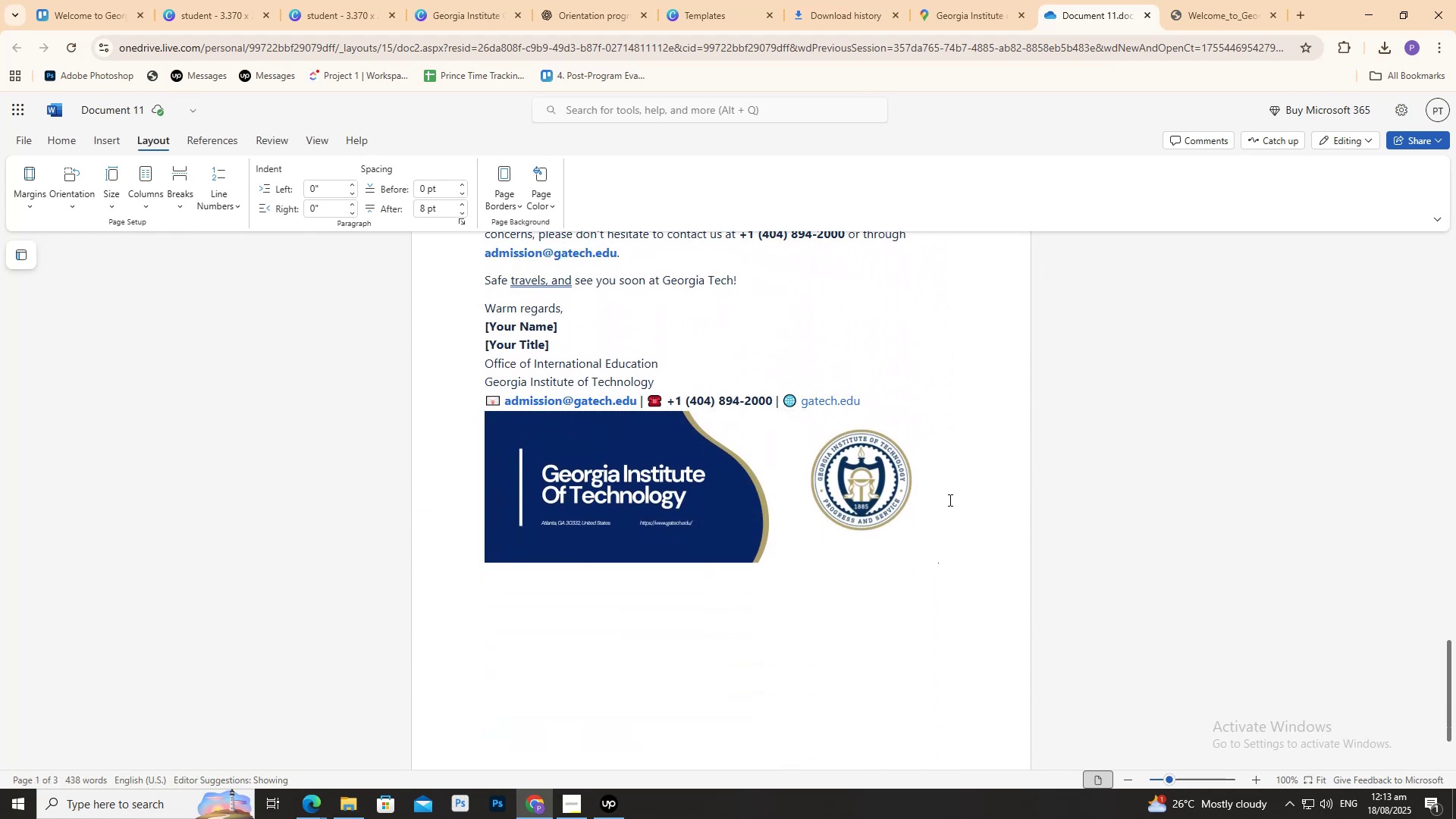 
scroll: coordinate [948, 502], scroll_direction: down, amount: 4.0
 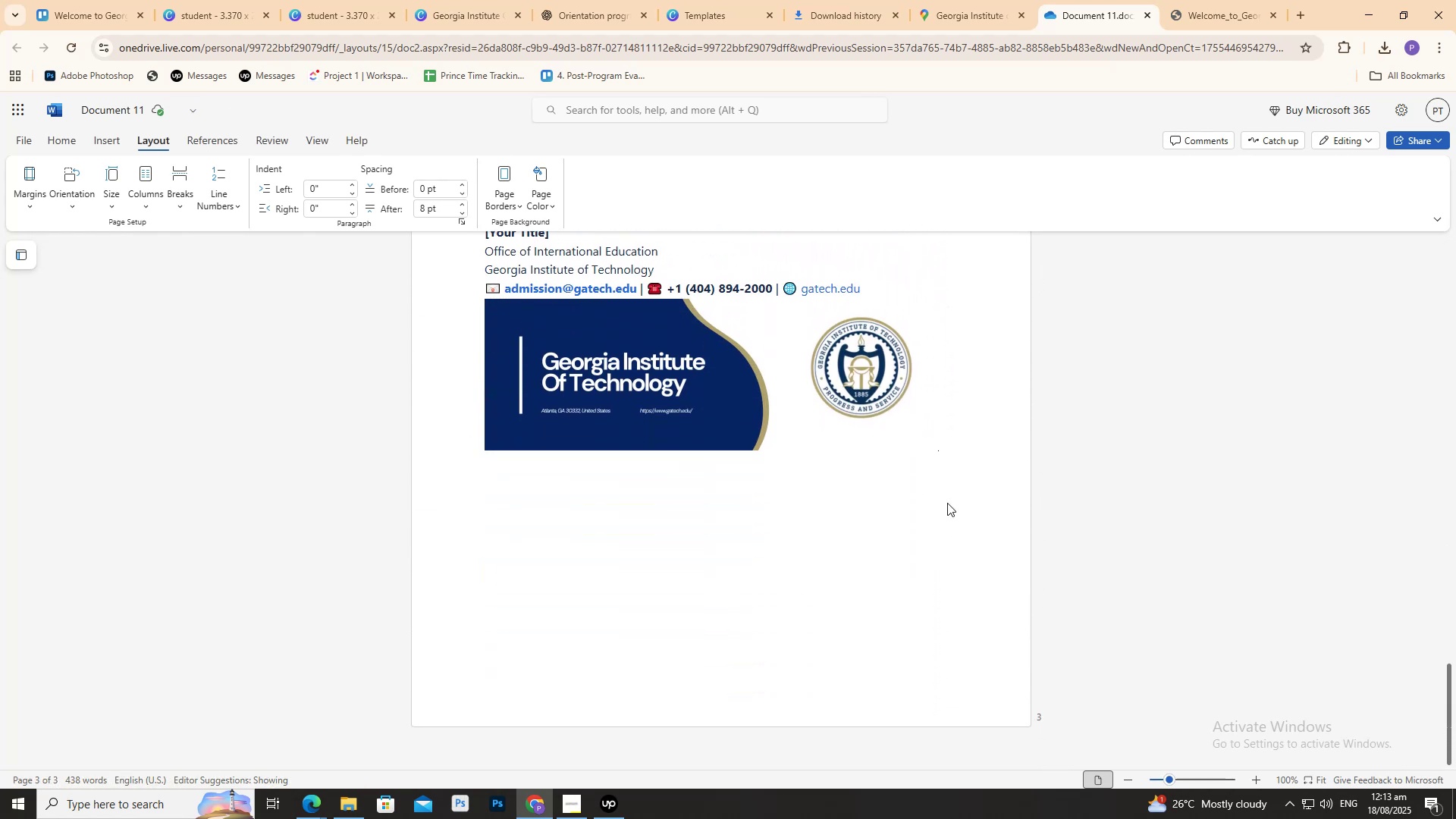 
left_click([837, 397])
 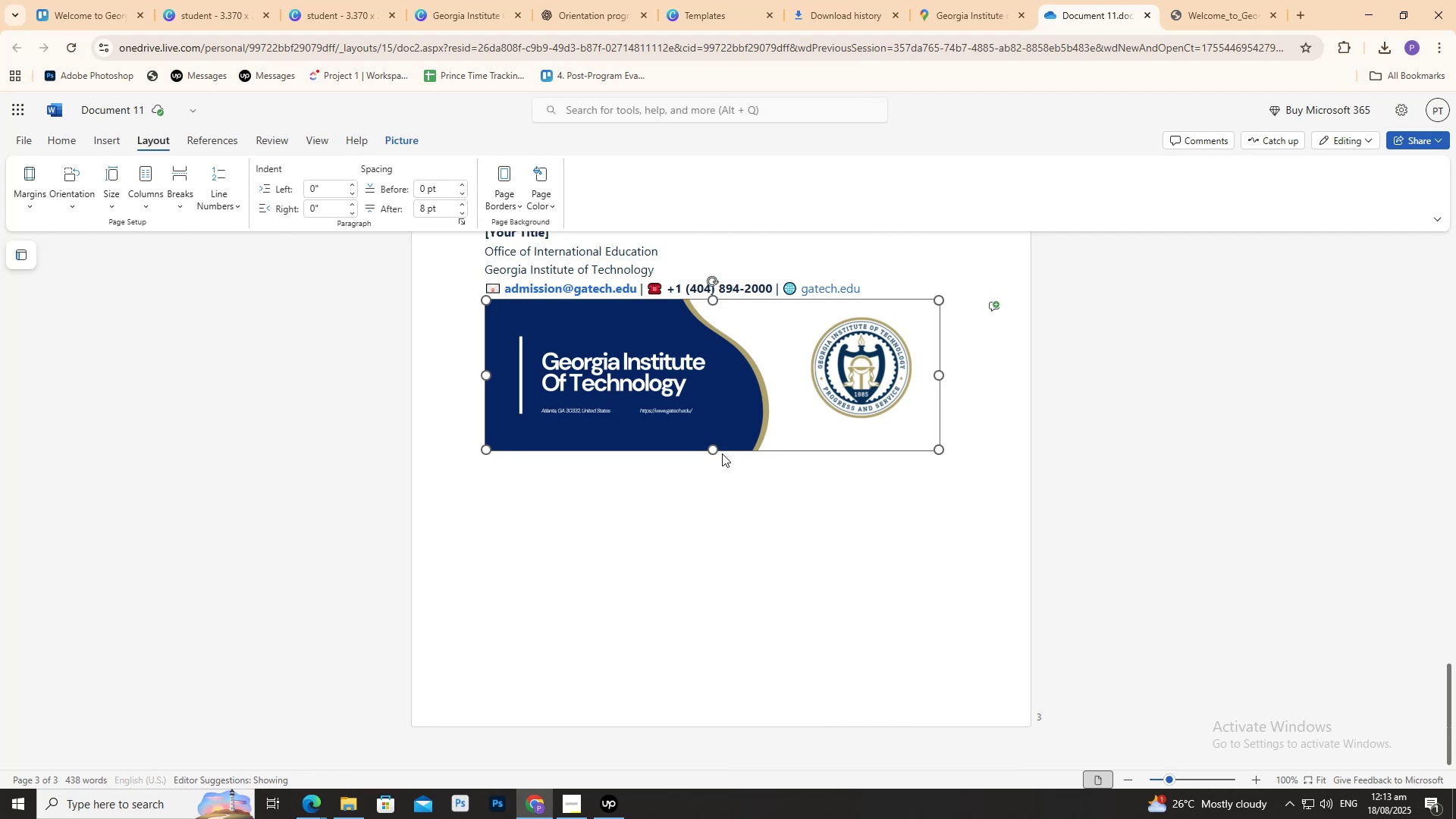 
left_click_drag(start_coordinate=[712, 451], to_coordinate=[720, 417])
 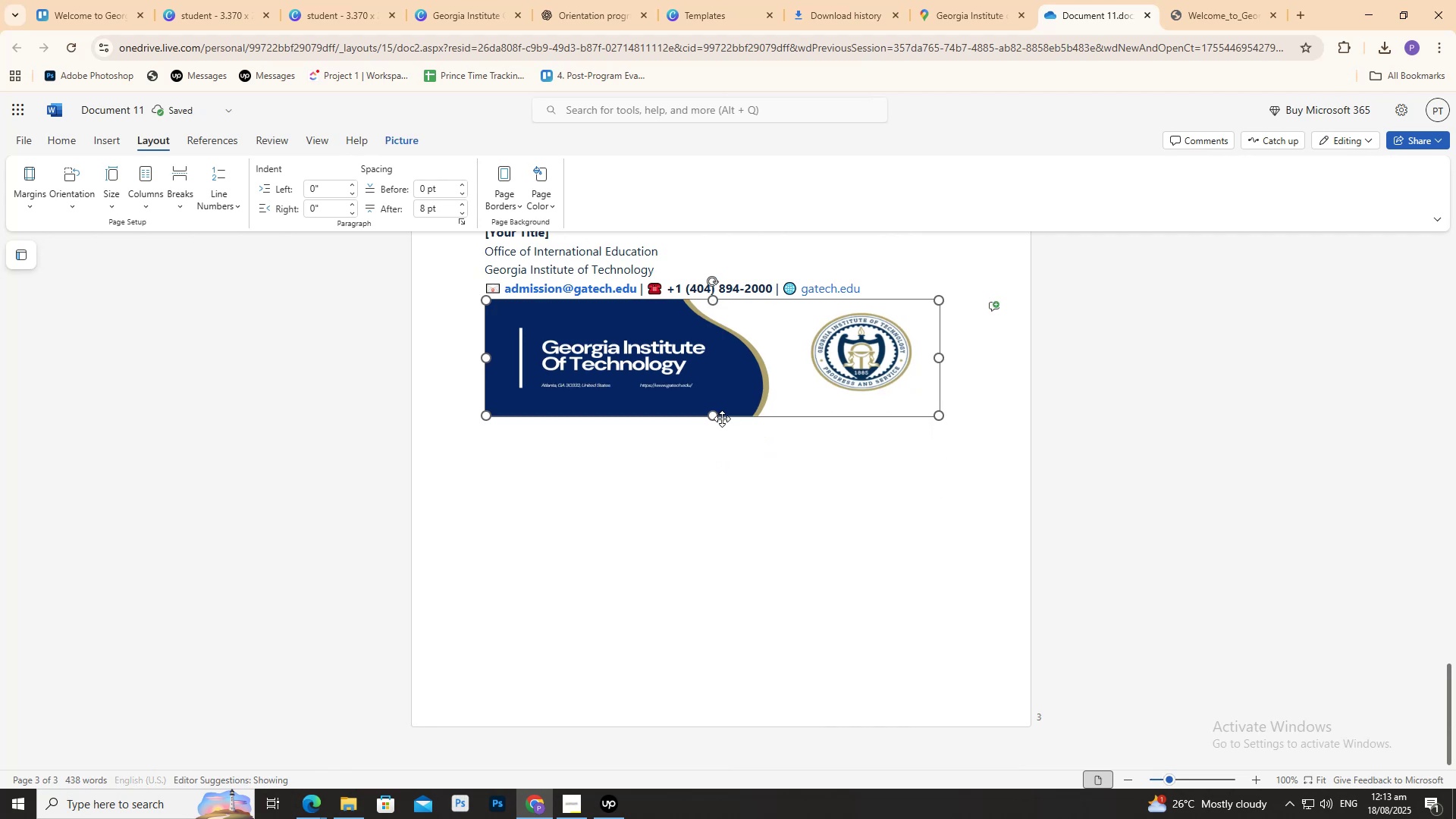 
key(Control+Z)
 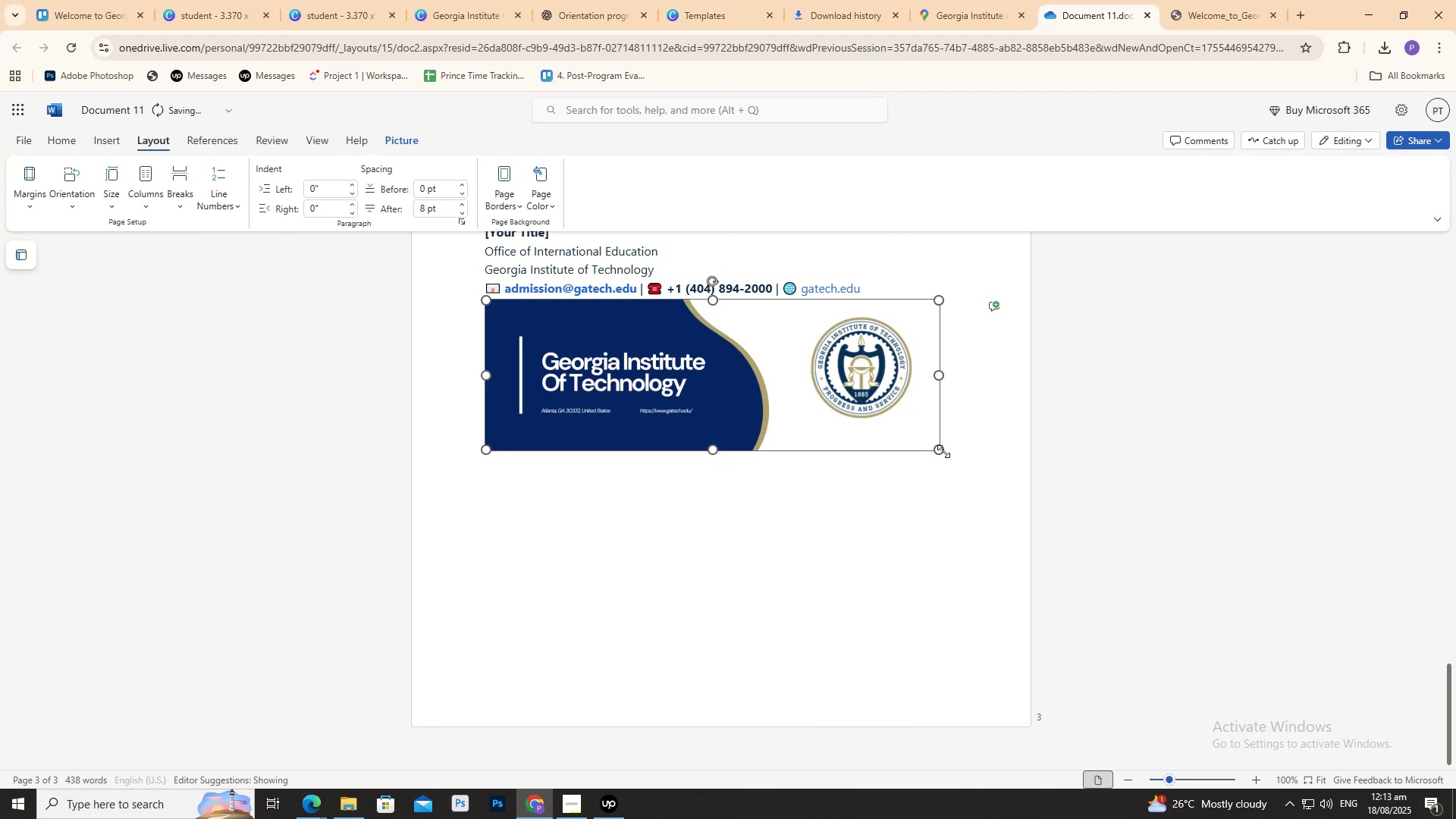 
left_click_drag(start_coordinate=[940, 453], to_coordinate=[751, 436])
 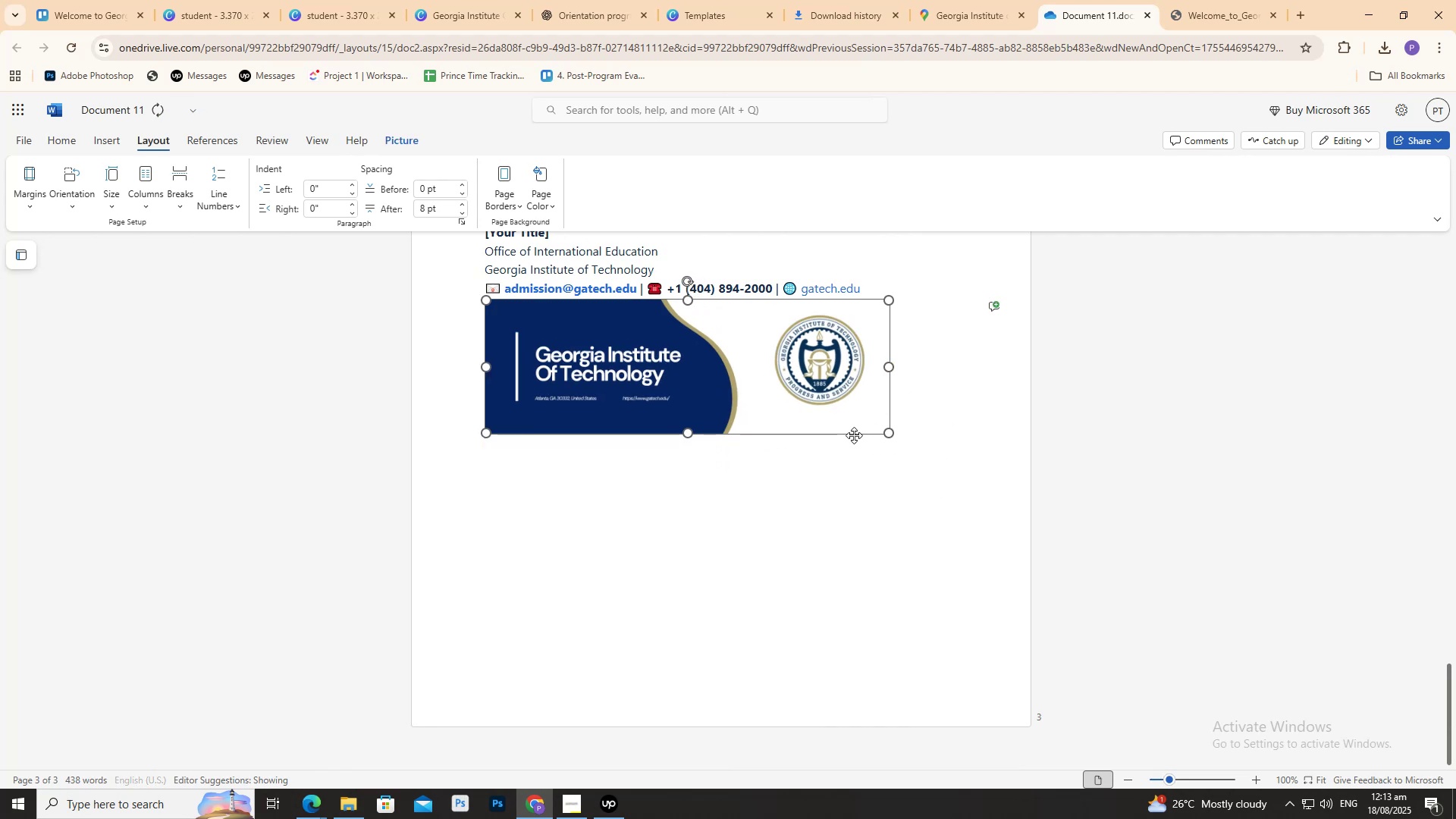 
key(Control+Z)
 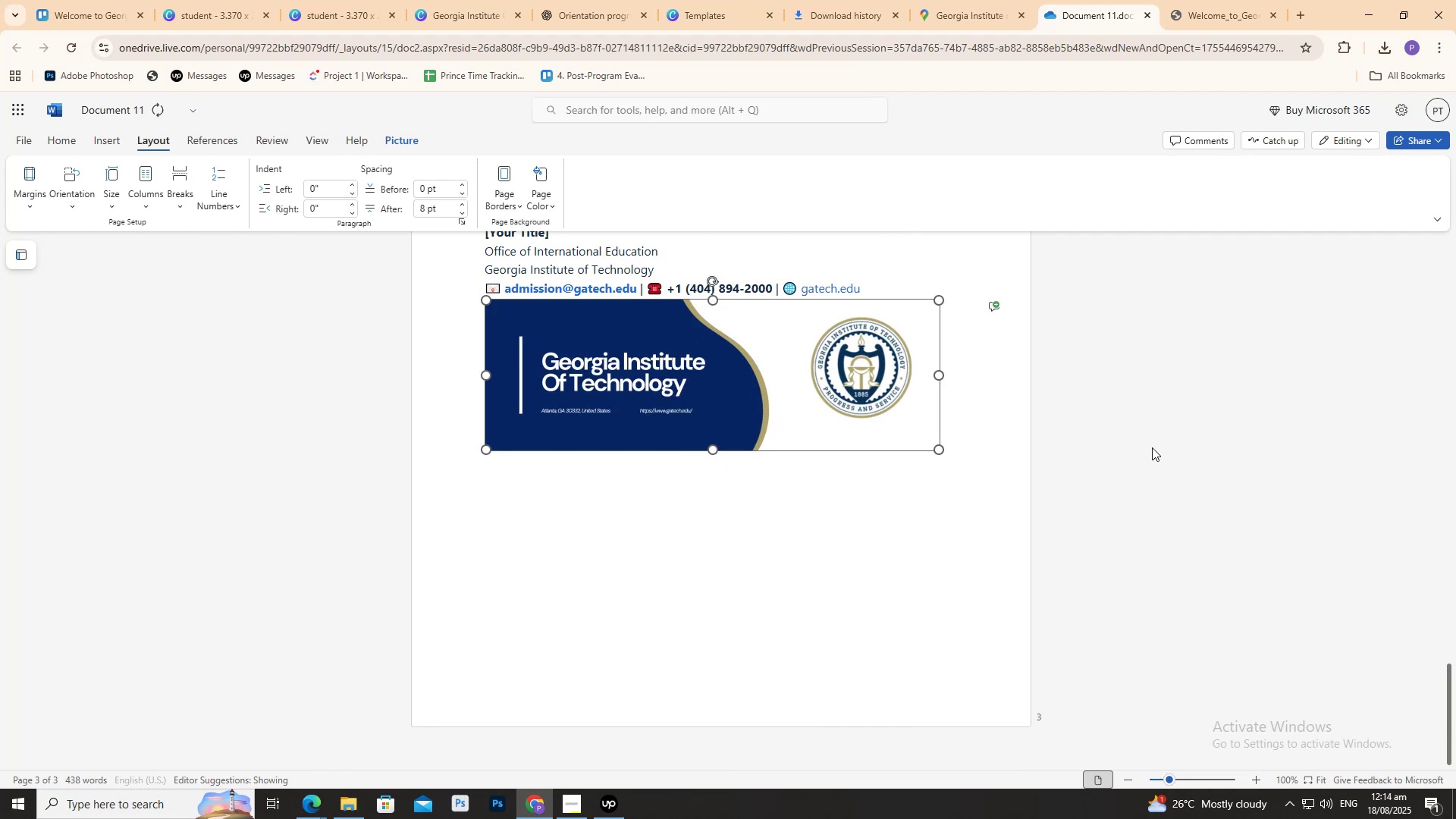 
left_click([1152, 447])
 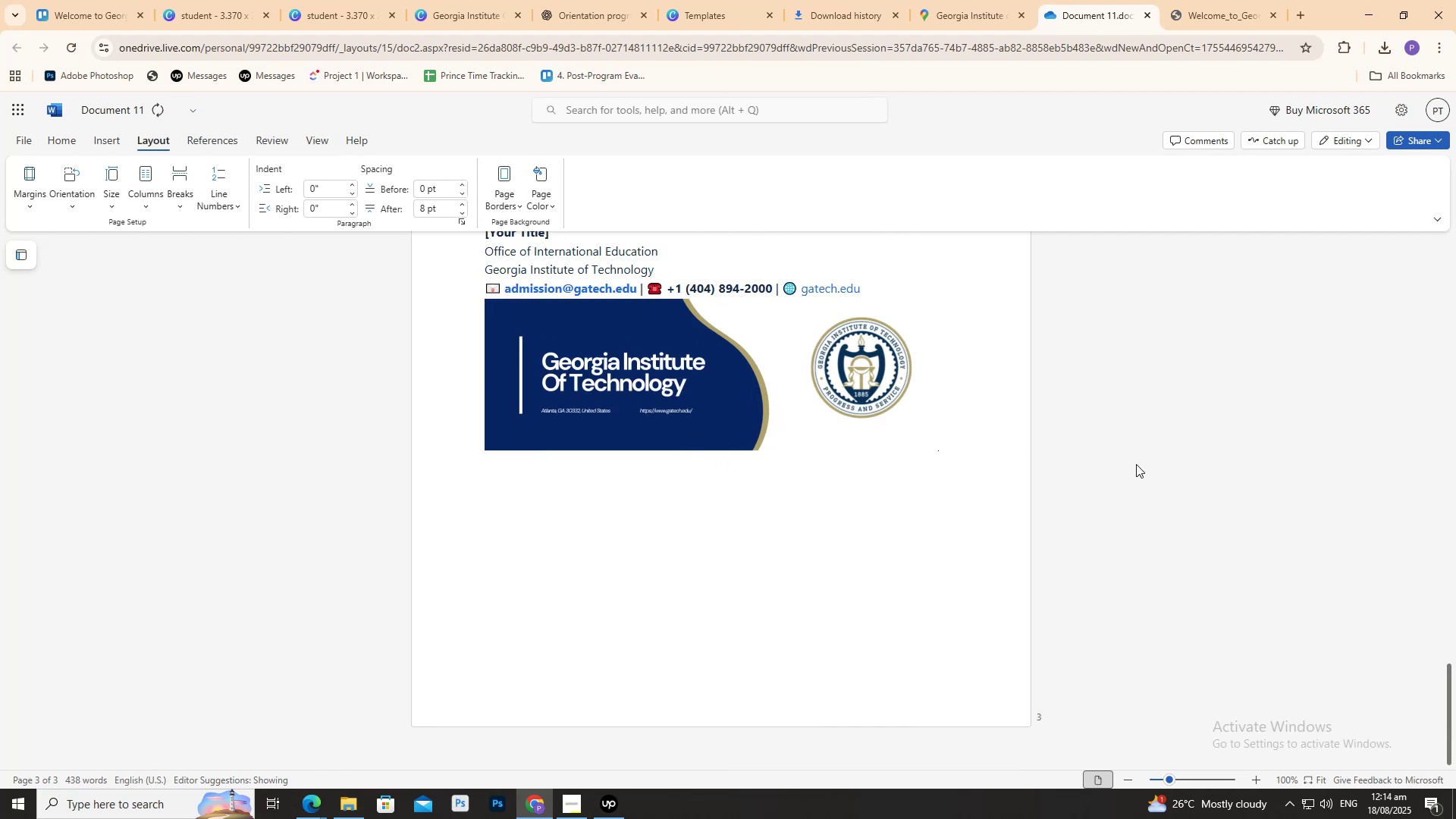 
scroll: coordinate [1137, 466], scroll_direction: up, amount: 3.0
 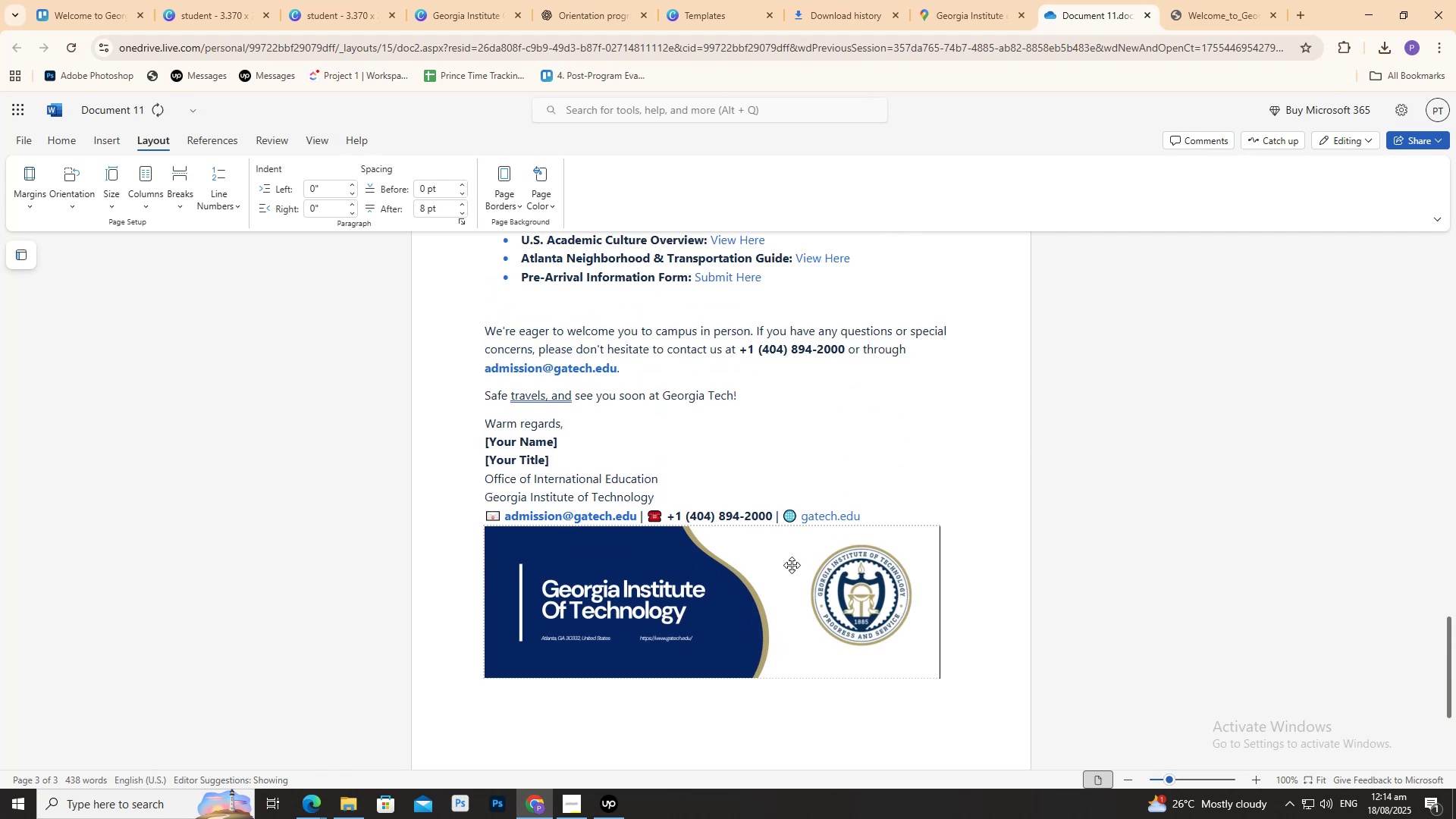 
left_click([792, 565])
 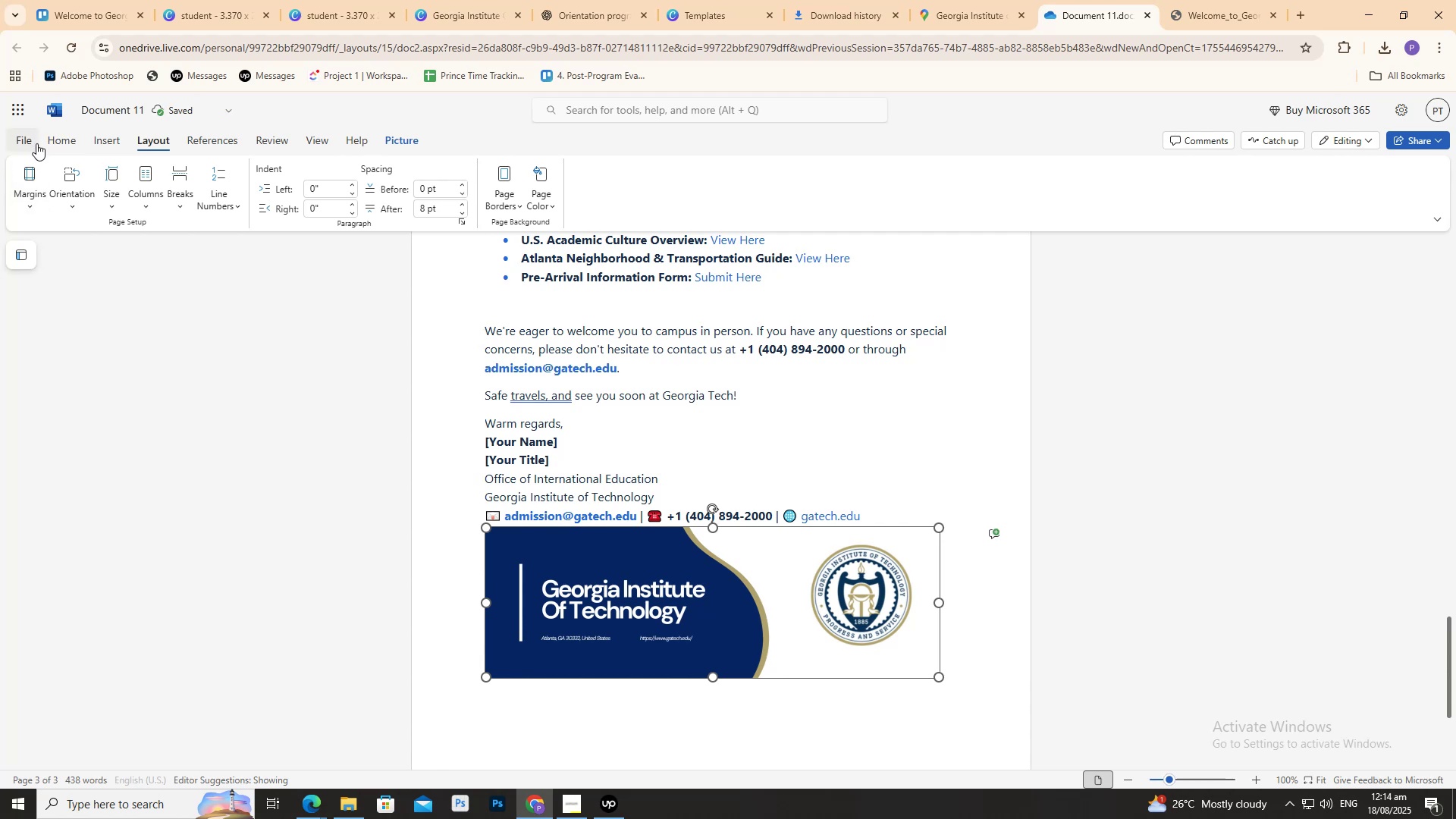 
scroll: coordinate [478, 453], scroll_direction: up, amount: 28.0
 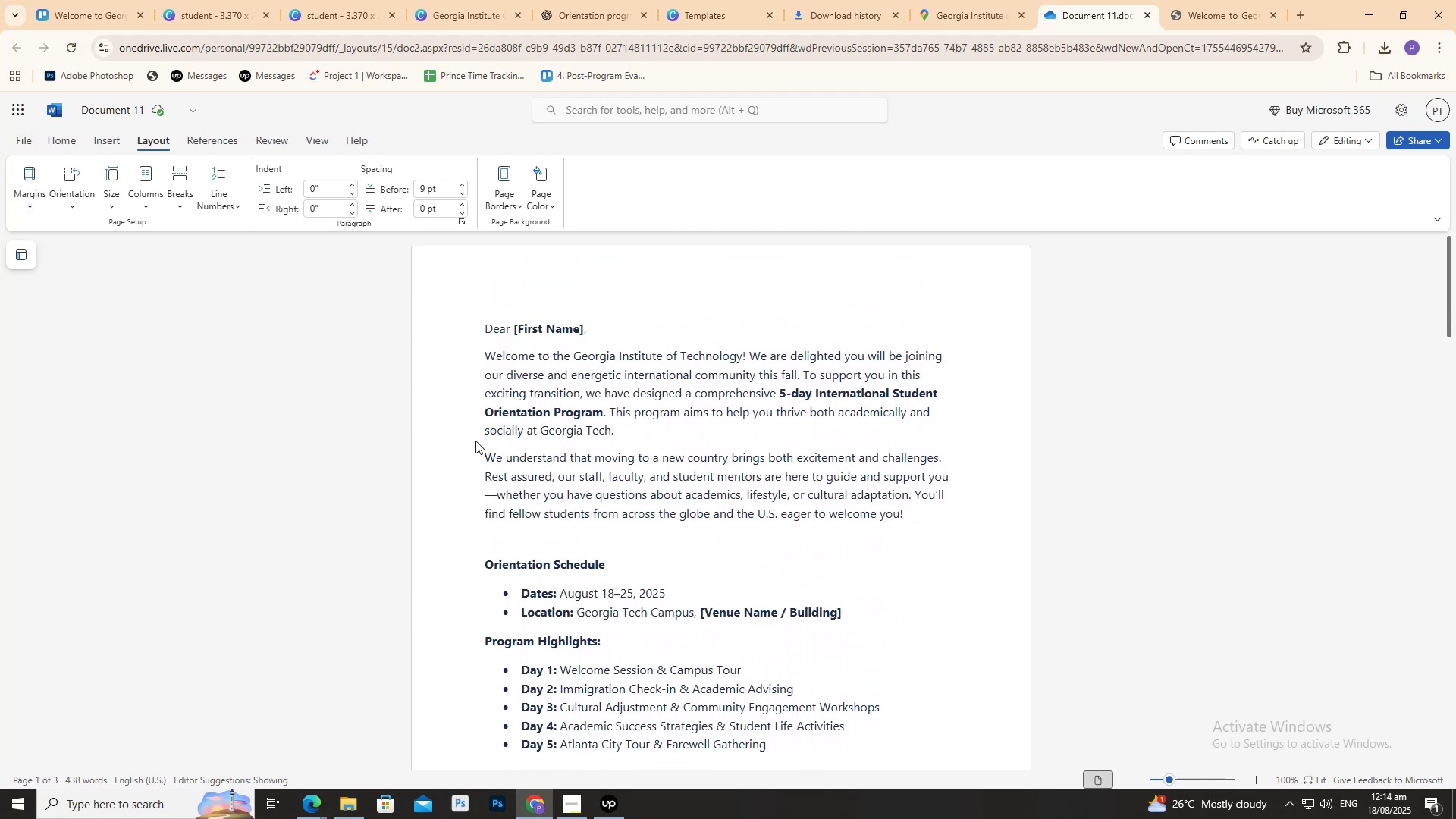 
scroll: coordinate [463, 459], scroll_direction: down, amount: 25.0
 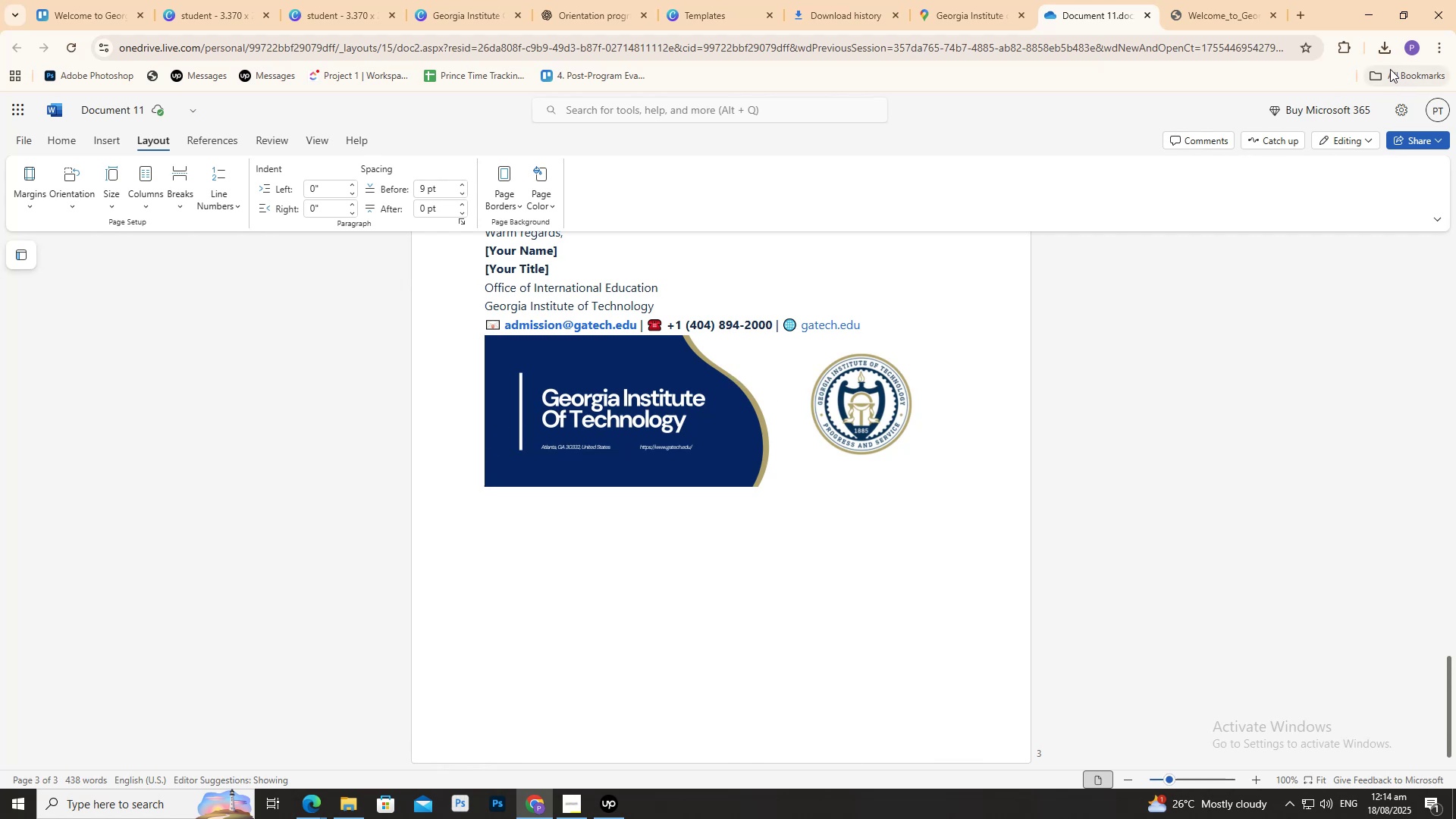 
wait(5.89)
 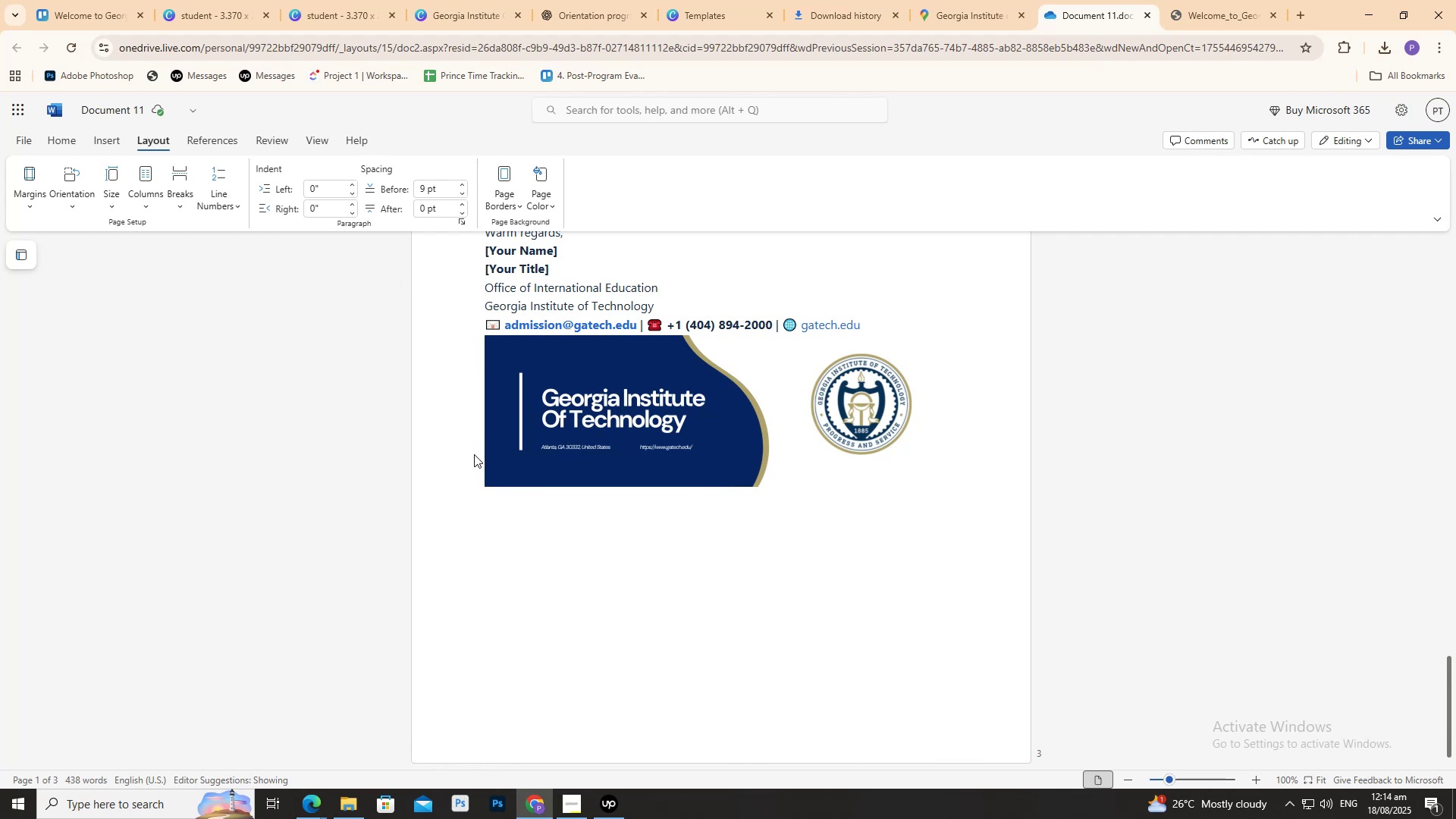 
left_click([27, 136])
 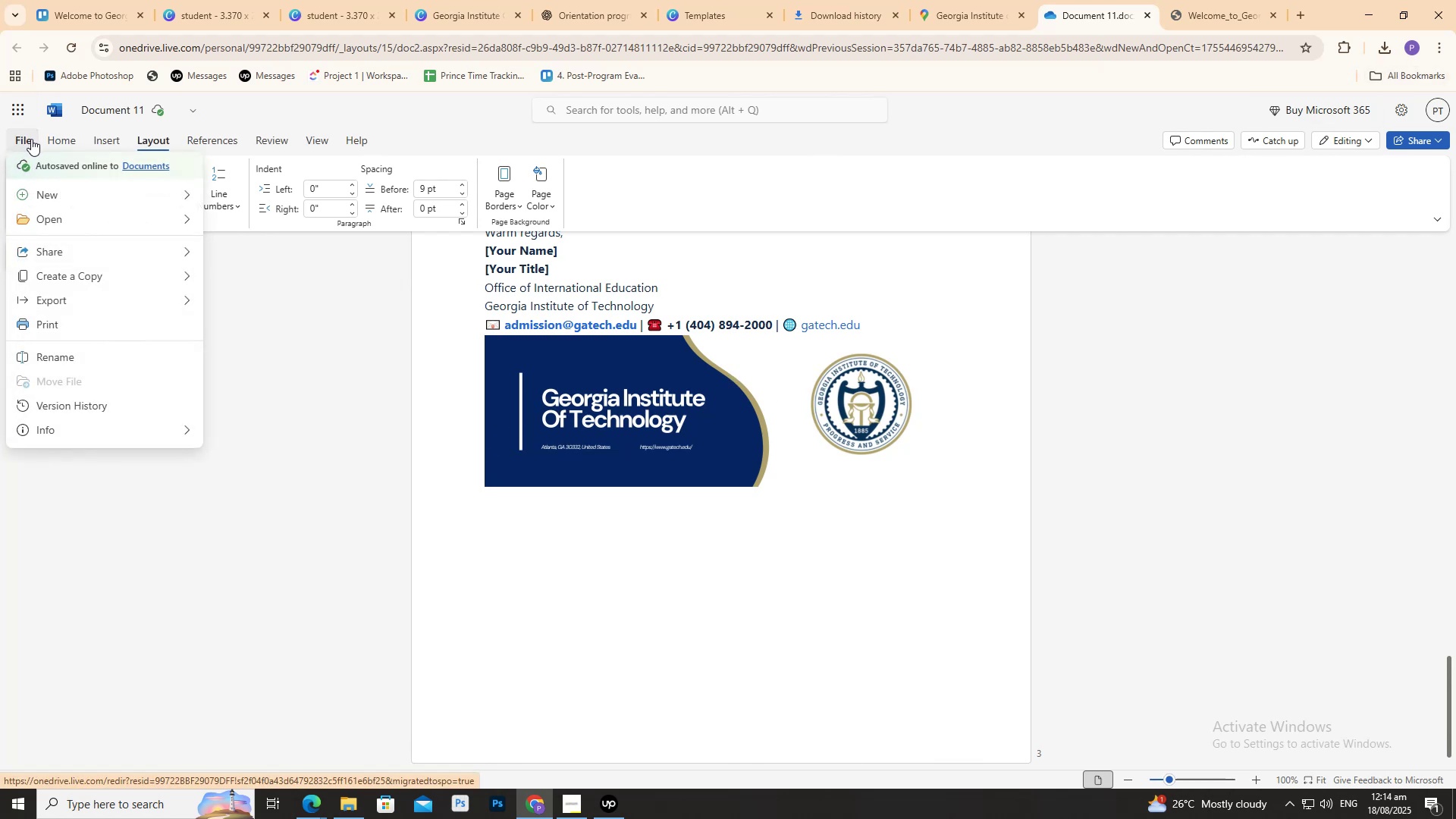 
mouse_move([99, 259])
 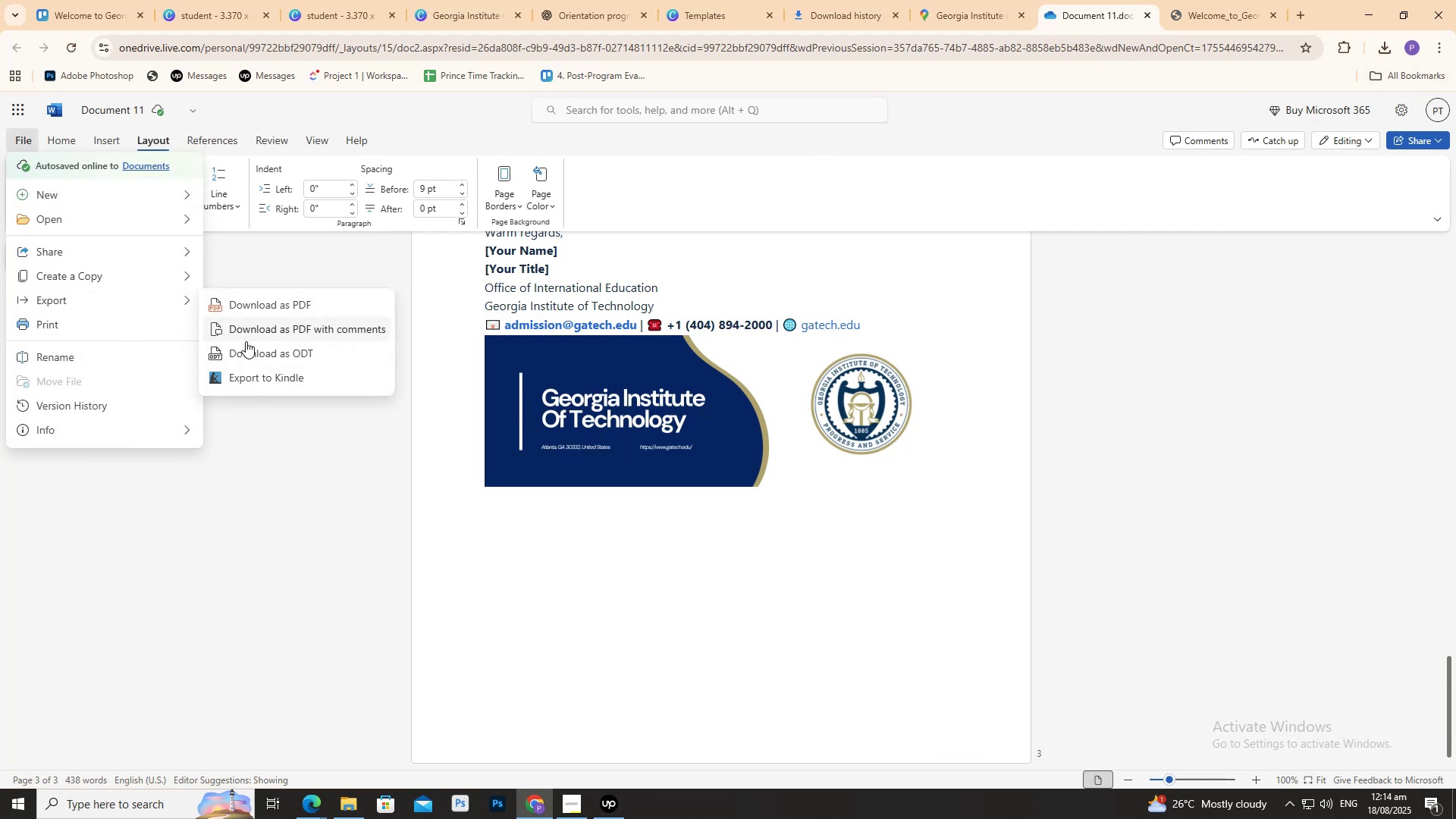 
left_click([238, 308])
 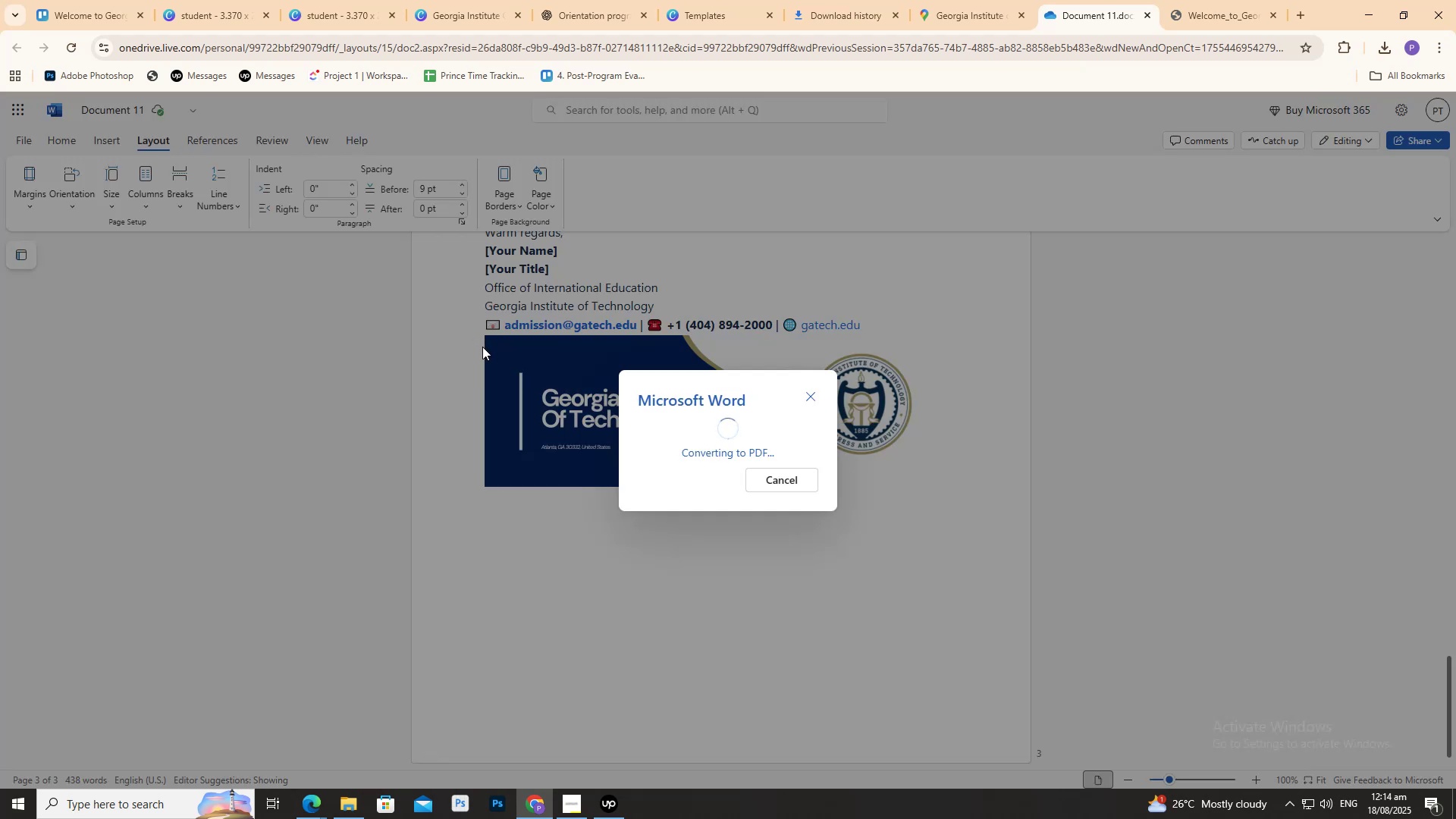 
wait(7.83)
 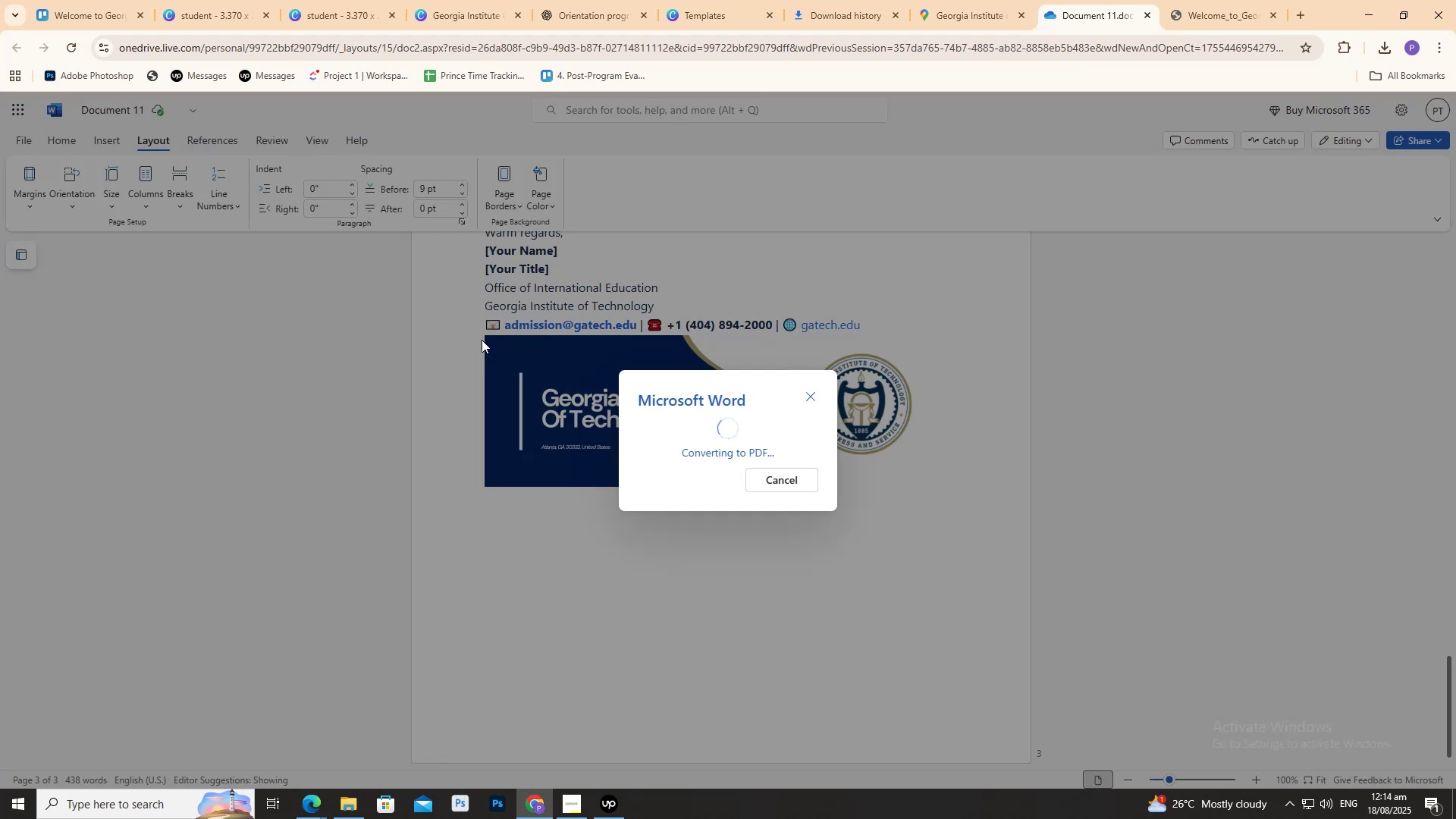 
mouse_move([470, 340])
 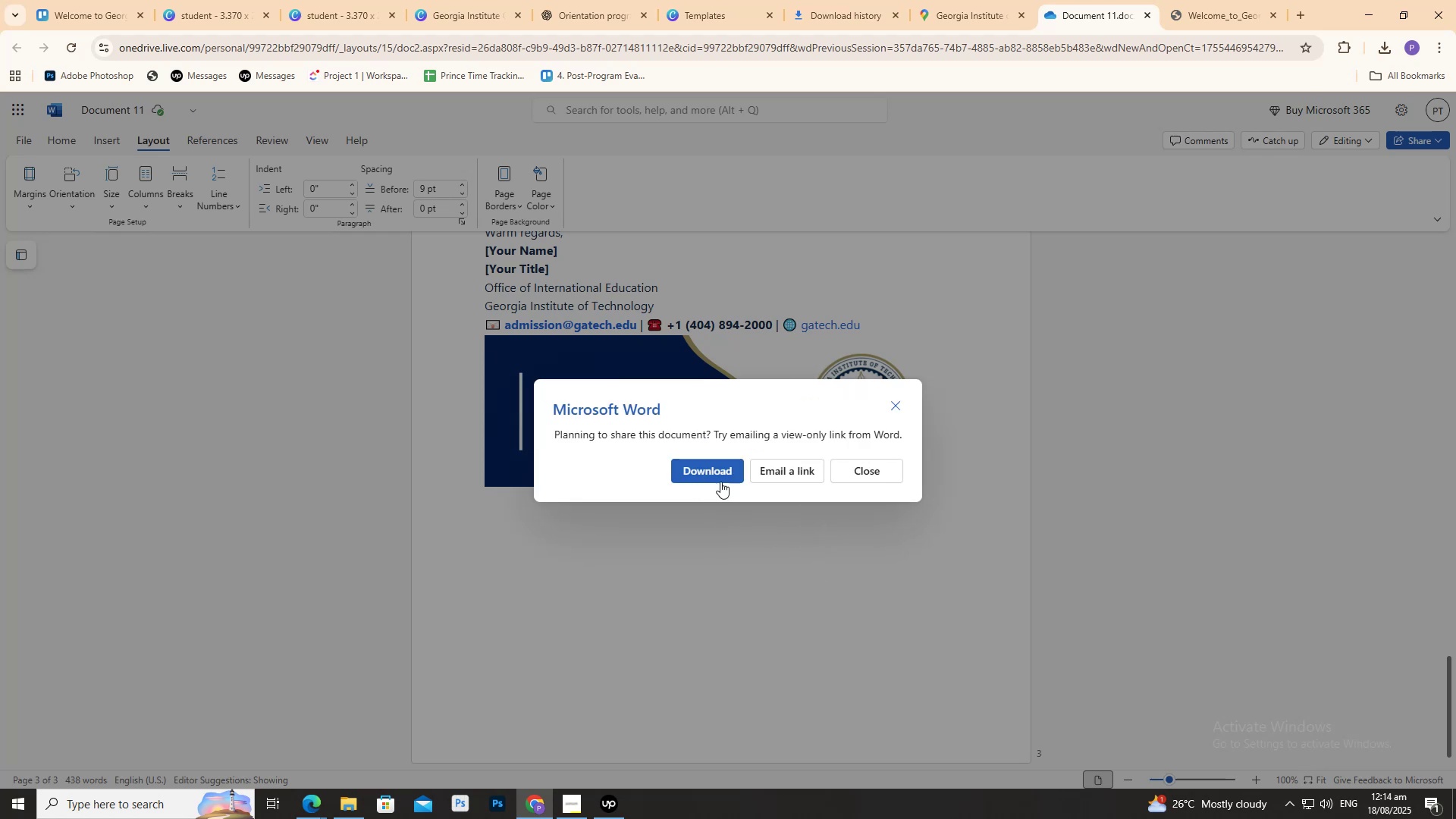 
left_click([714, 470])
 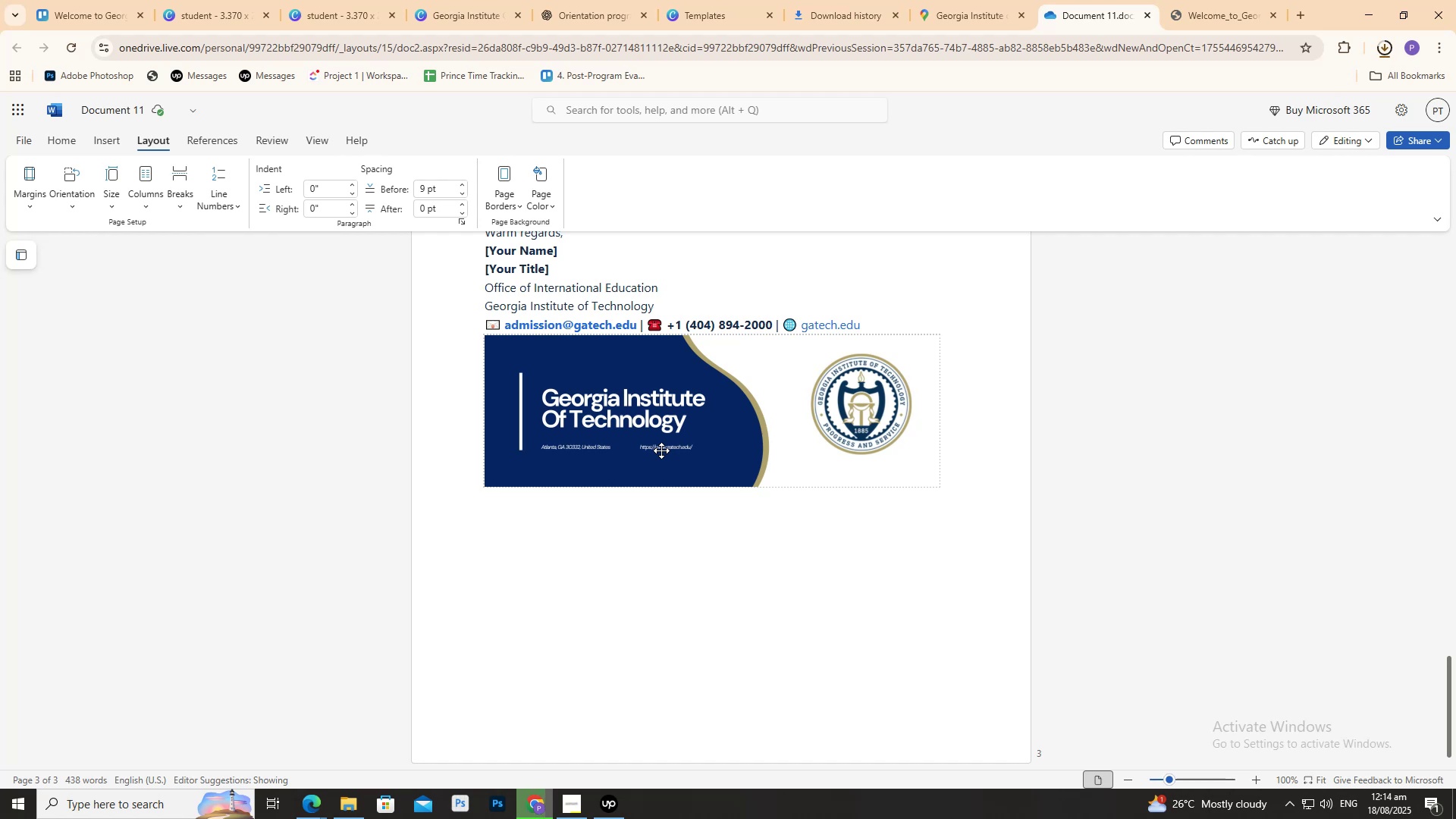 
wait(13.48)
 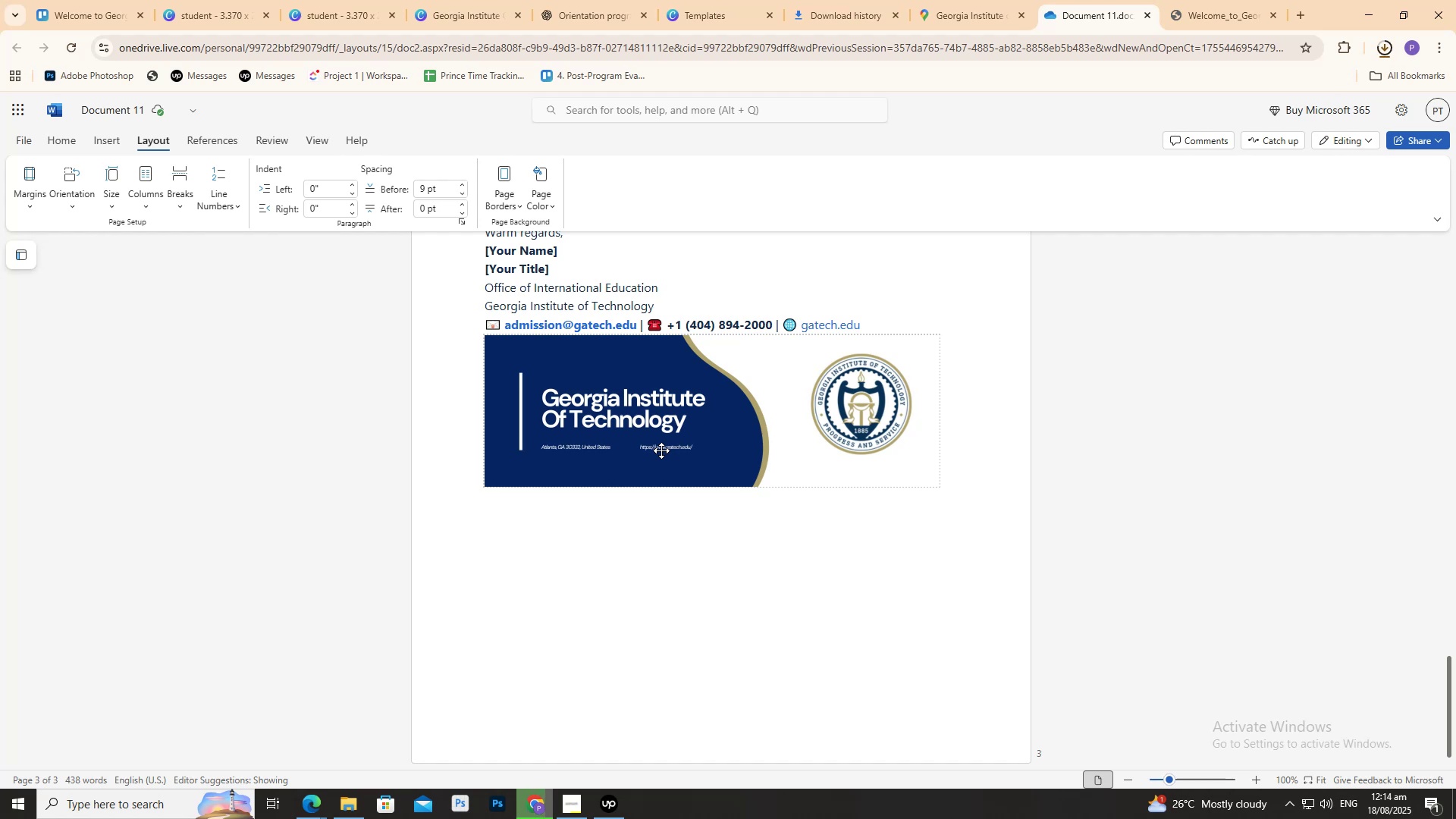 
left_click([108, 0])
 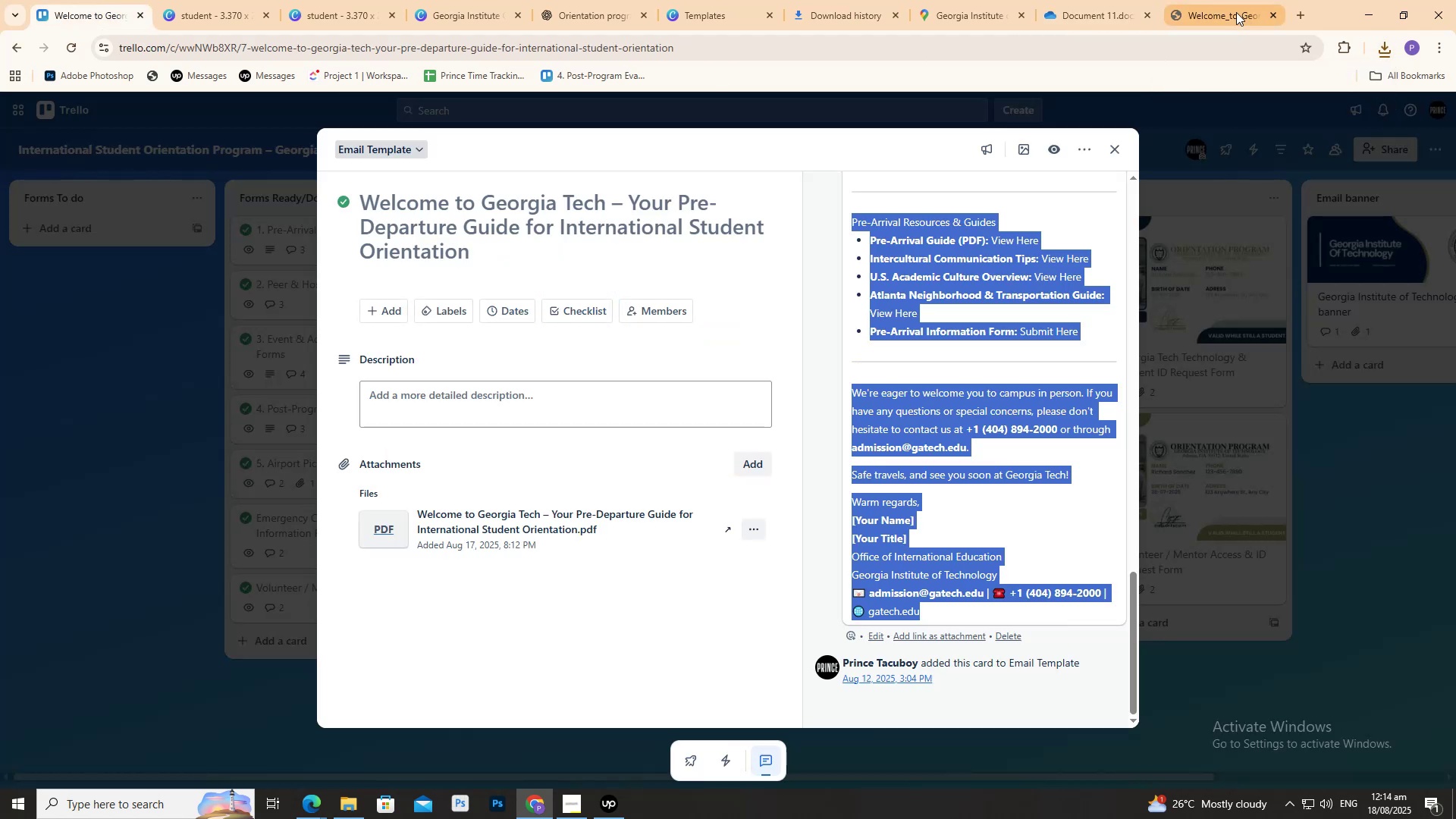 
left_click([1228, 2])
 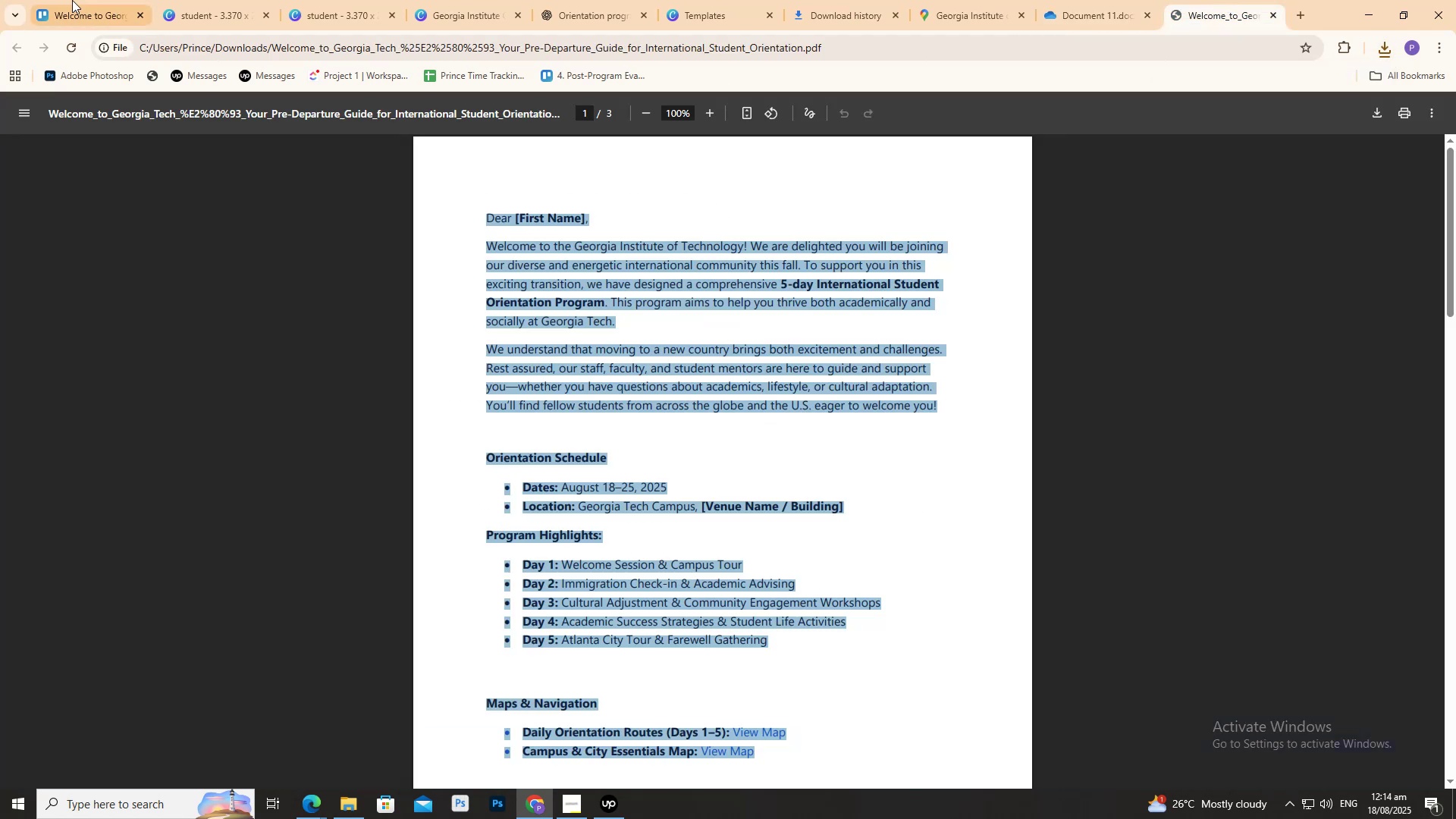 
left_click([72, 0])
 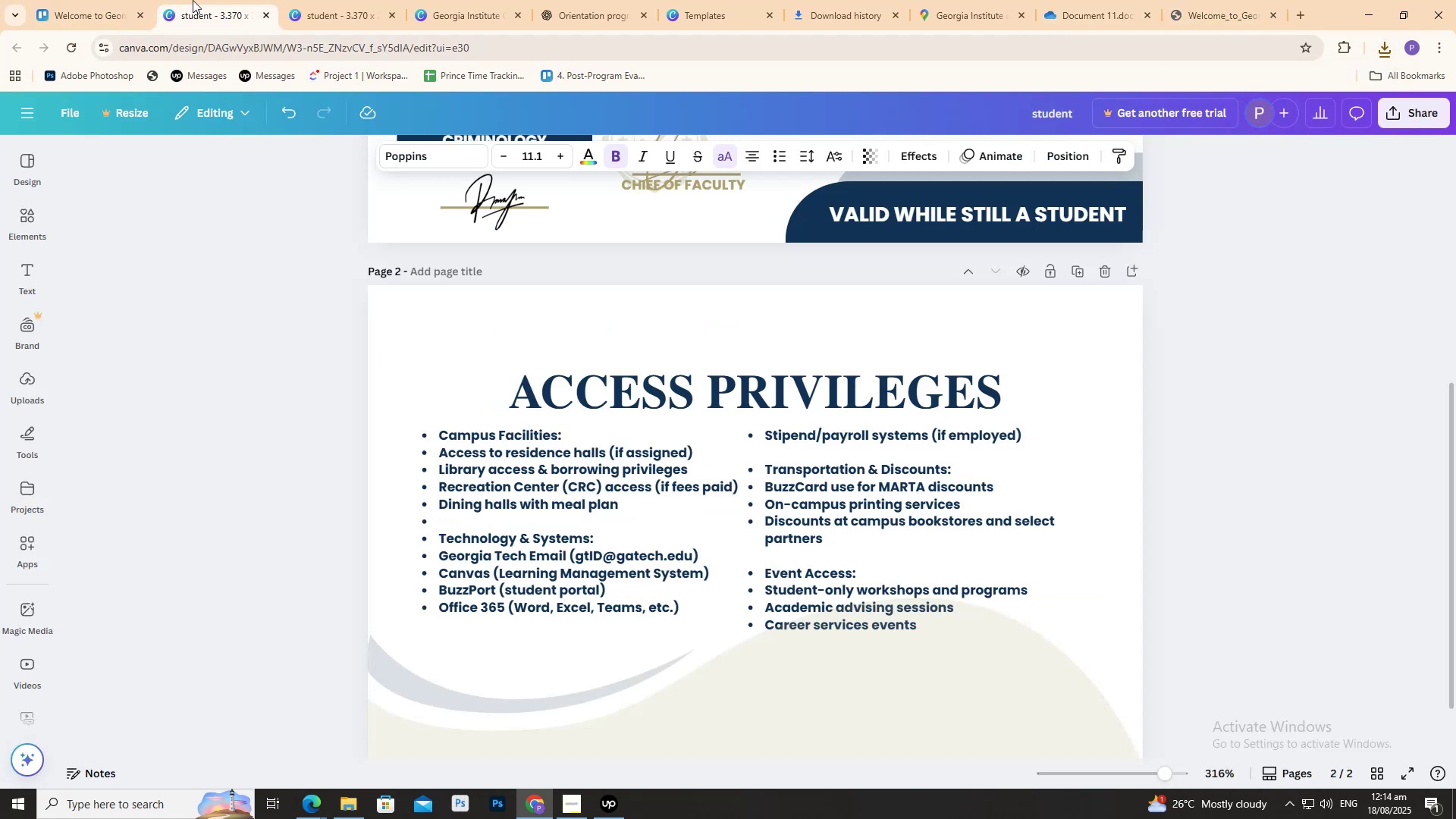 
left_click([341, 0])
 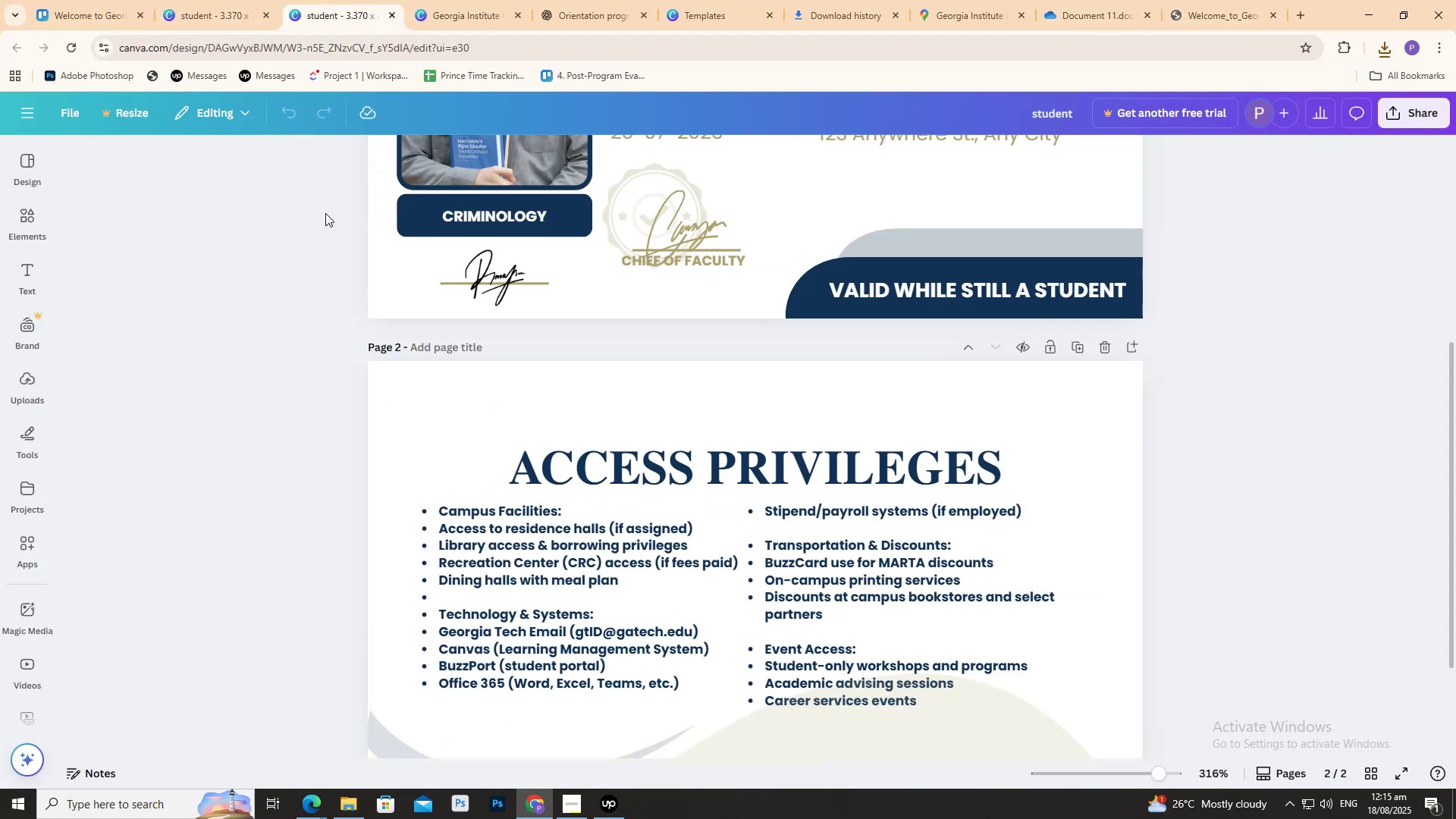 
scroll: coordinate [260, 263], scroll_direction: down, amount: 1.0
 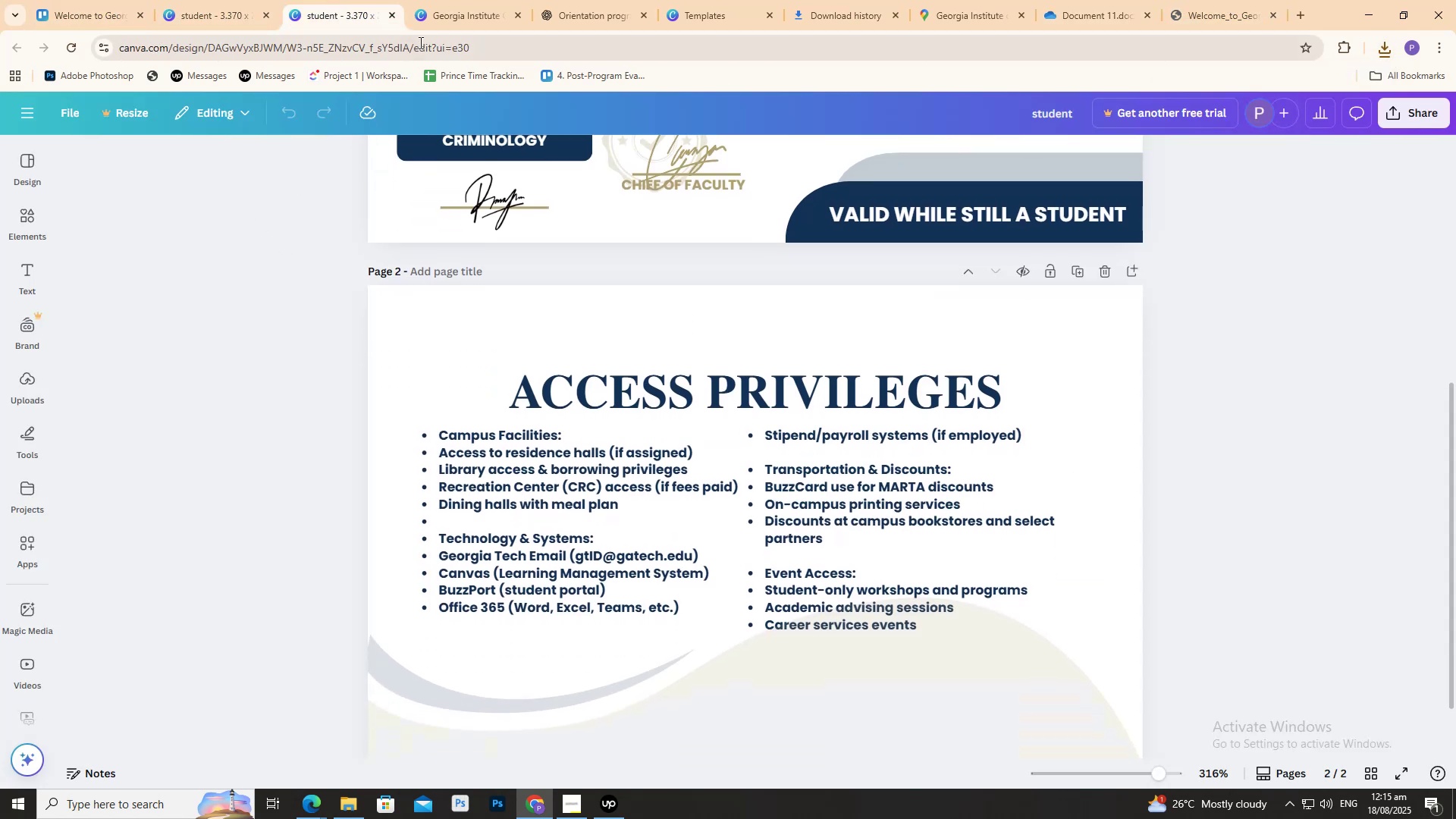 
left_click([430, 2])
 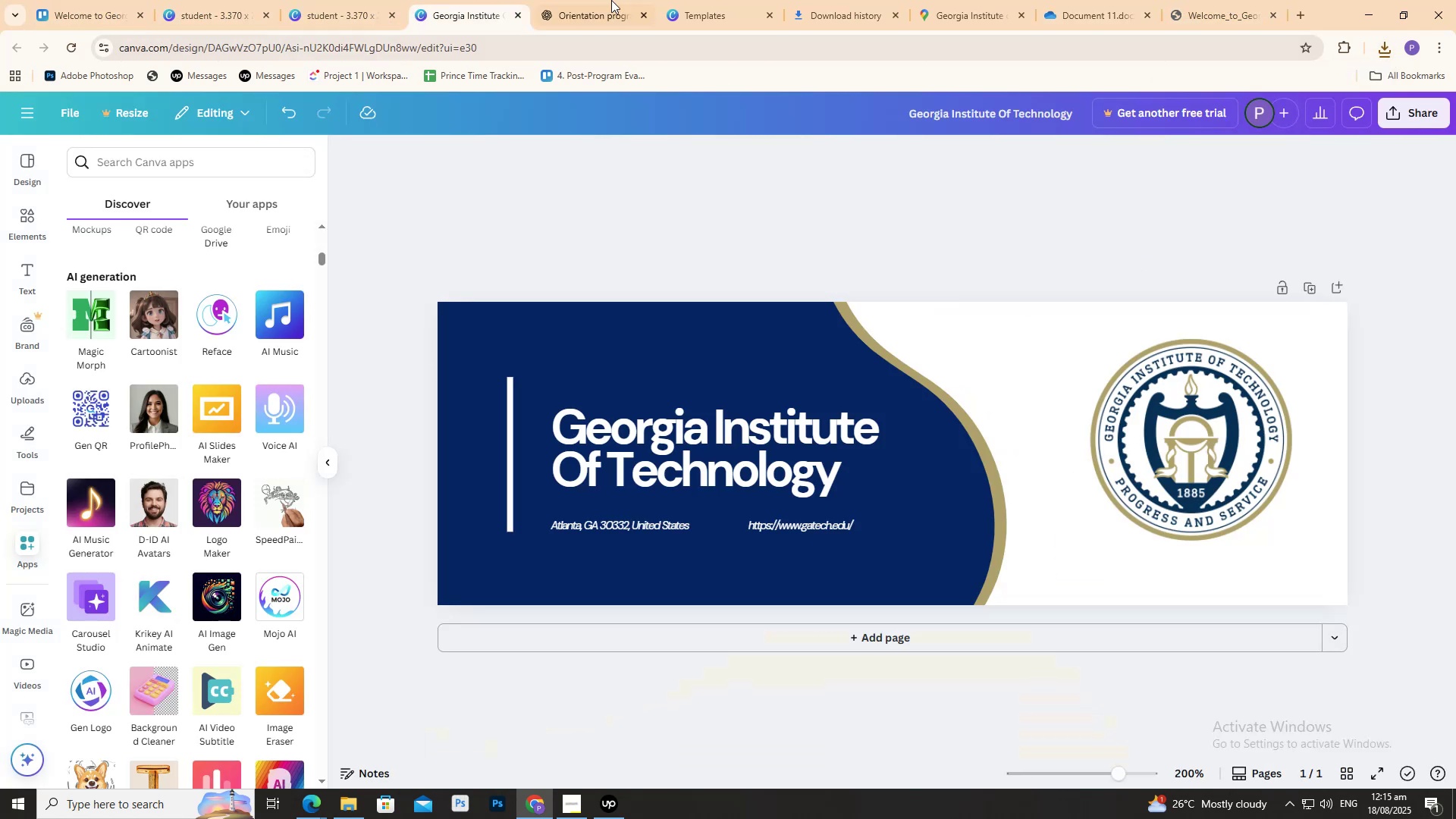 
left_click([634, 0])
 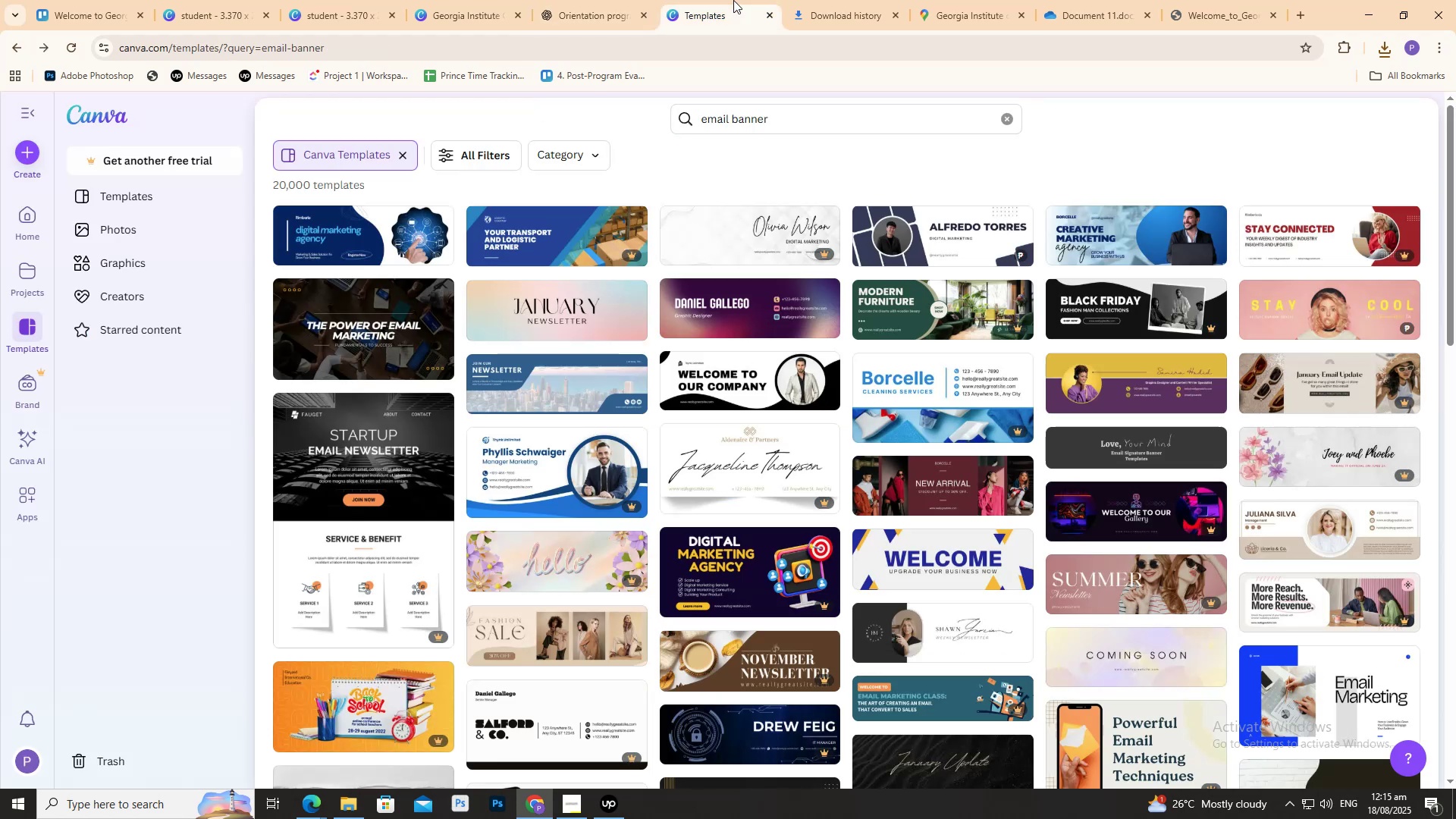 
left_click([631, 0])
 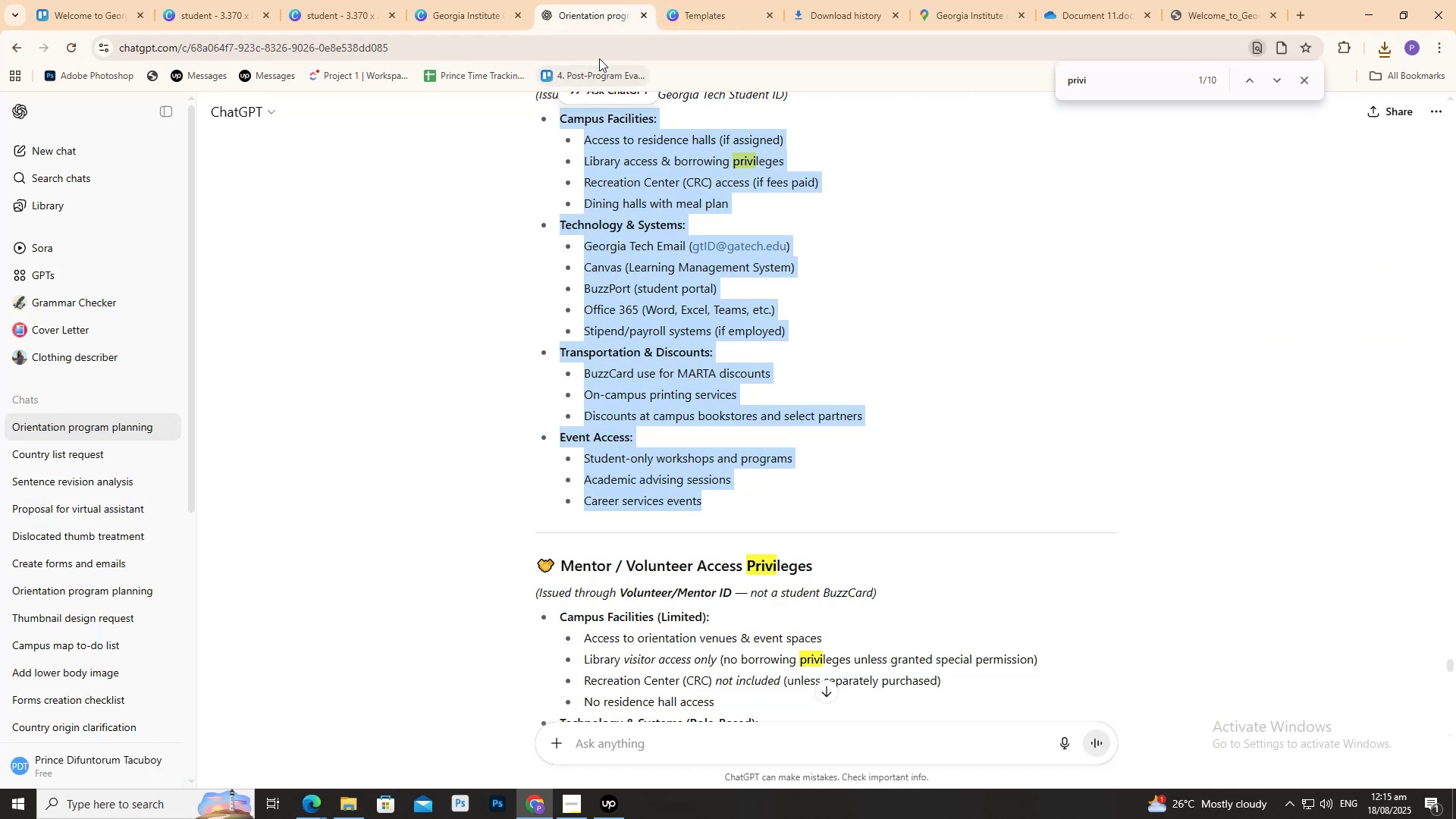 
scroll: coordinate [591, 139], scroll_direction: up, amount: 2.0
 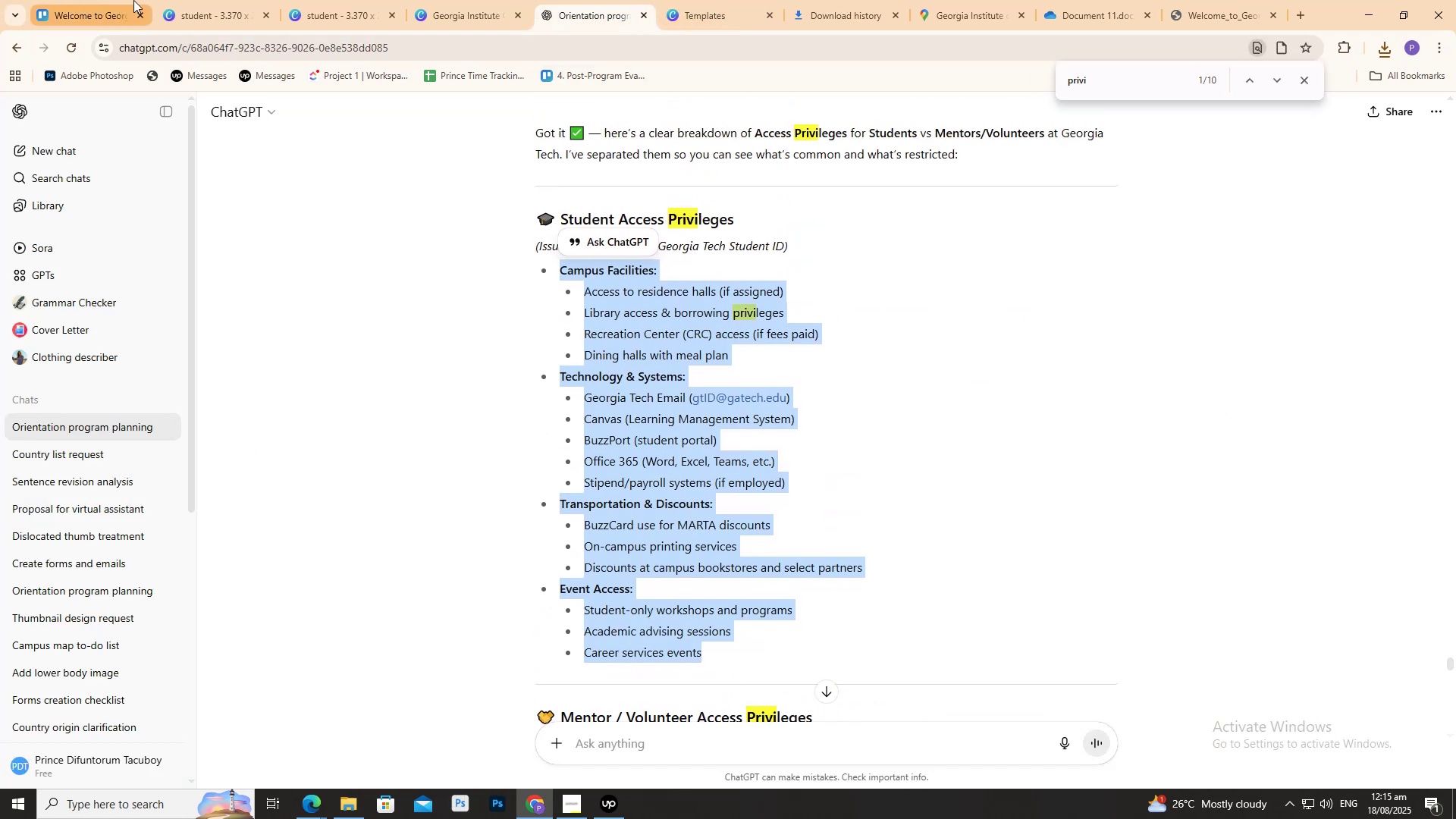 
left_click([117, 0])
 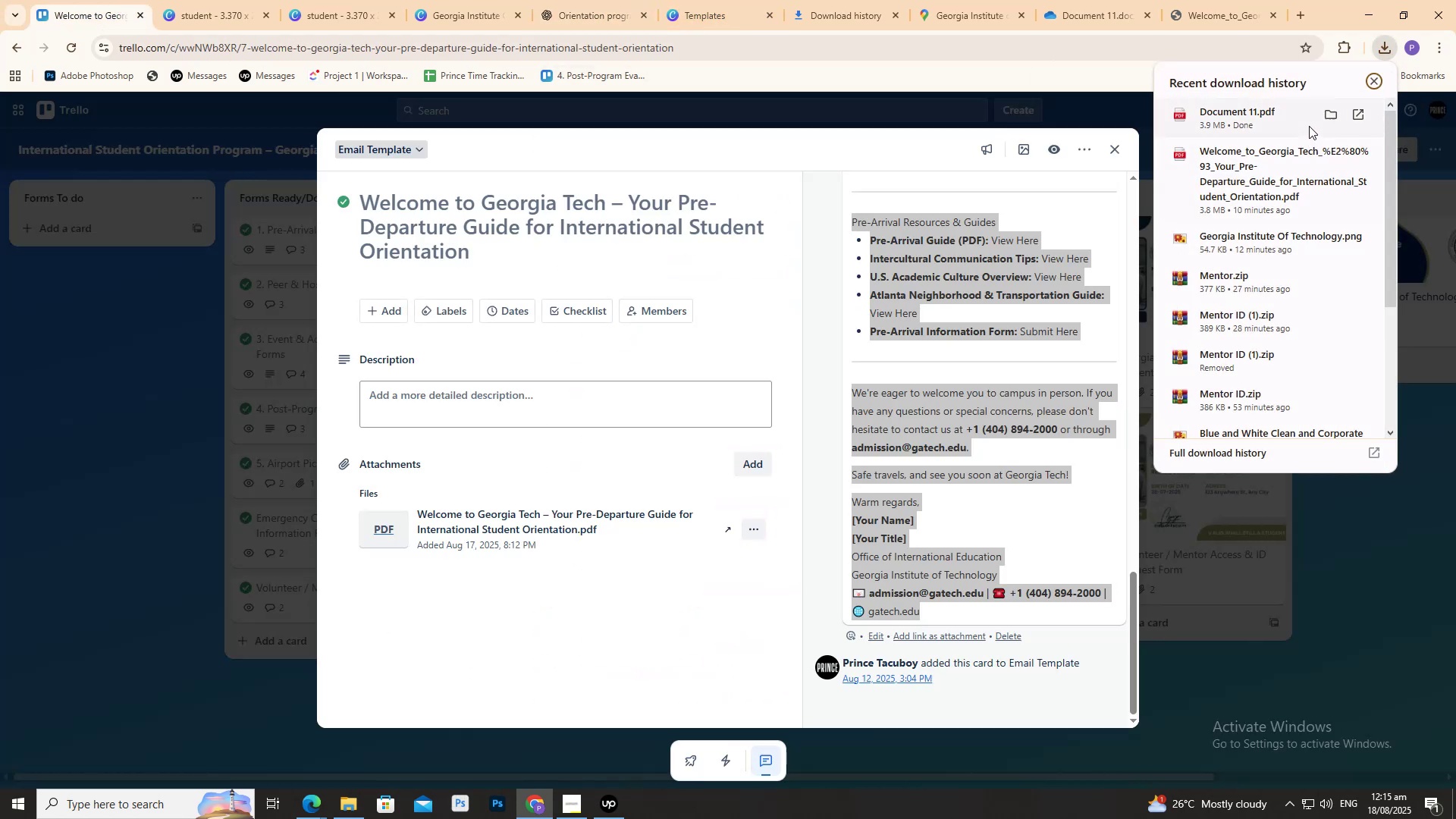 
left_click([1332, 151])
 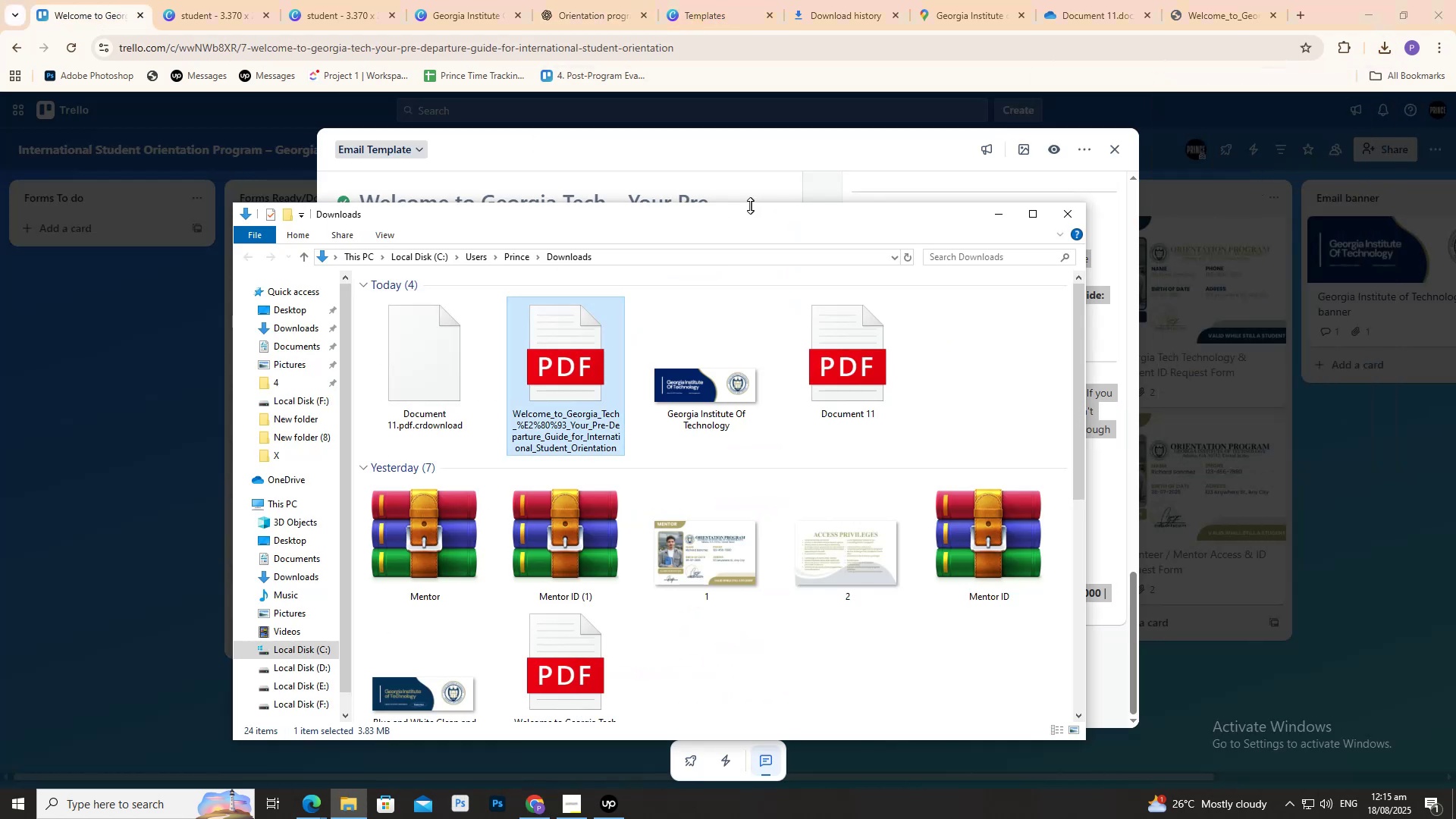 
left_click_drag(start_coordinate=[761, 223], to_coordinate=[605, 189])
 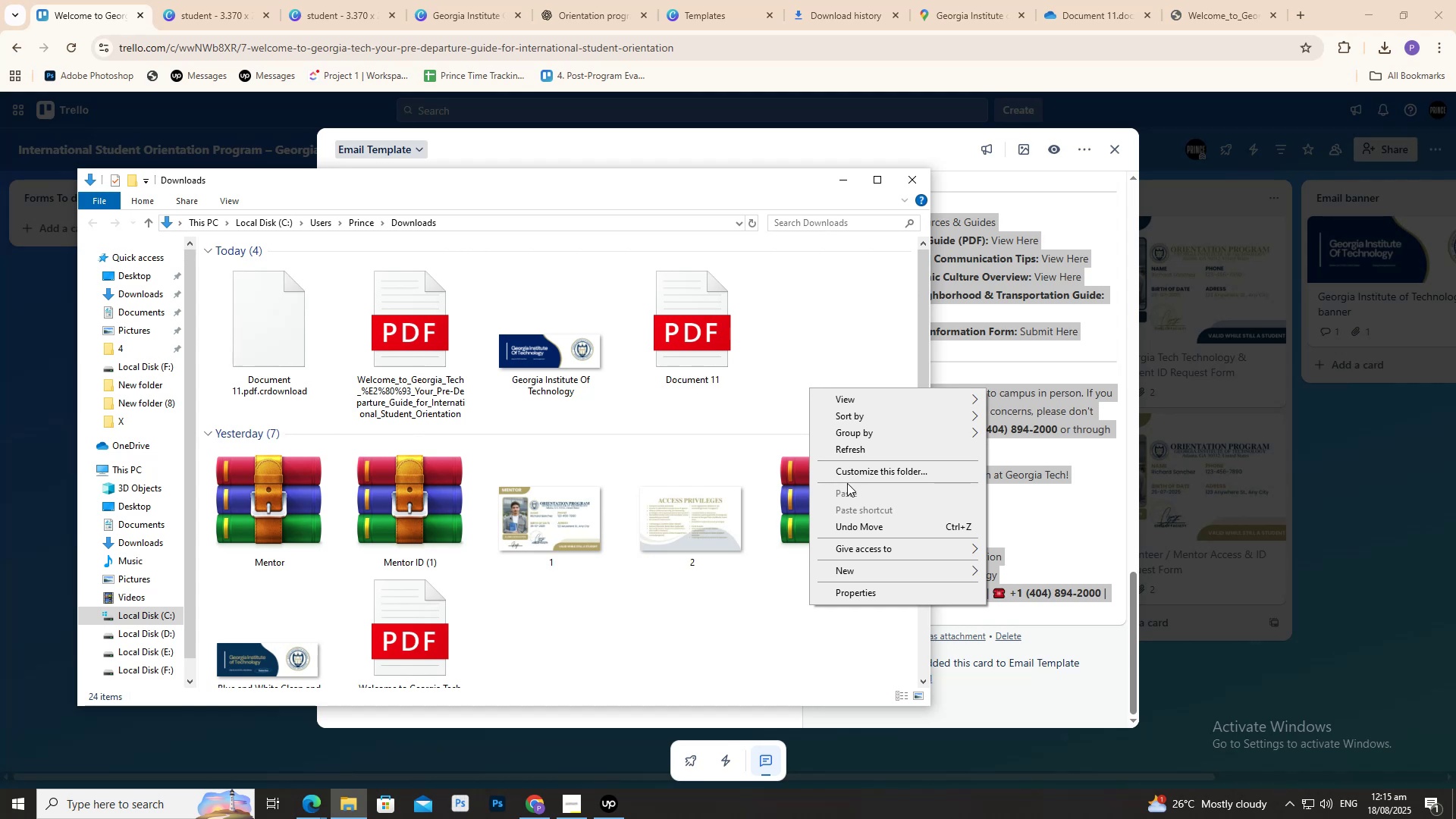 
left_click([833, 443])
 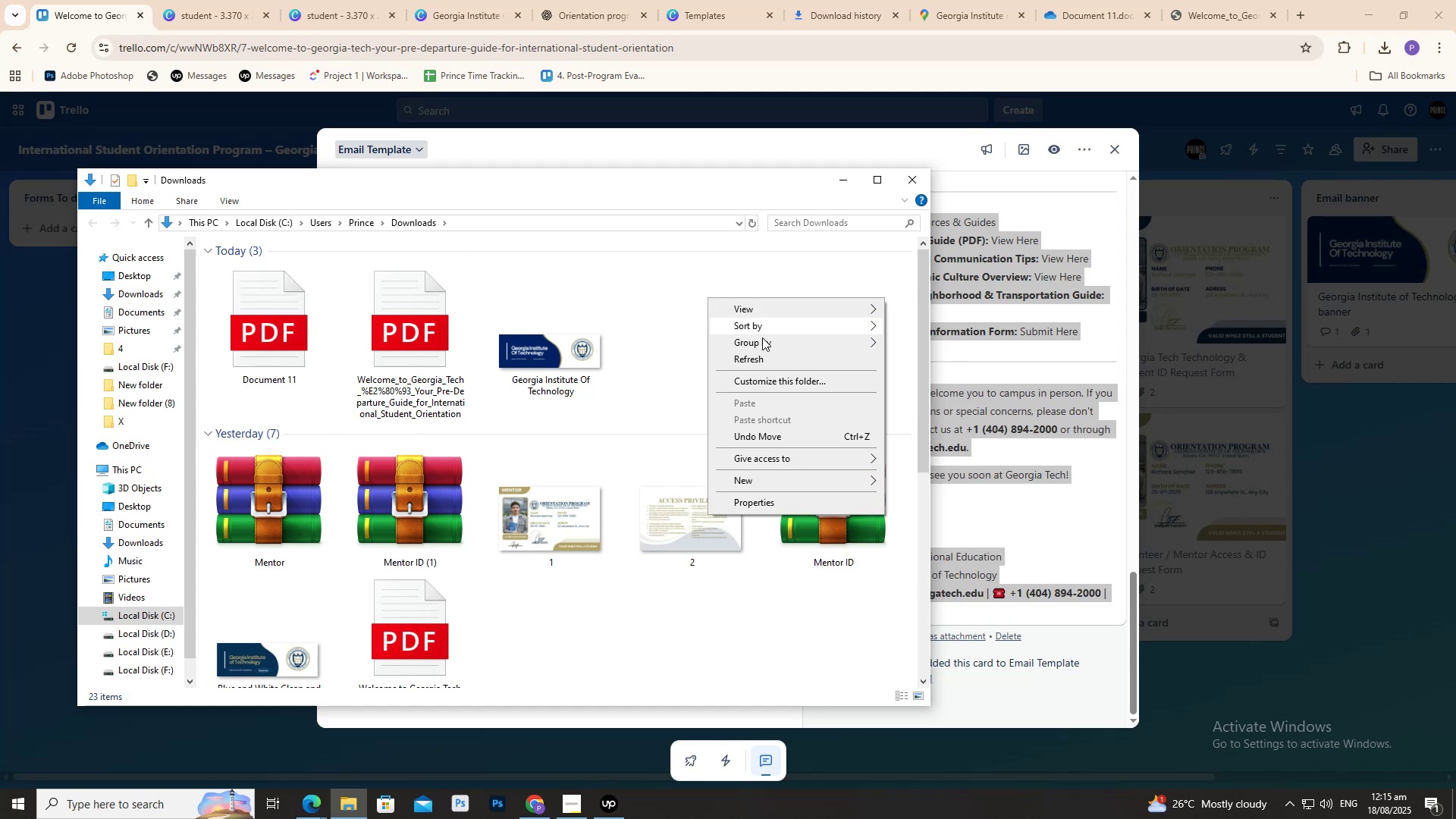 
left_click([776, 355])
 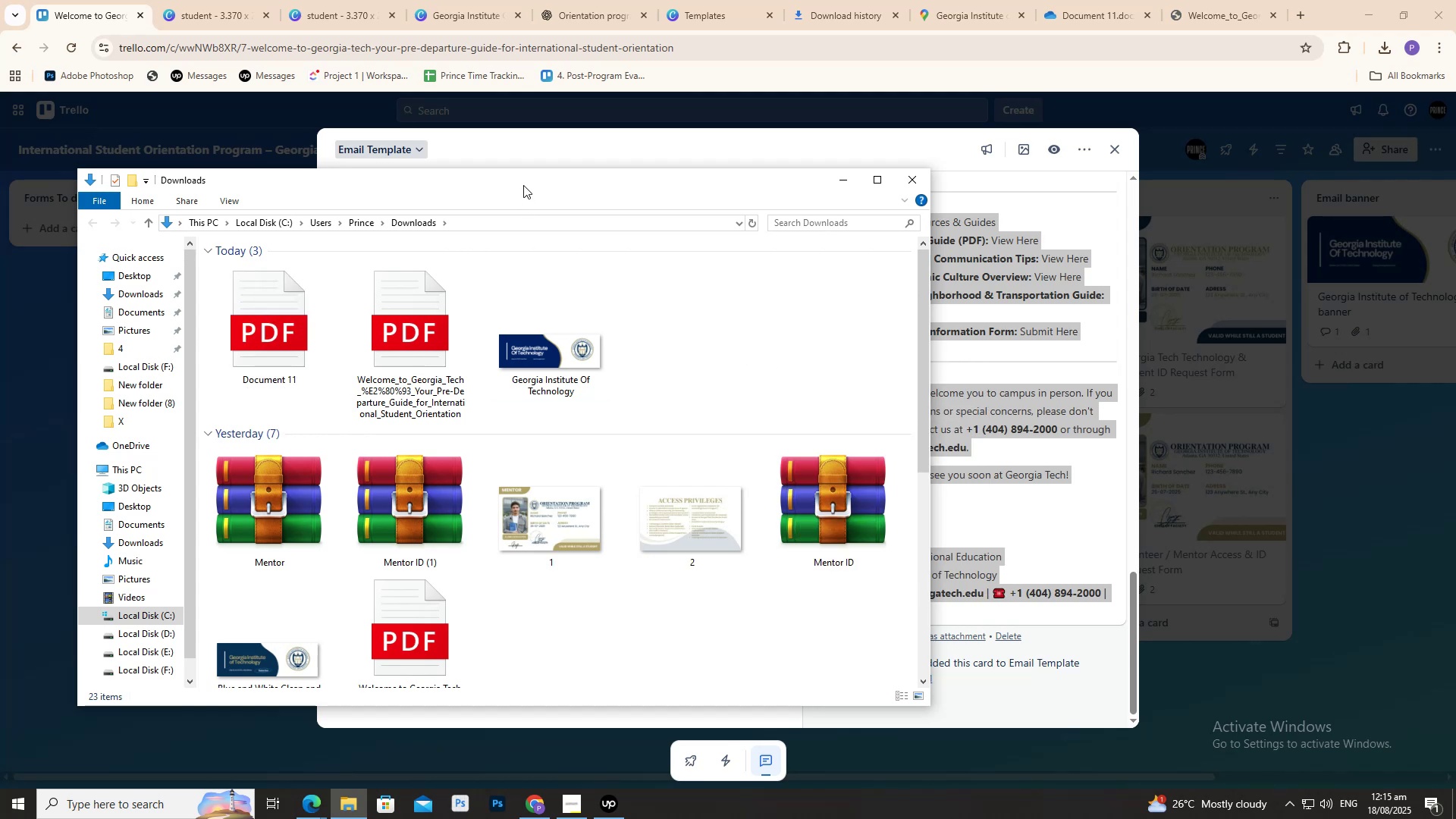 
left_click_drag(start_coordinate=[523, 184], to_coordinate=[296, 162])
 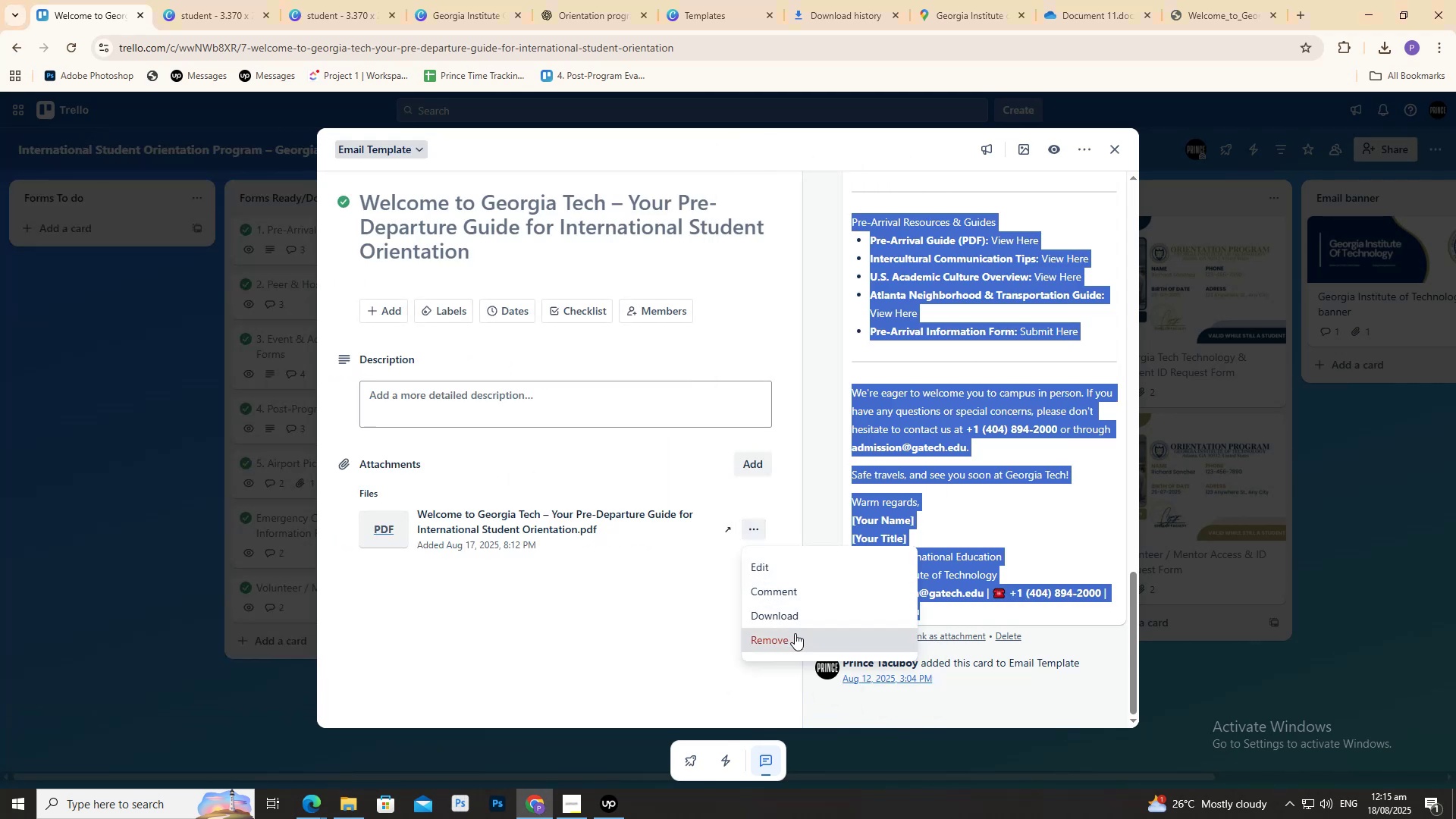 
double_click([785, 619])
 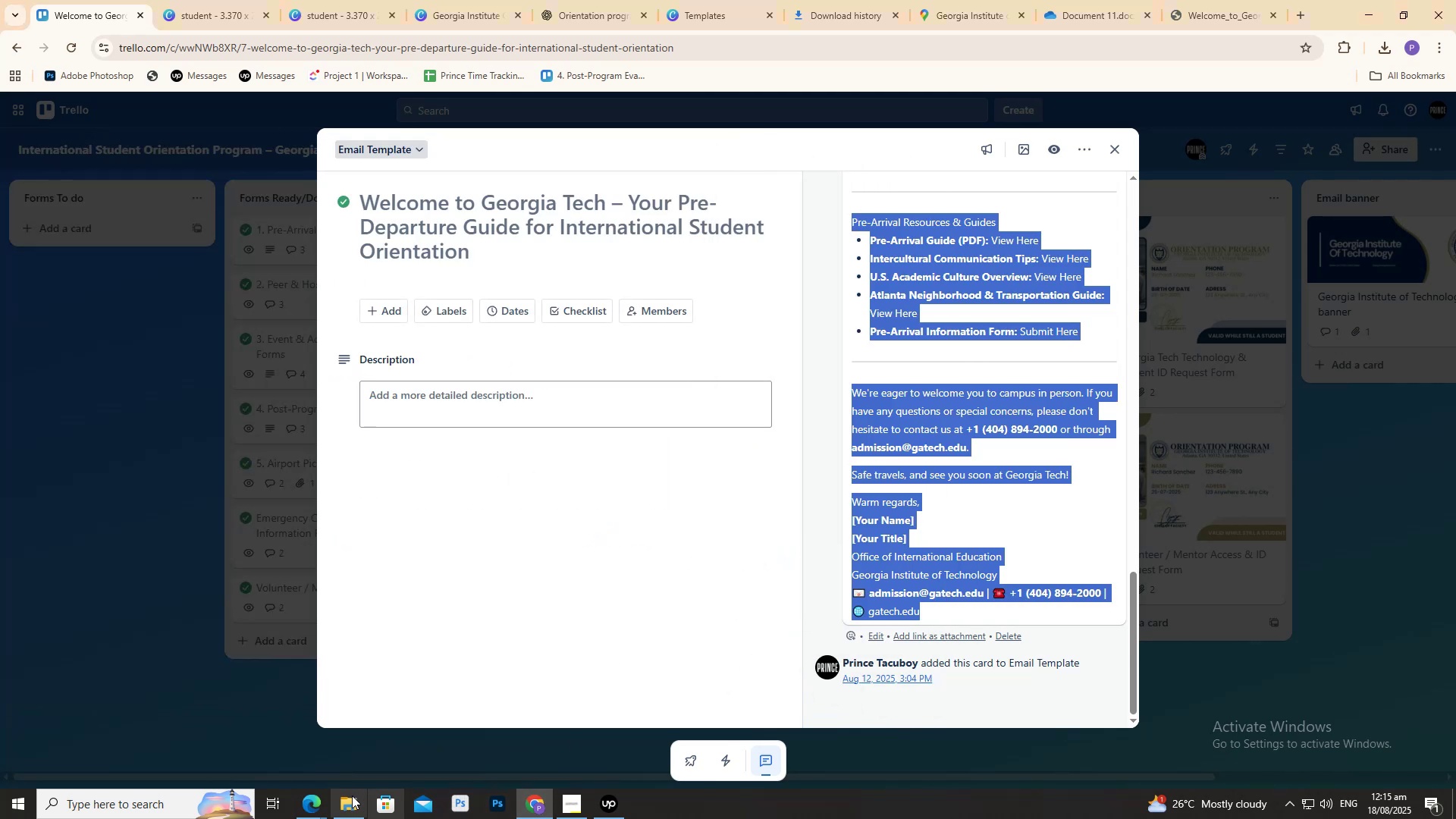 
left_click([347, 803])
 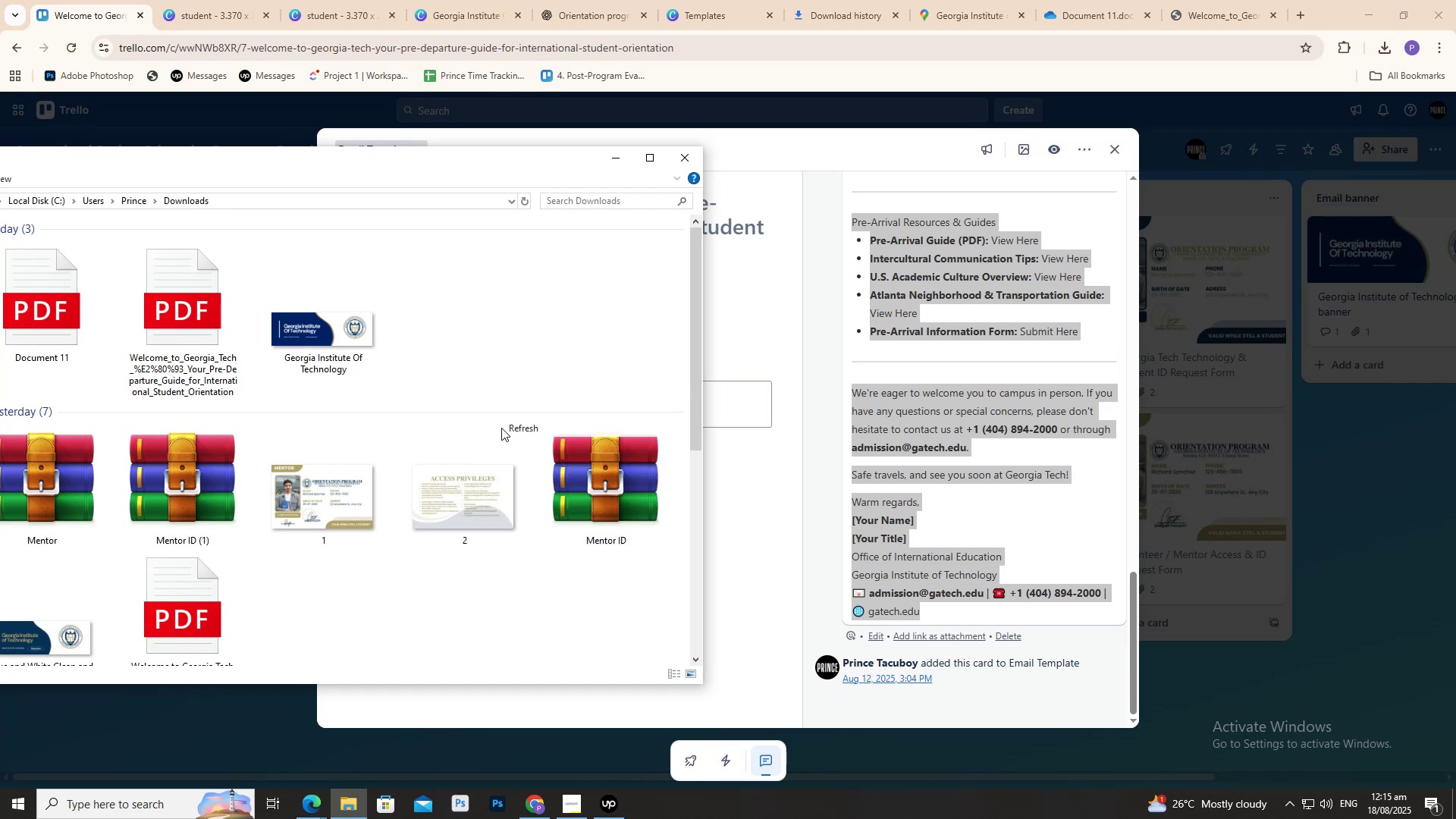 
left_click_drag(start_coordinate=[311, 162], to_coordinate=[243, 140])
 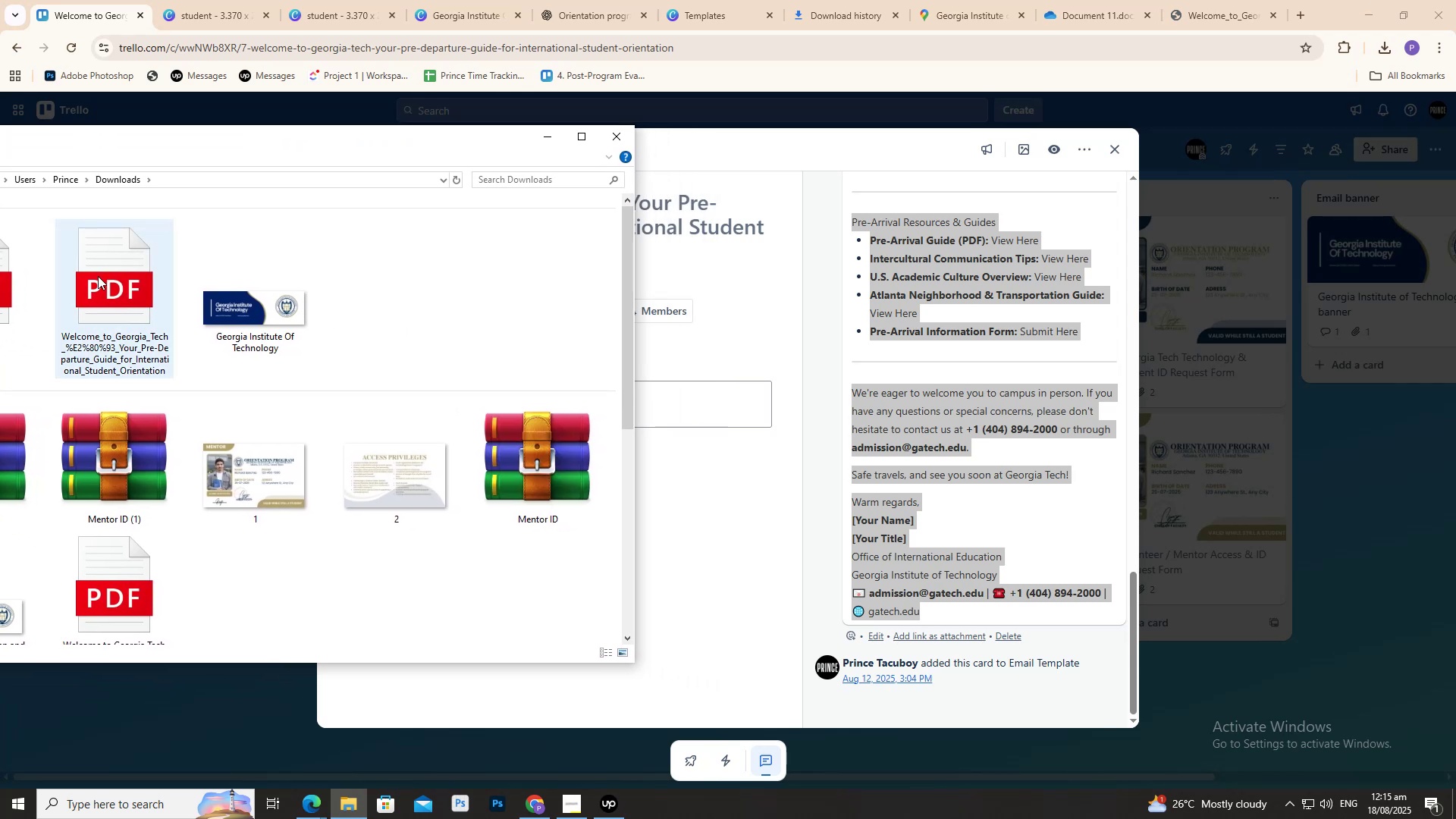 
left_click_drag(start_coordinate=[98, 276], to_coordinate=[695, 323])
 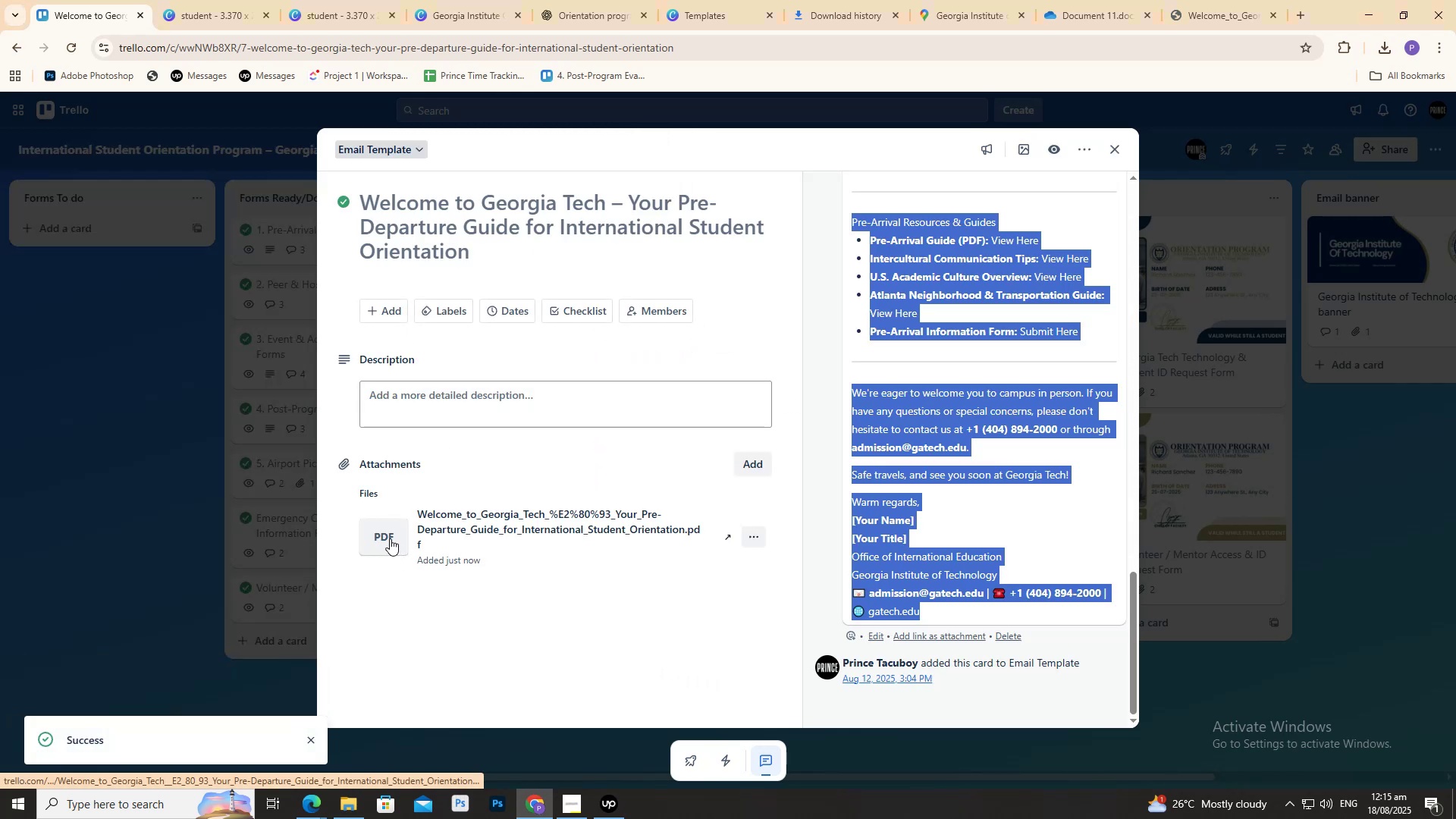 
wait(6.67)
 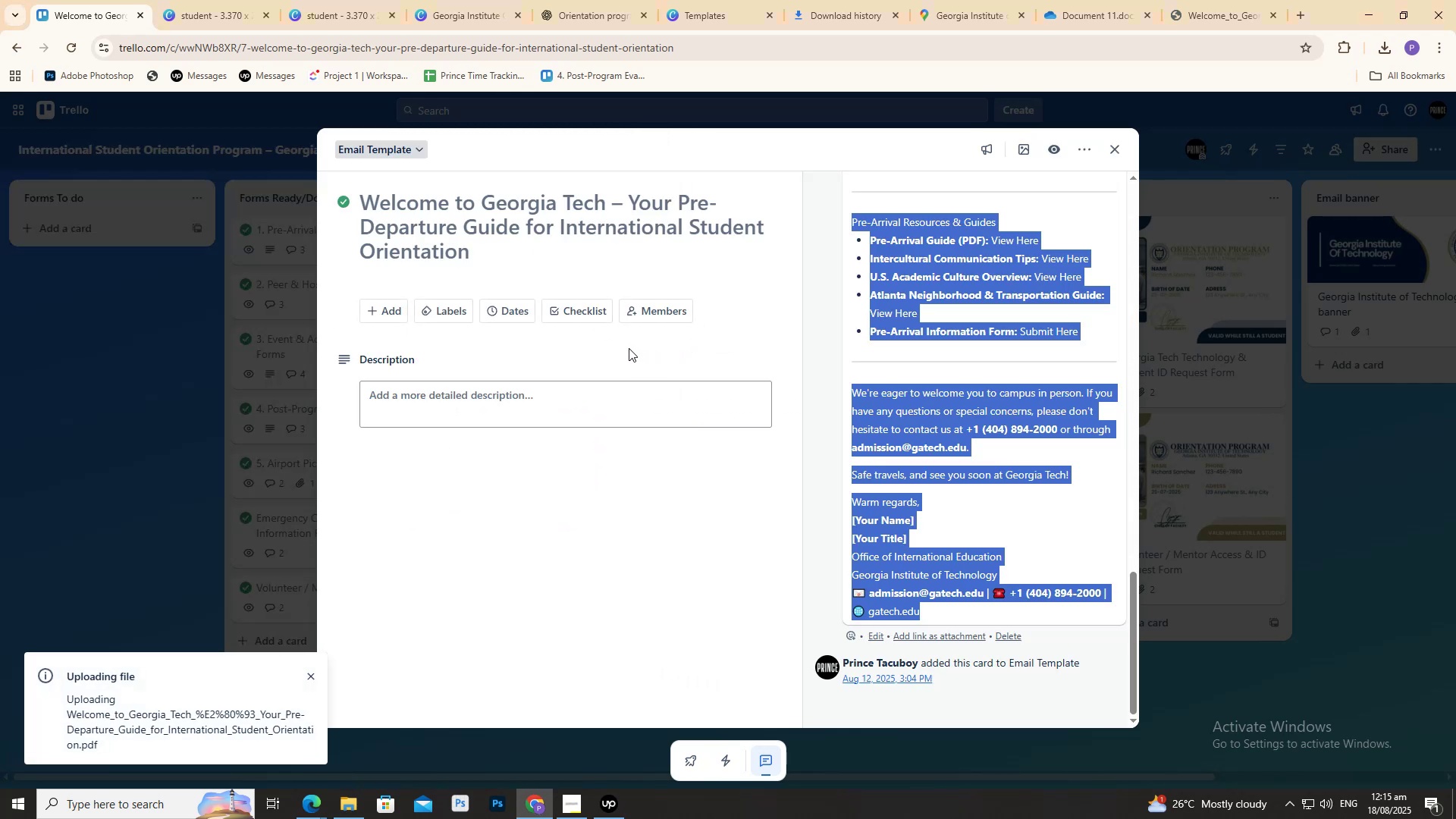 
mouse_move([372, 441])
 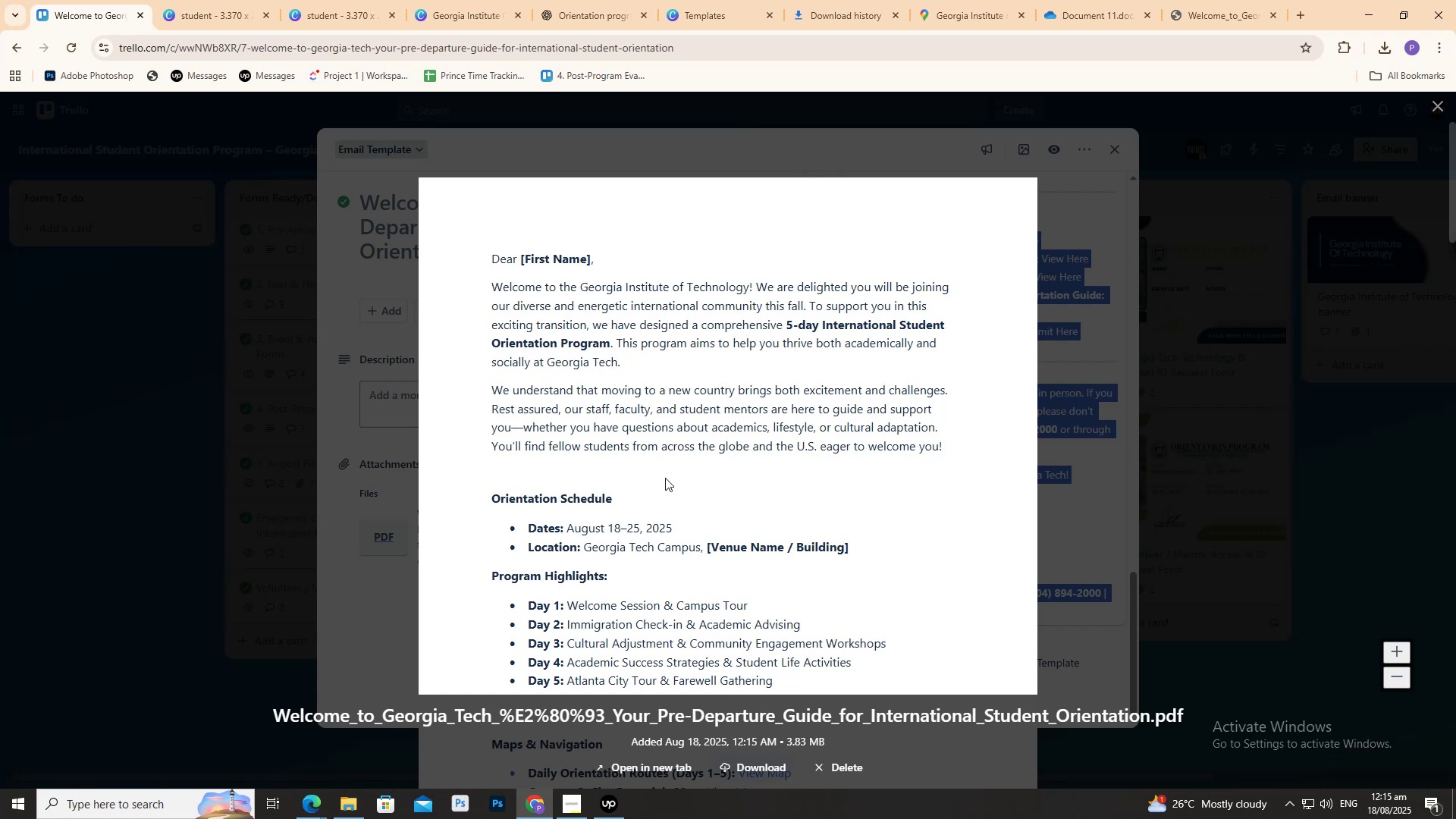 
scroll: coordinate [606, 495], scroll_direction: down, amount: 29.0
 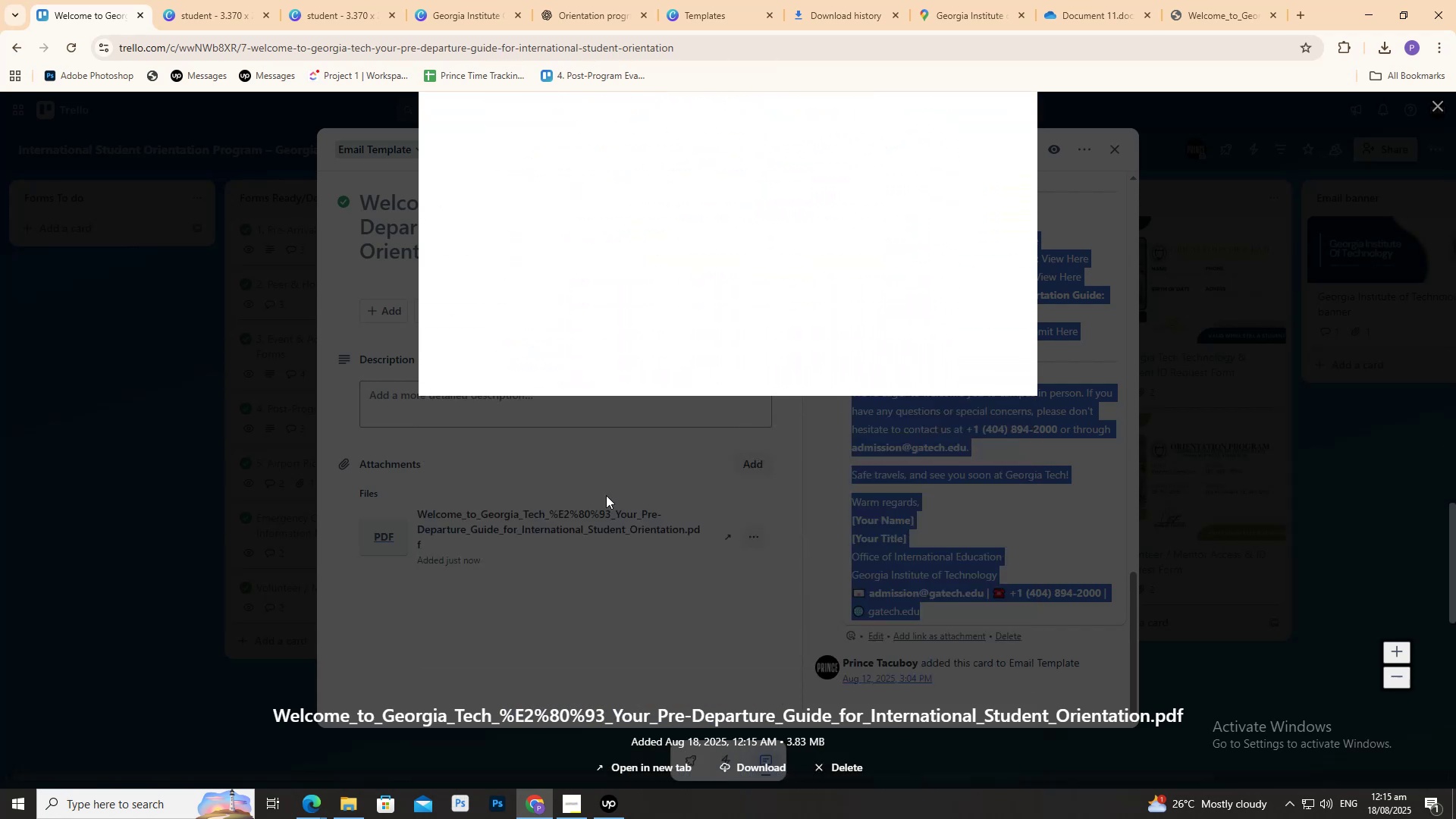 
scroll: coordinate [611, 513], scroll_direction: up, amount: 6.0
 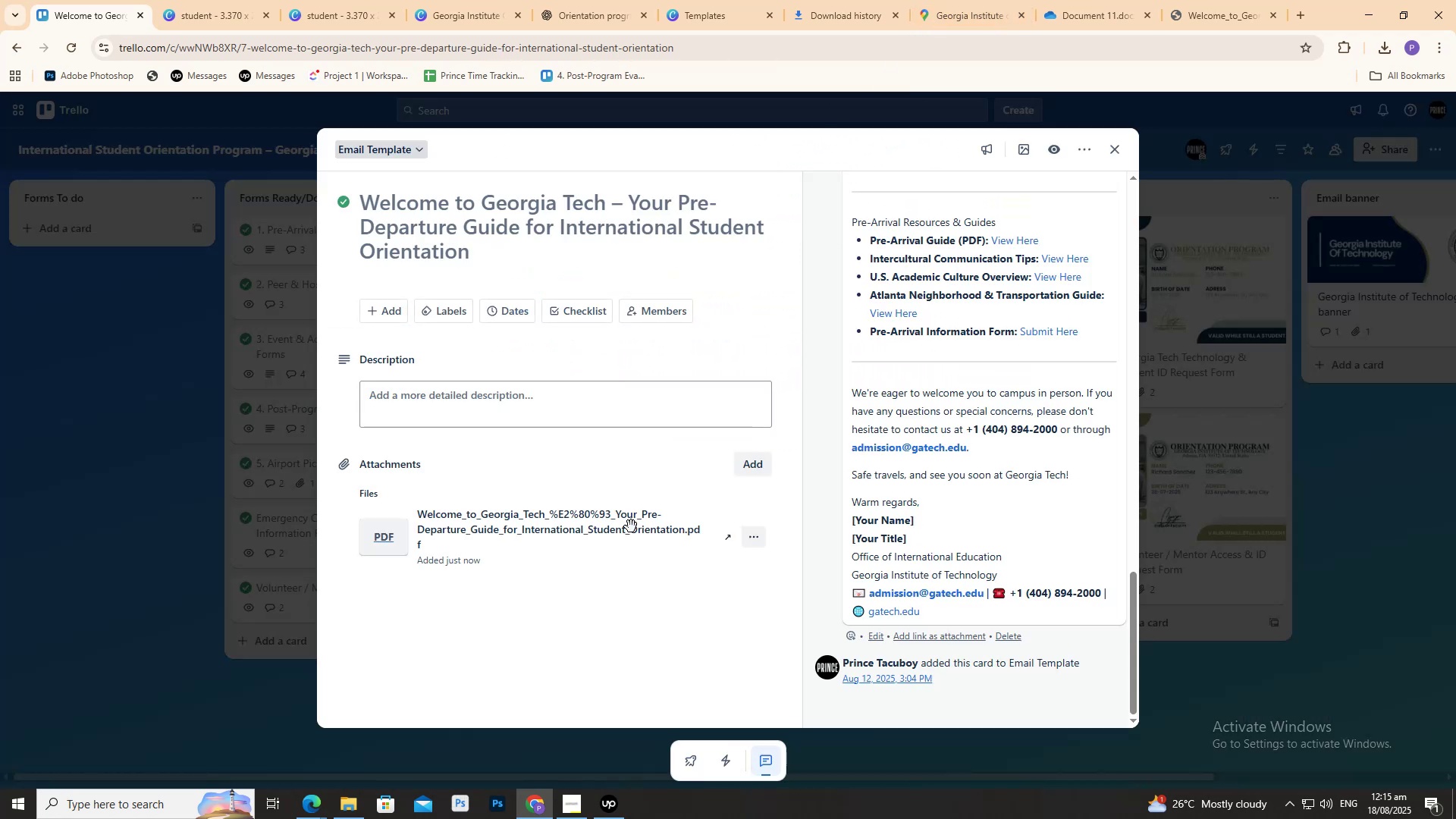 
left_click([394, 529])
 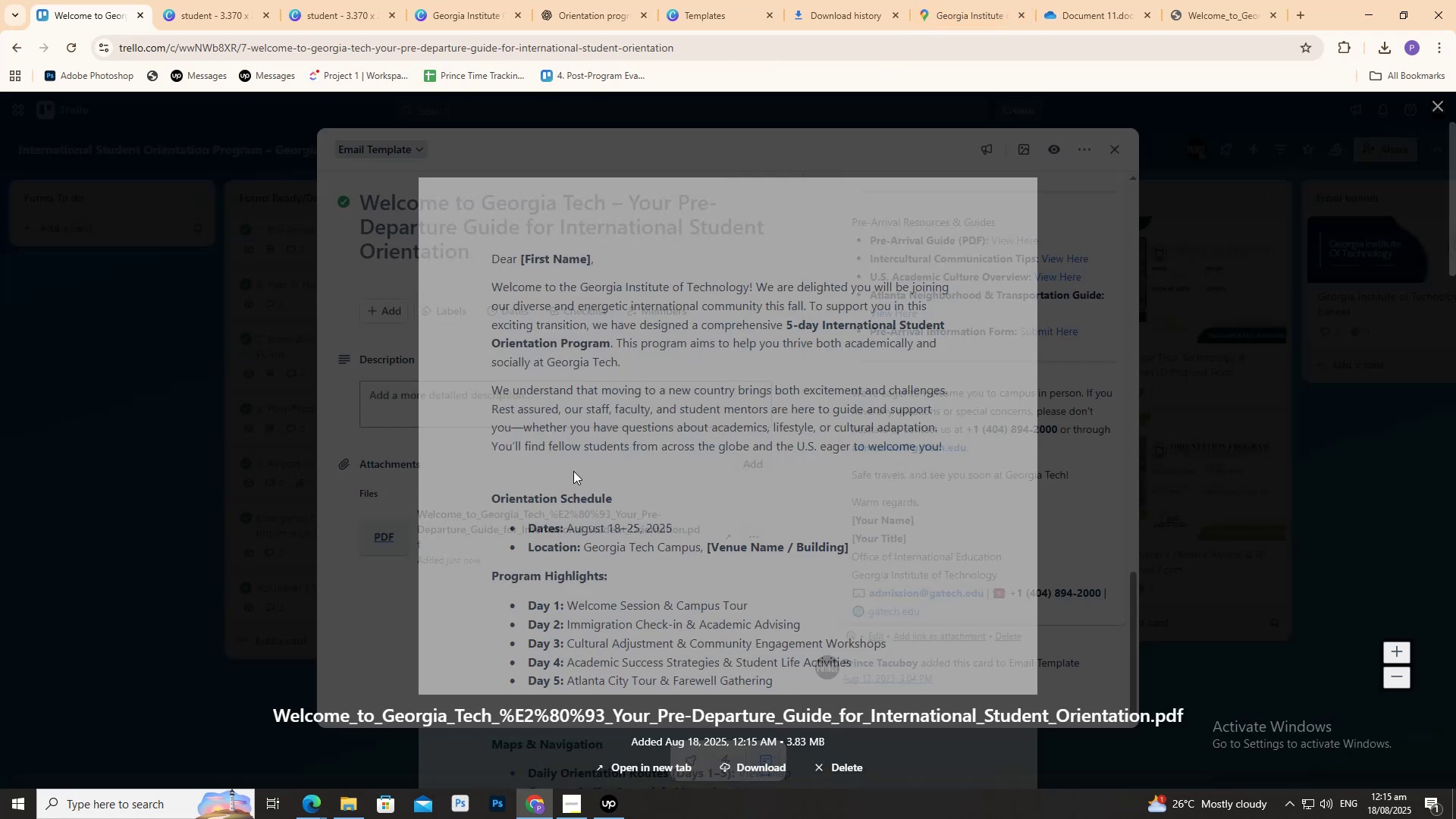 
scroll: coordinate [677, 453], scroll_direction: down, amount: 26.0
 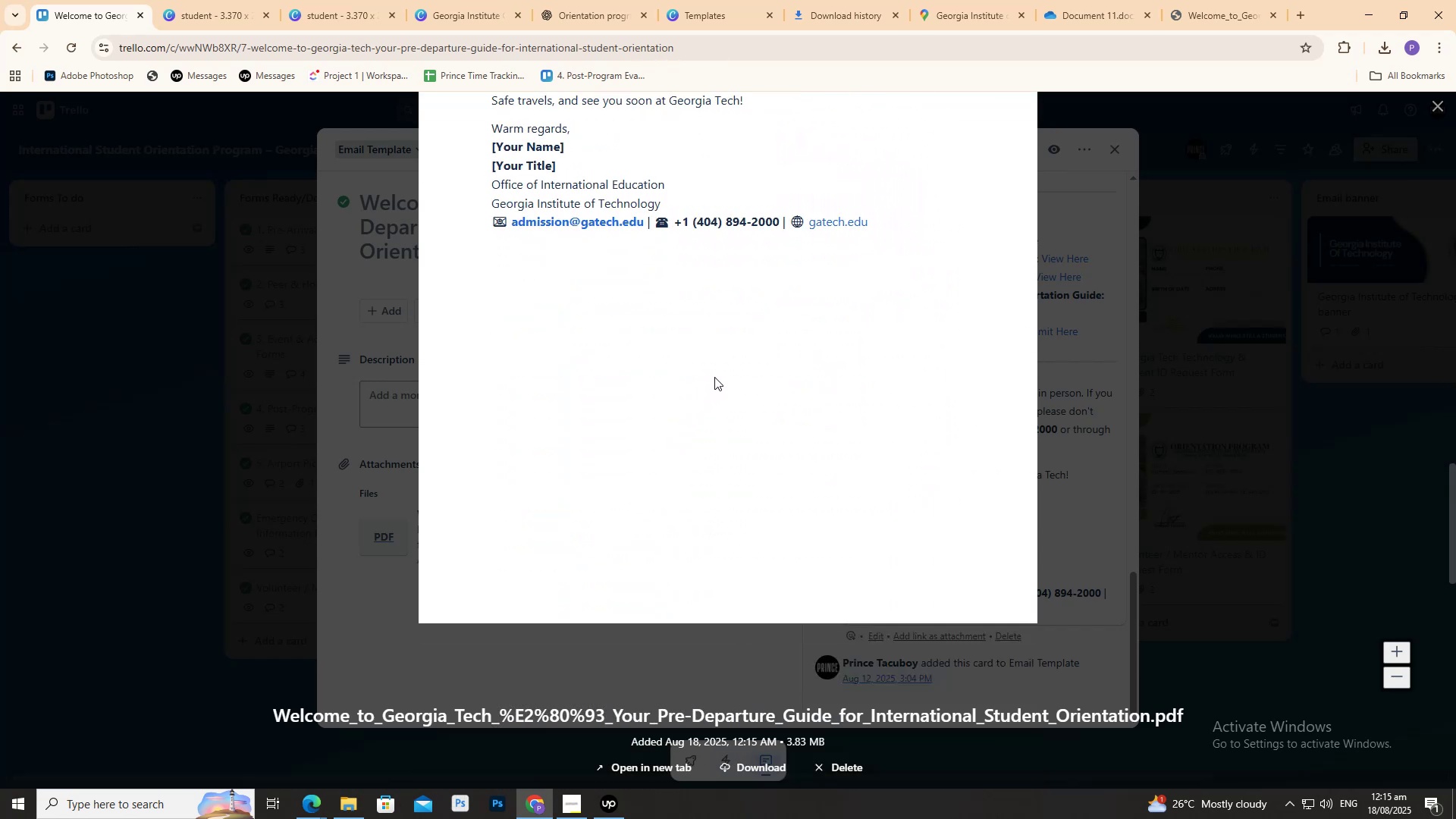 
wait(9.72)
 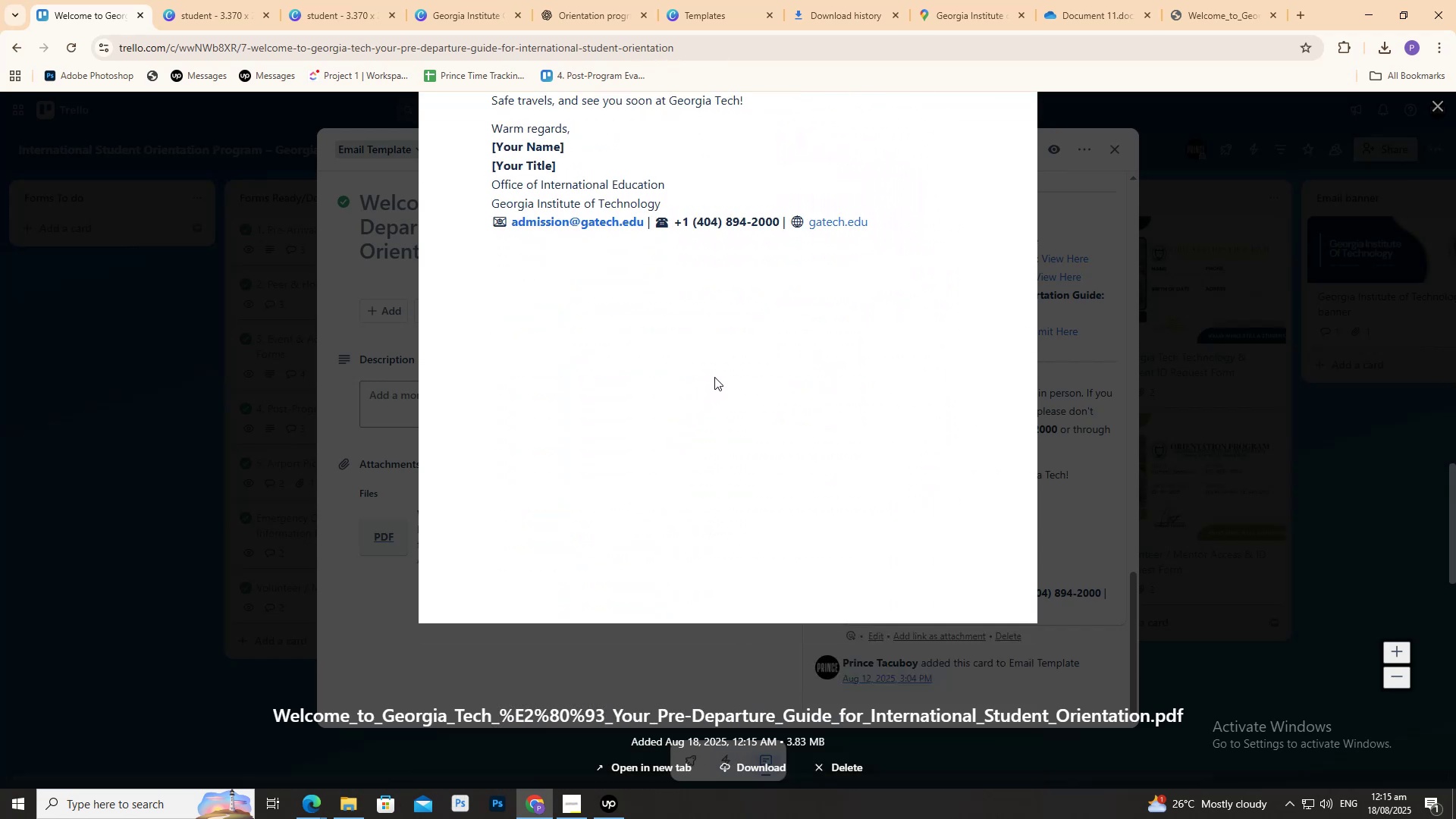 
left_click([1093, 0])
 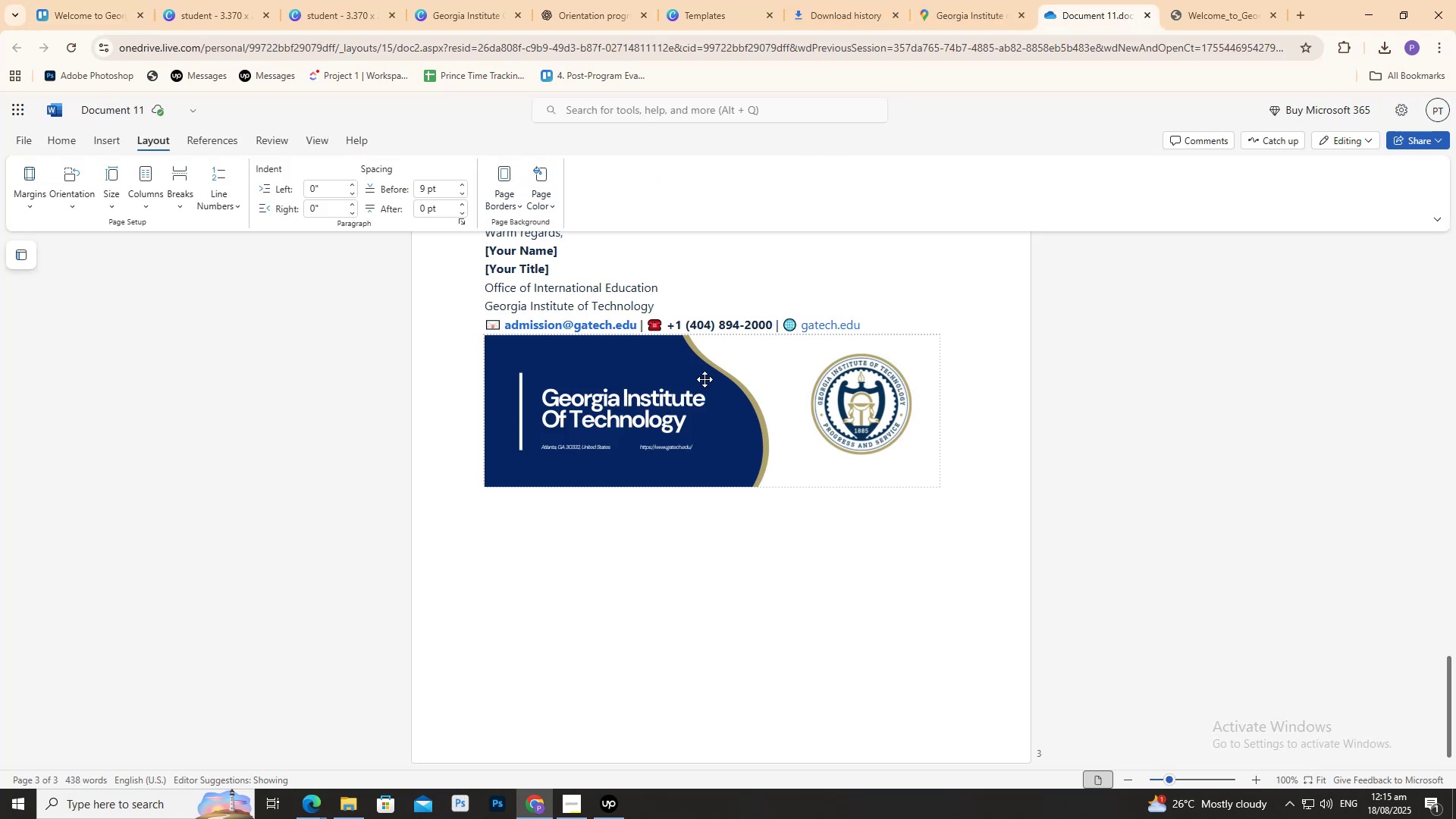 
left_click([708, 394])
 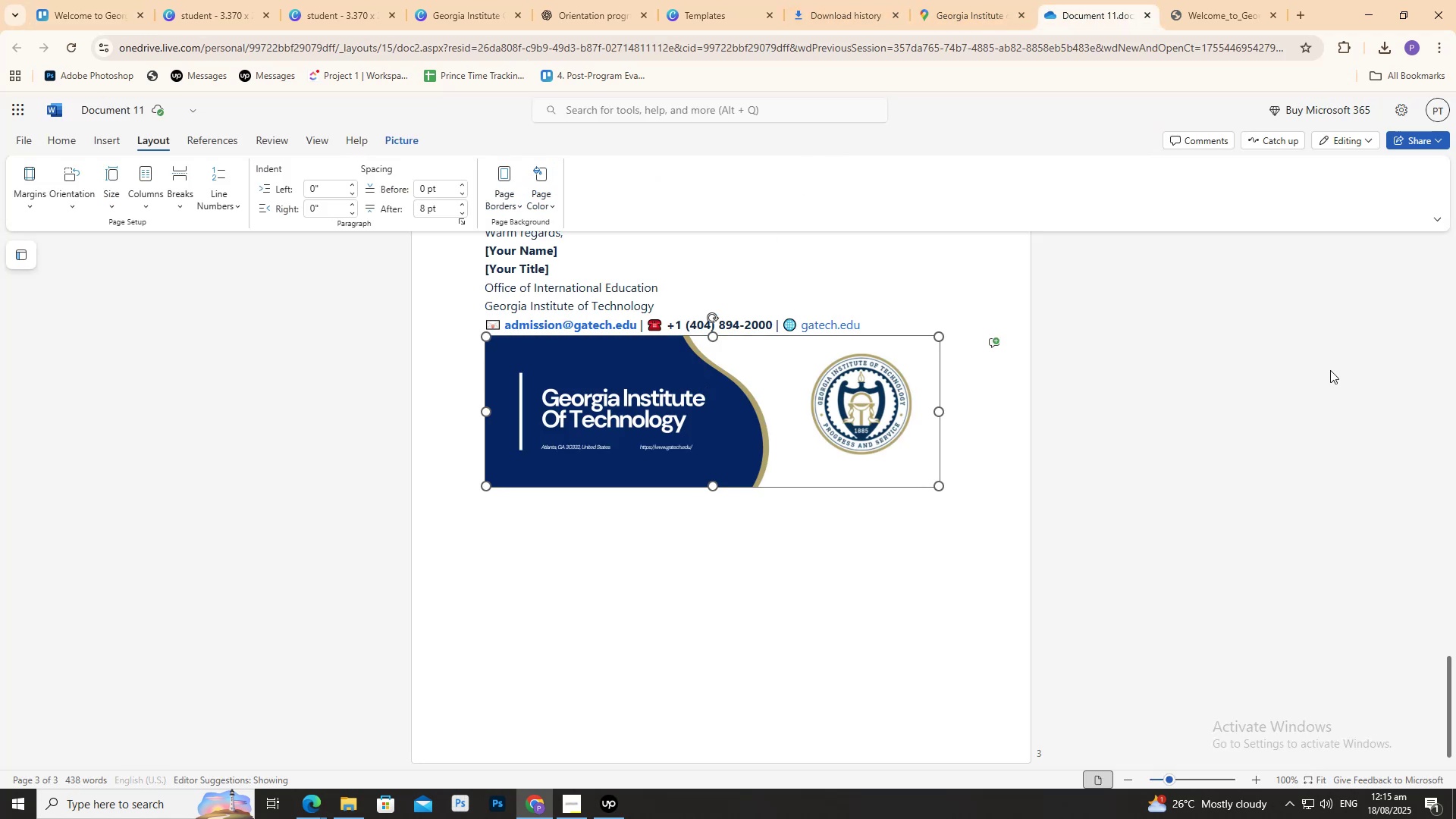 
left_click([1287, 318])
 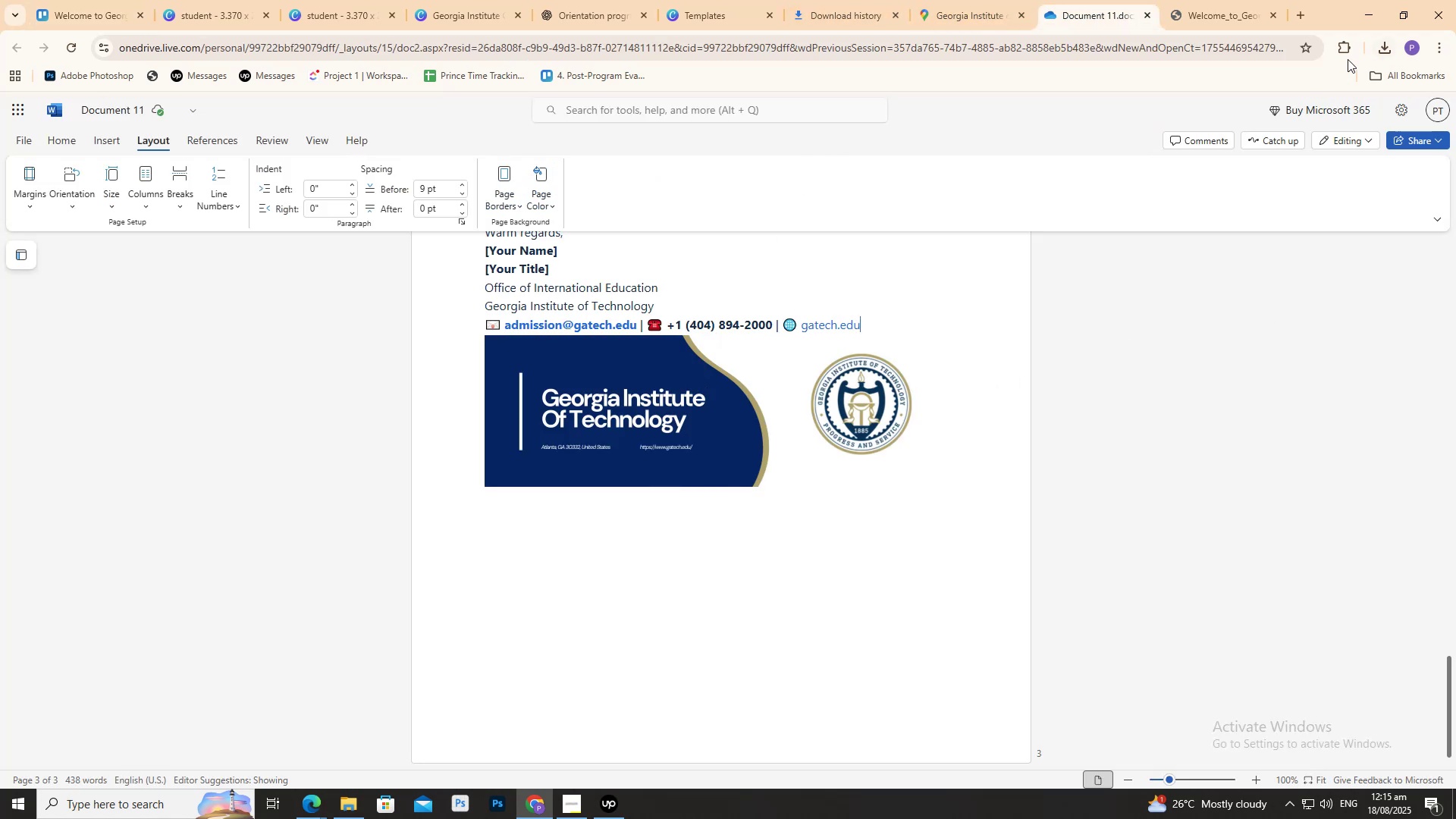 
left_click([1381, 54])
 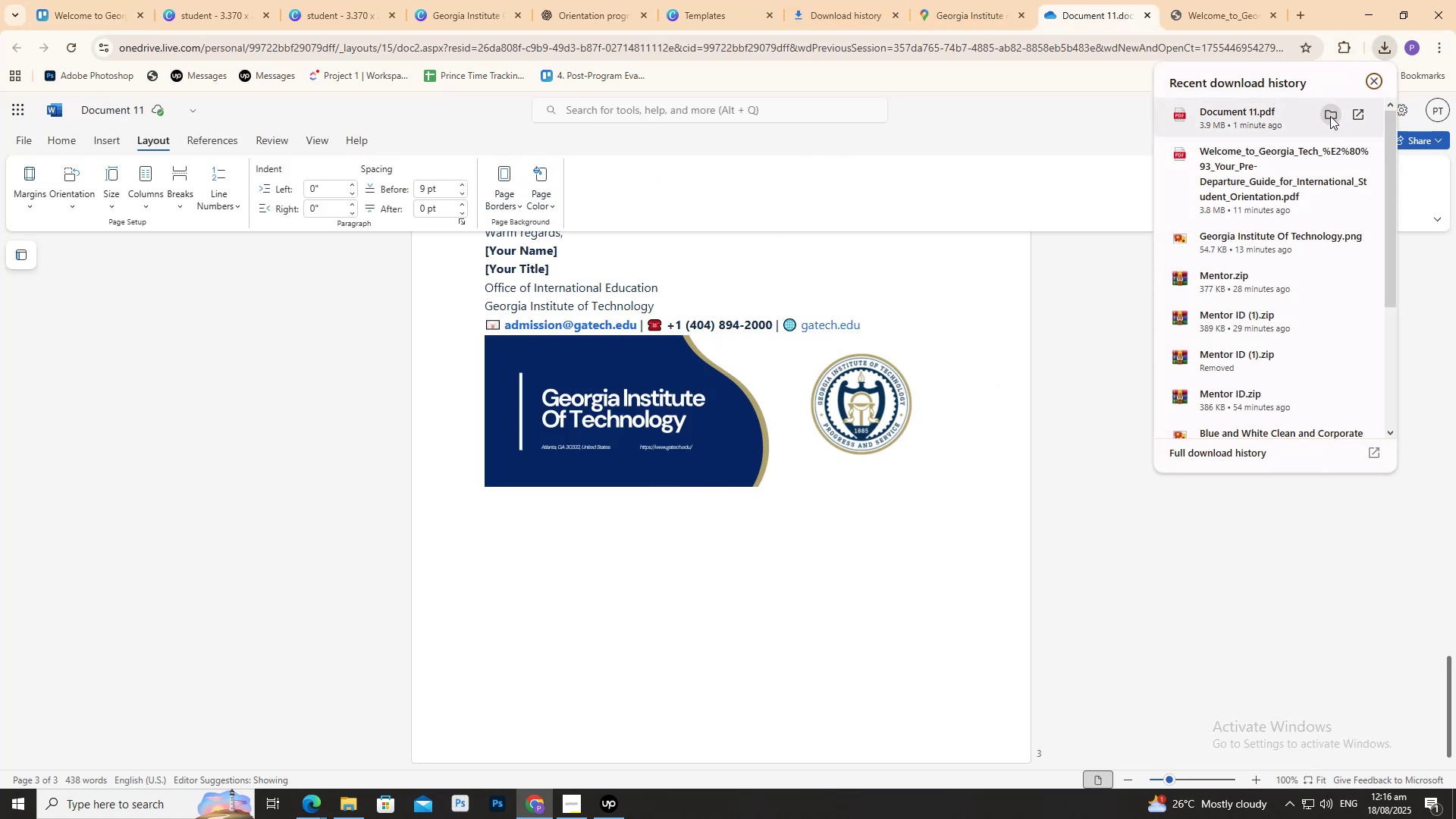 
left_click([1327, 115])
 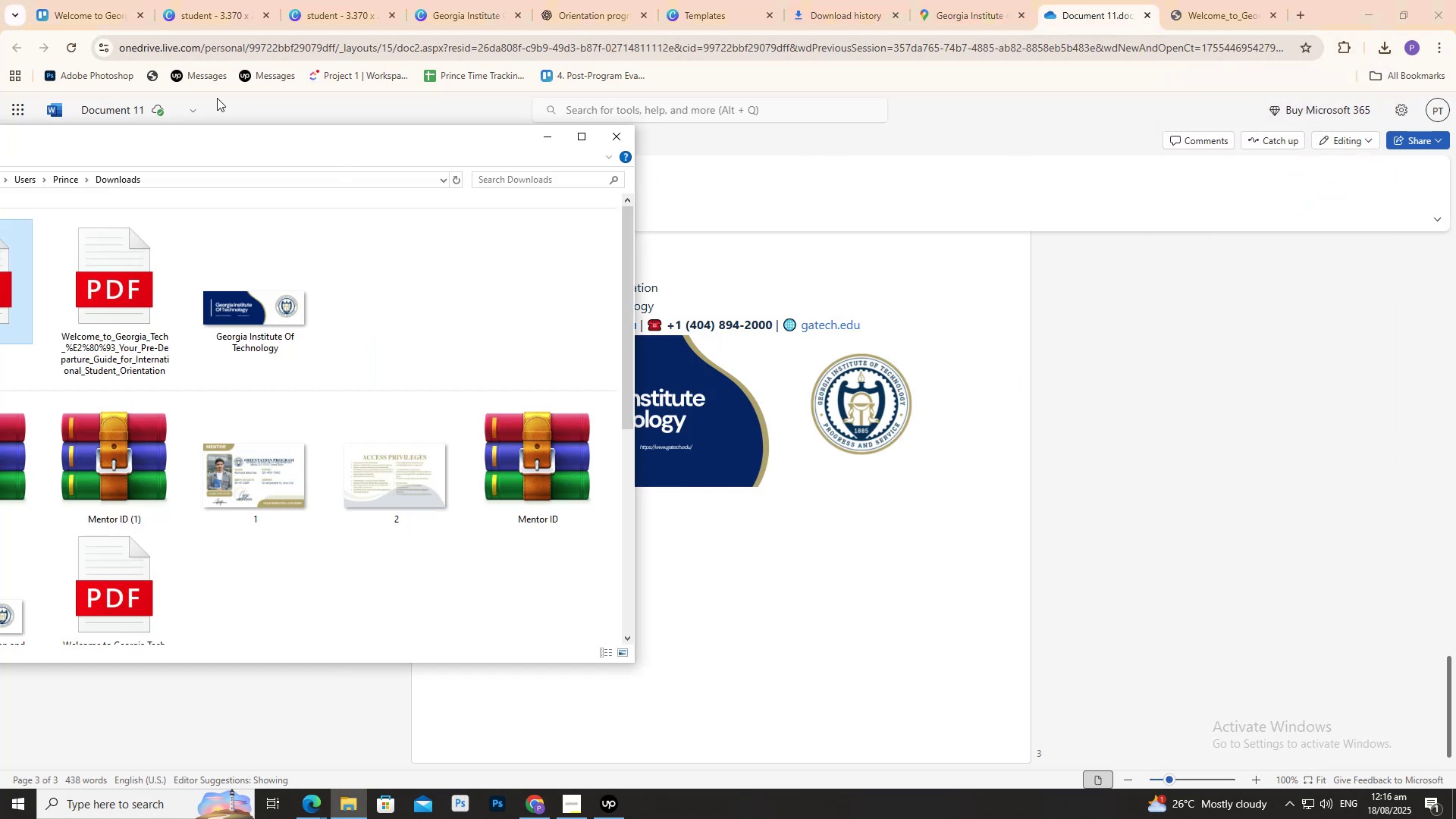 
left_click_drag(start_coordinate=[265, 140], to_coordinate=[722, 152])
 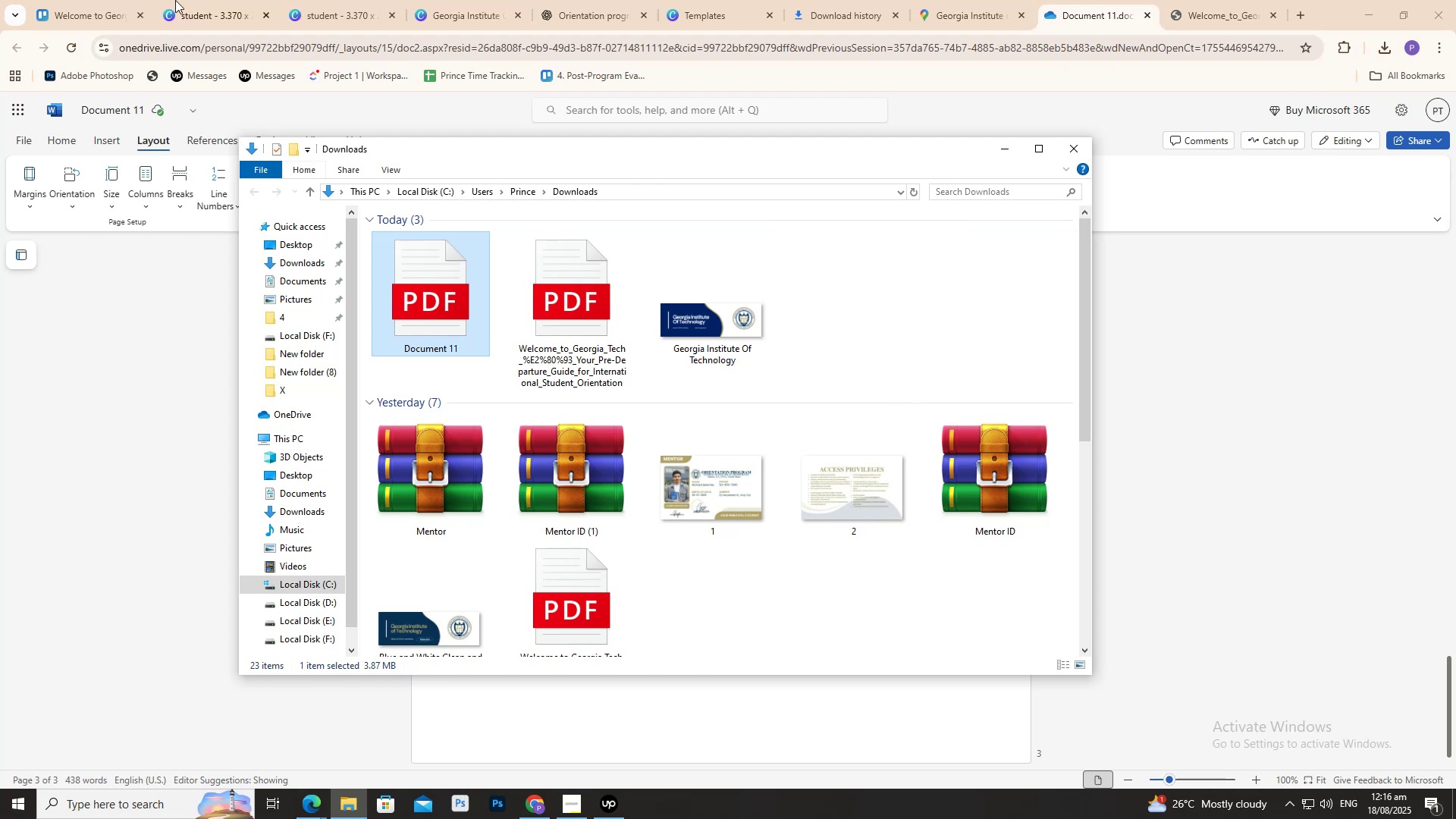 
left_click([114, 0])
 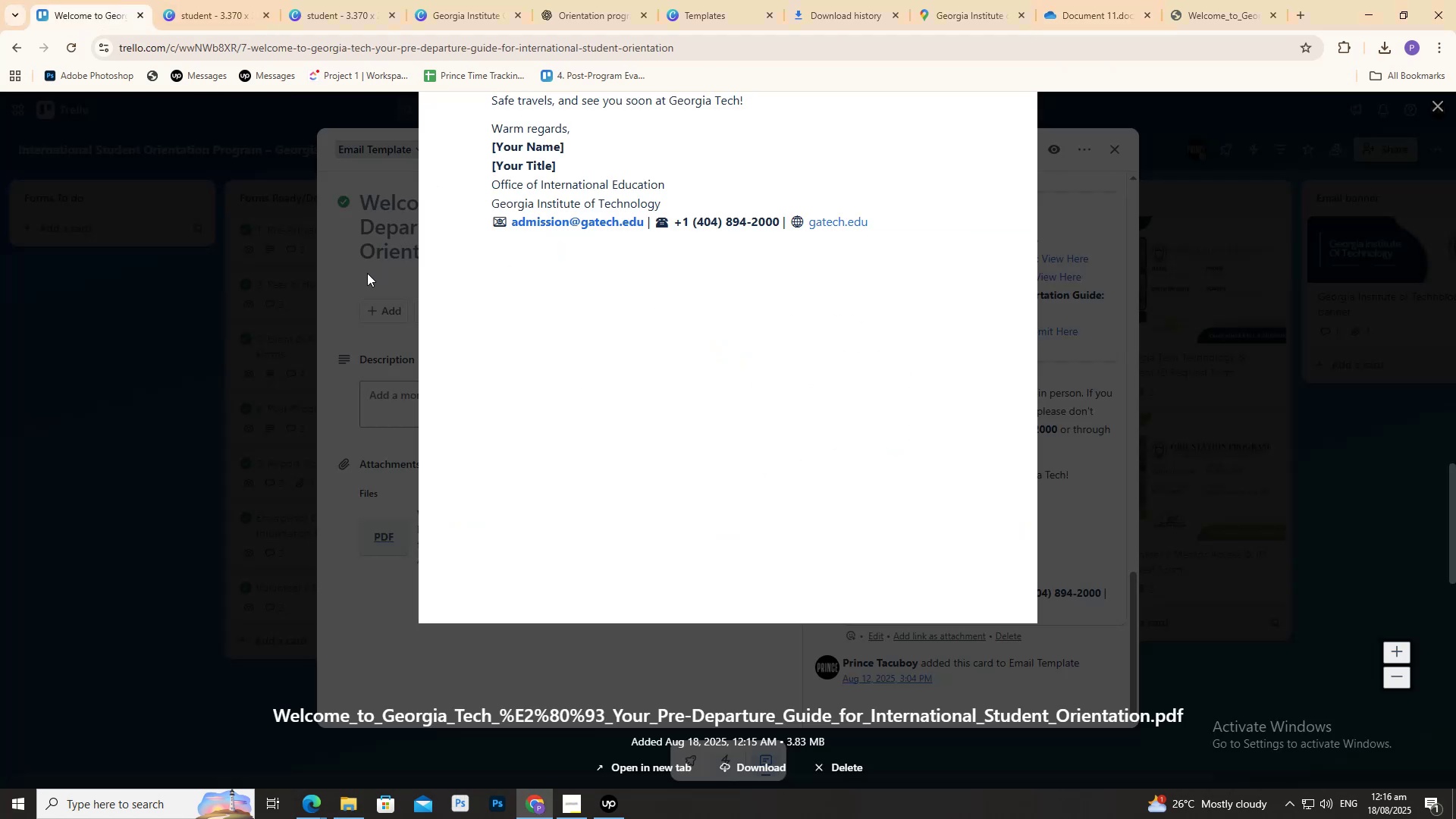 
left_click([366, 271])
 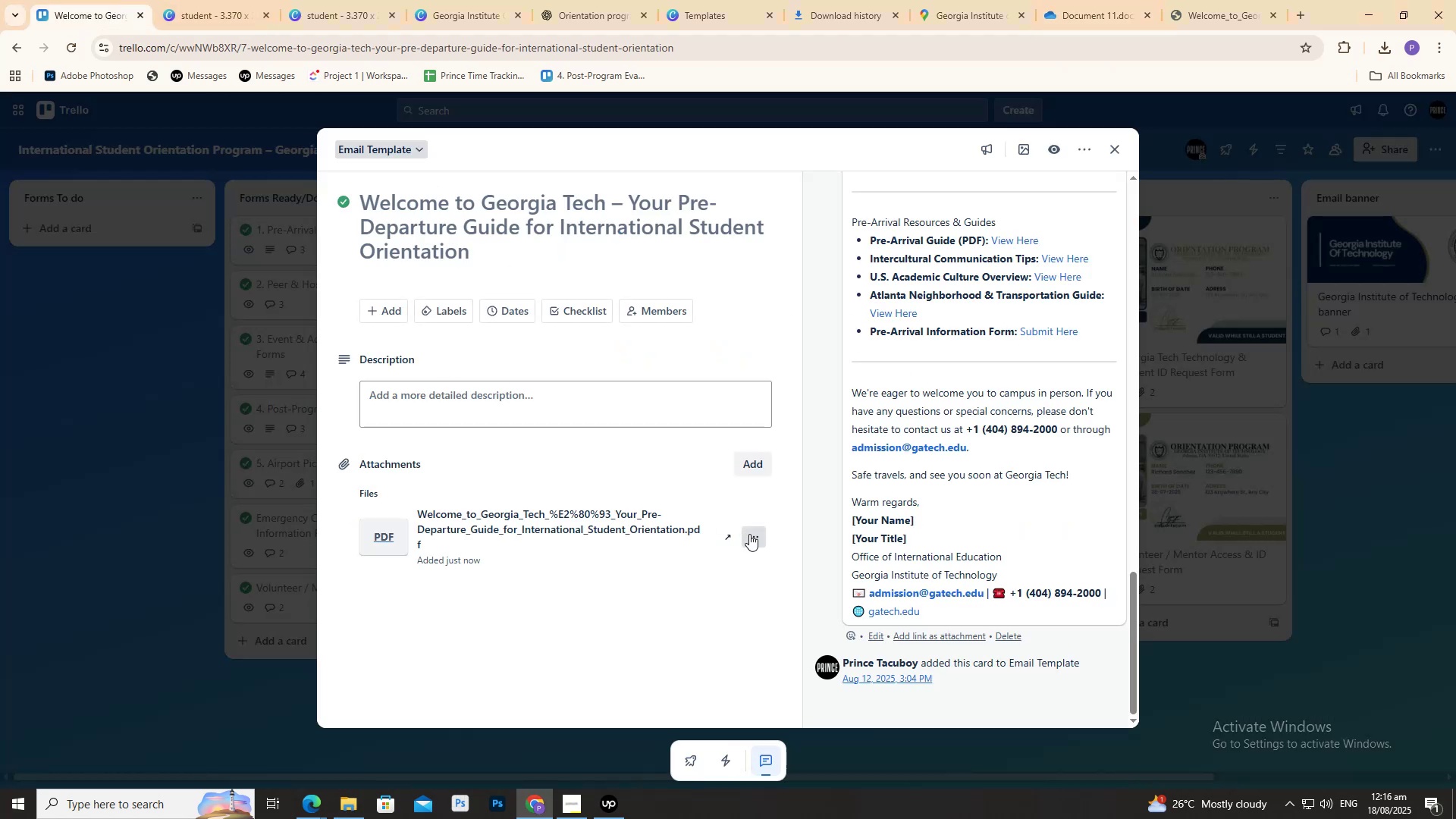 
left_click([755, 535])
 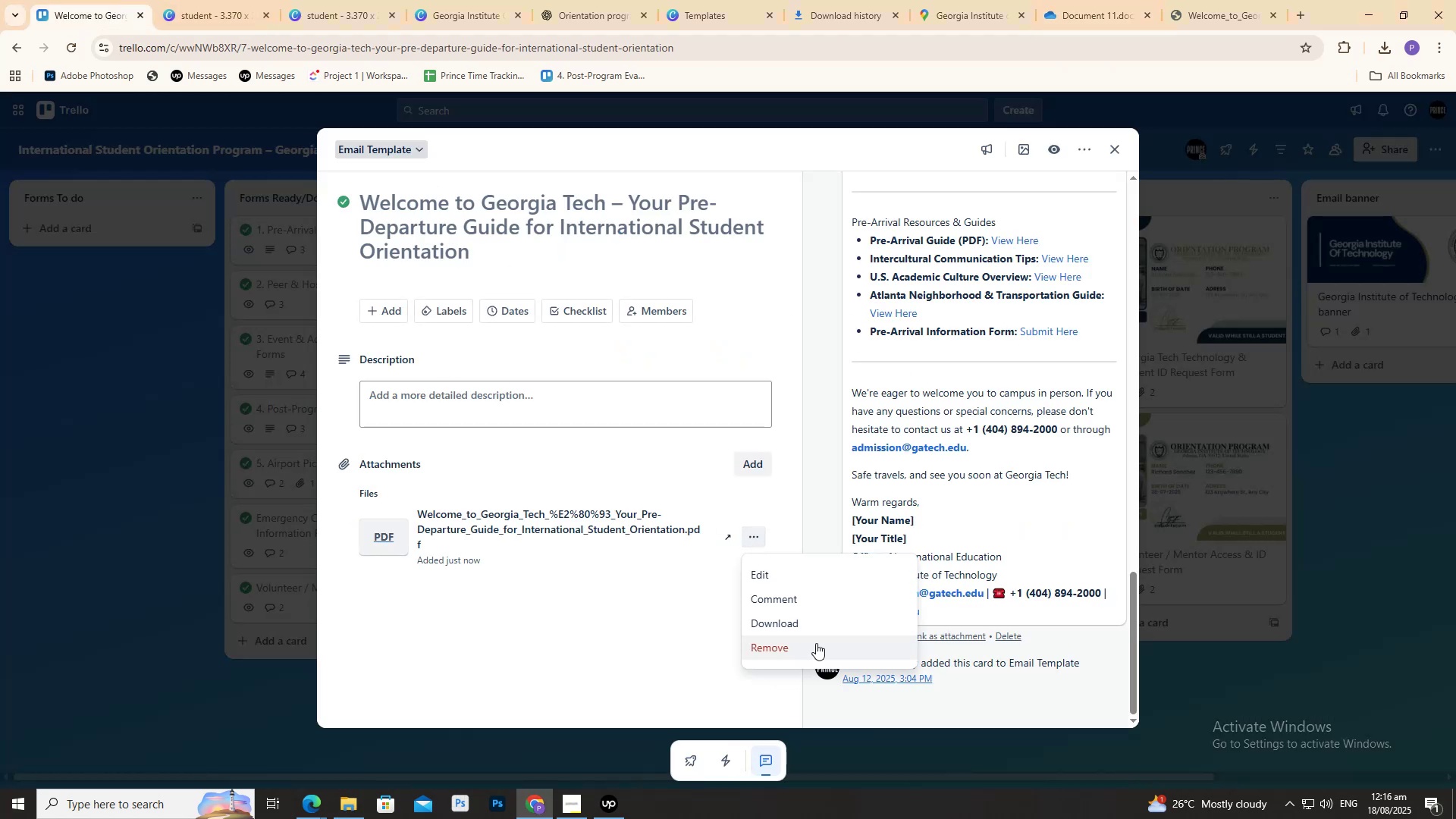 
left_click([815, 642])
 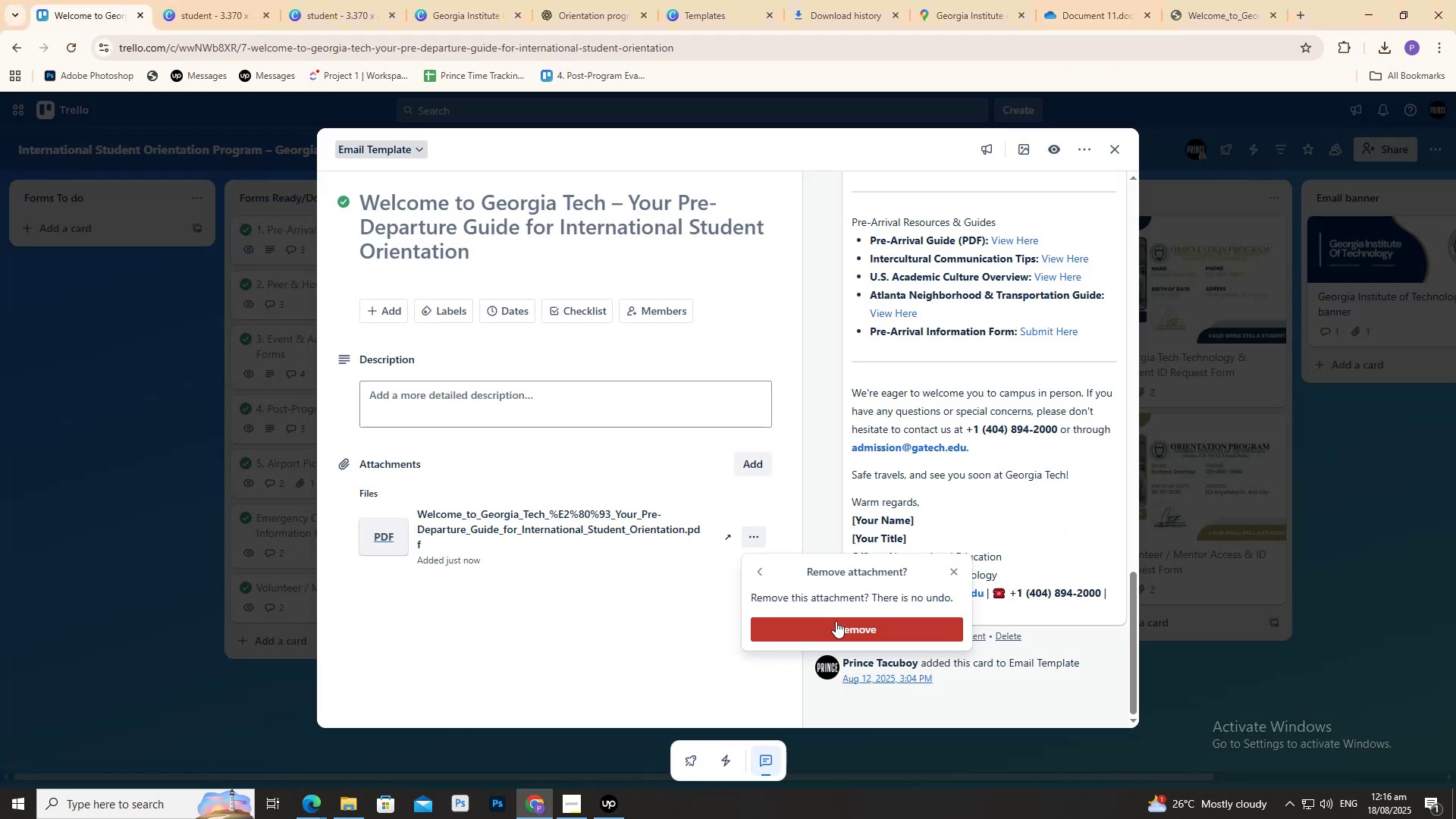 
left_click([839, 629])
 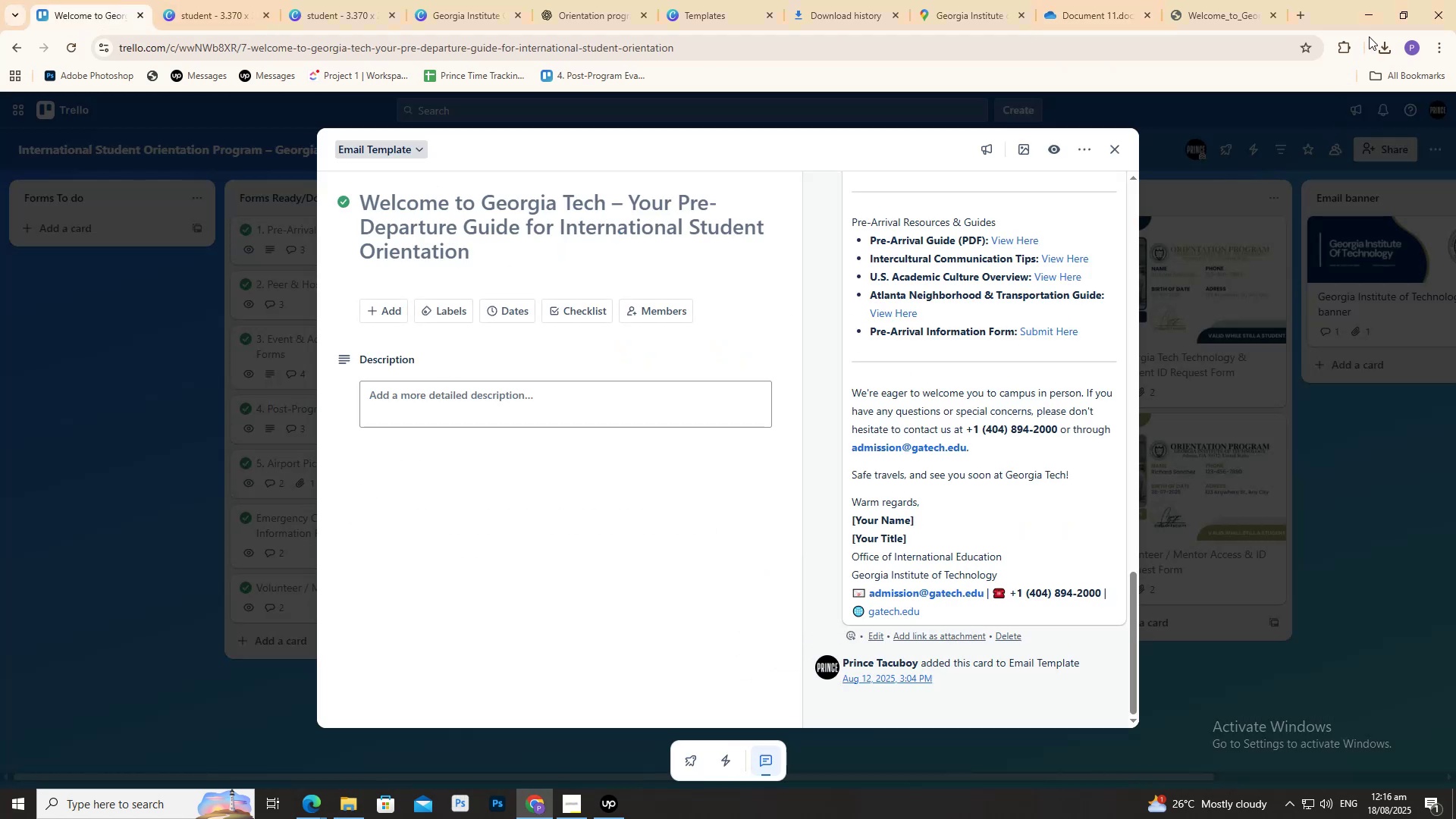 
left_click([1383, 41])
 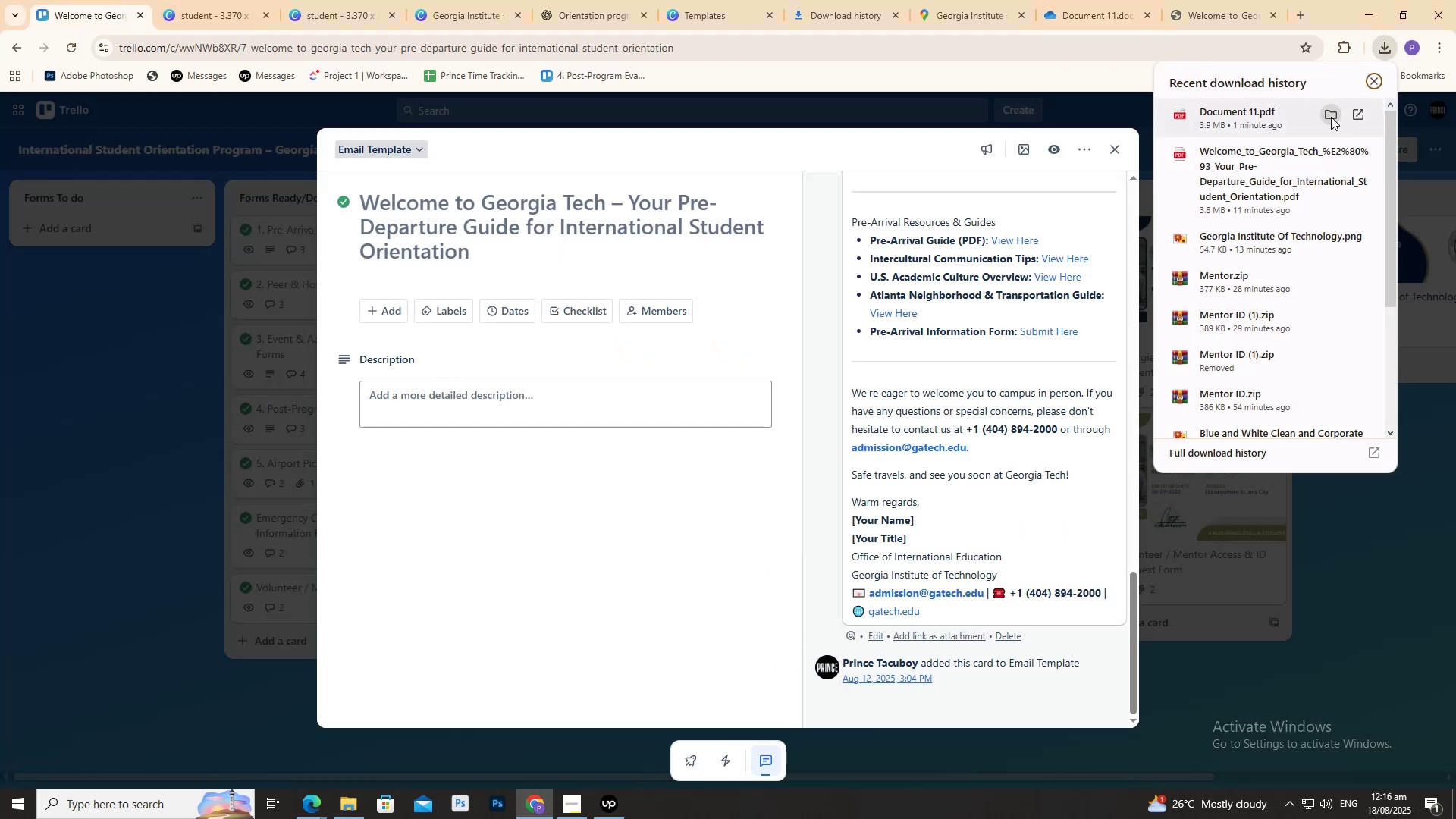 
left_click([1330, 117])
 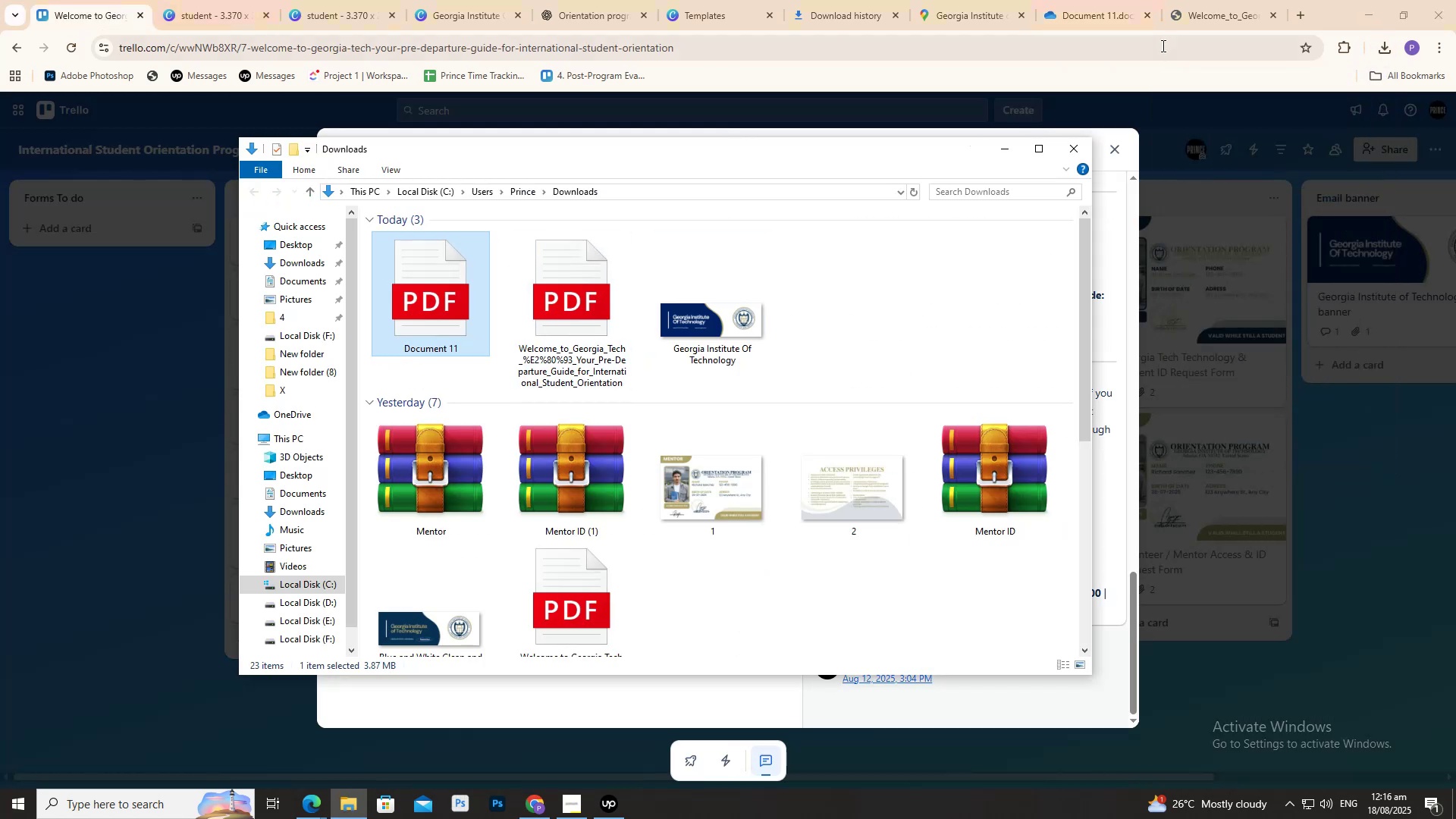 
left_click([1197, 0])
 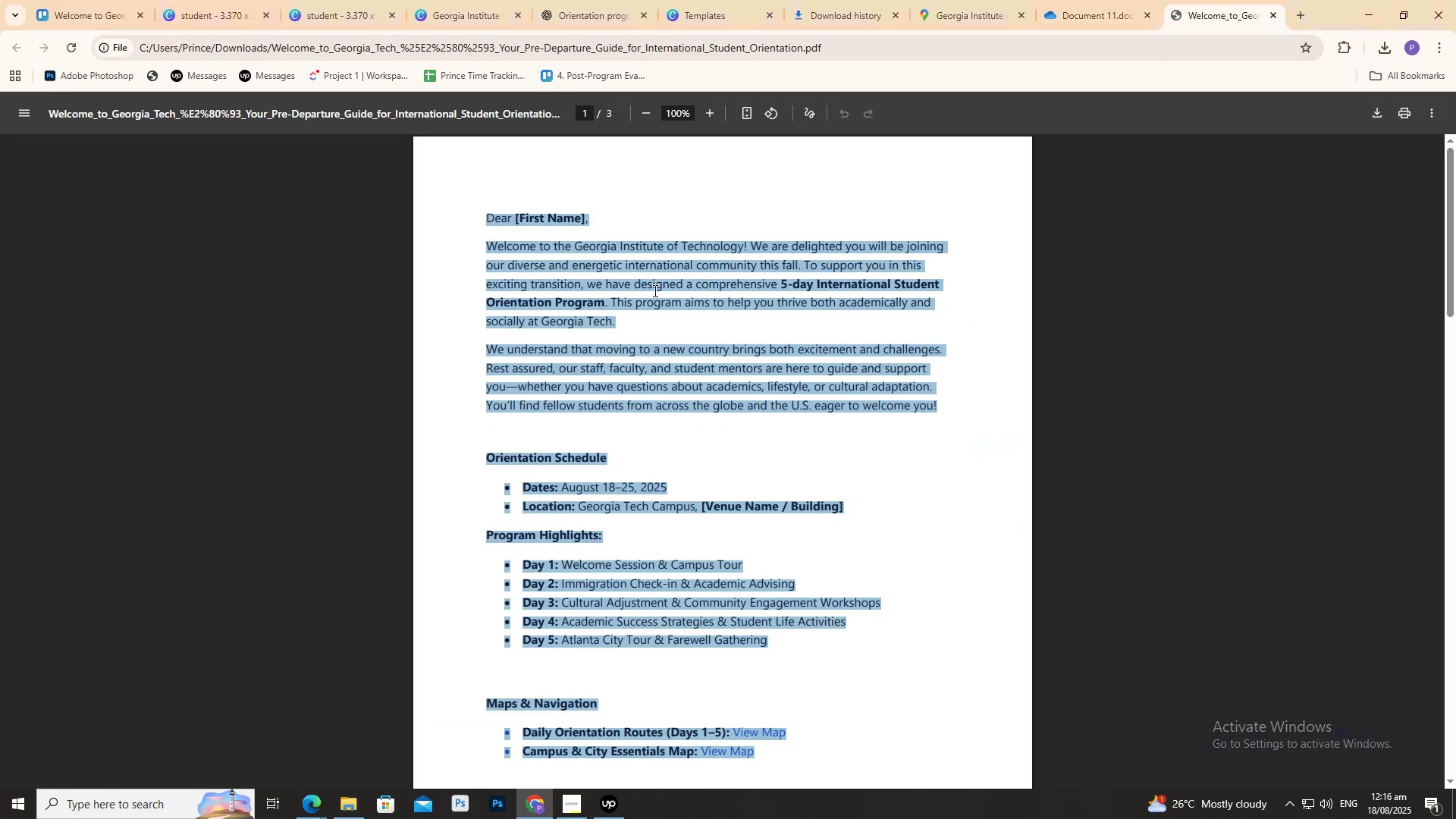 
scroll: coordinate [654, 289], scroll_direction: up, amount: 2.0
 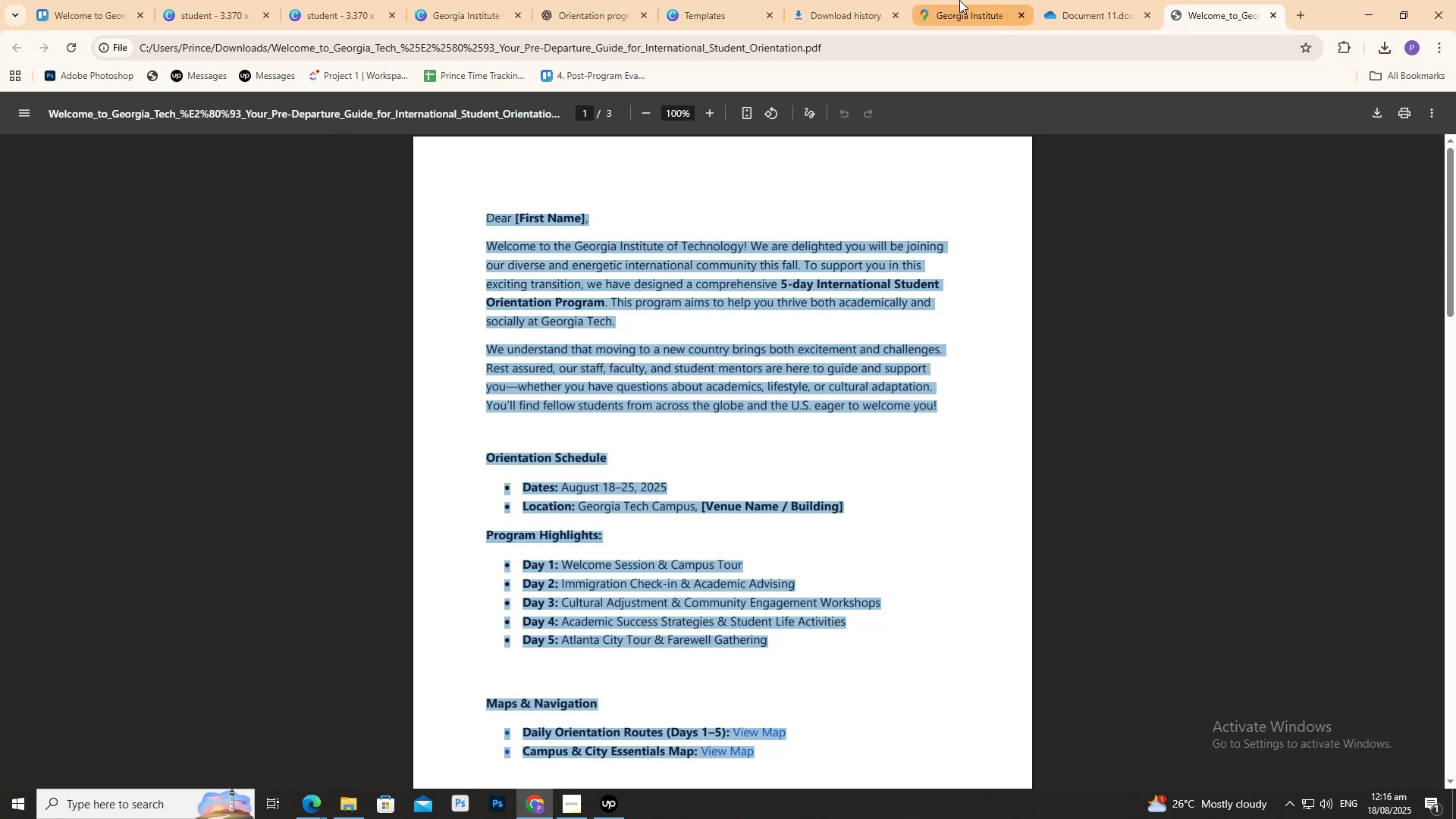 
left_click([956, 0])
 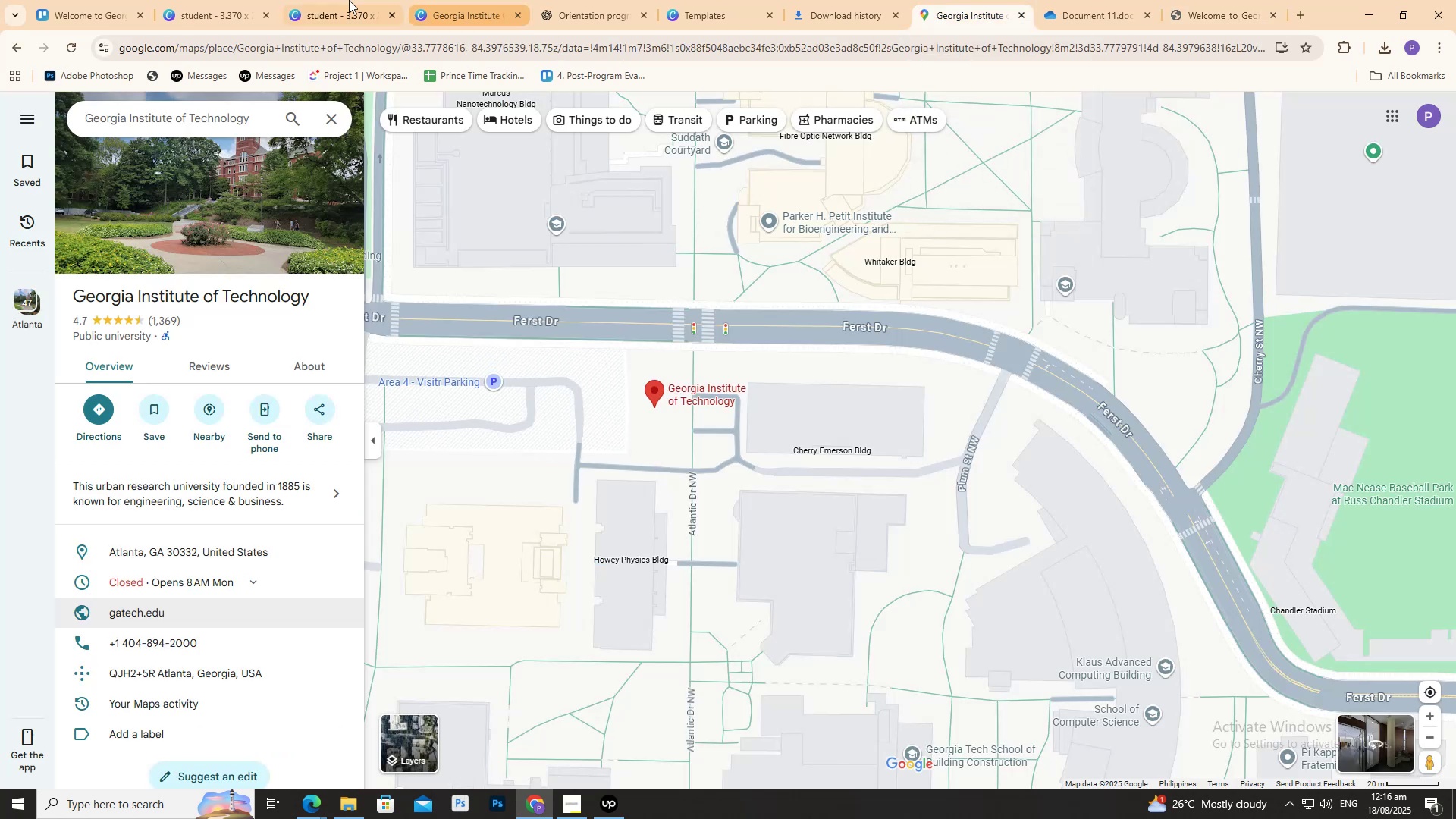 
left_click([266, 0])
 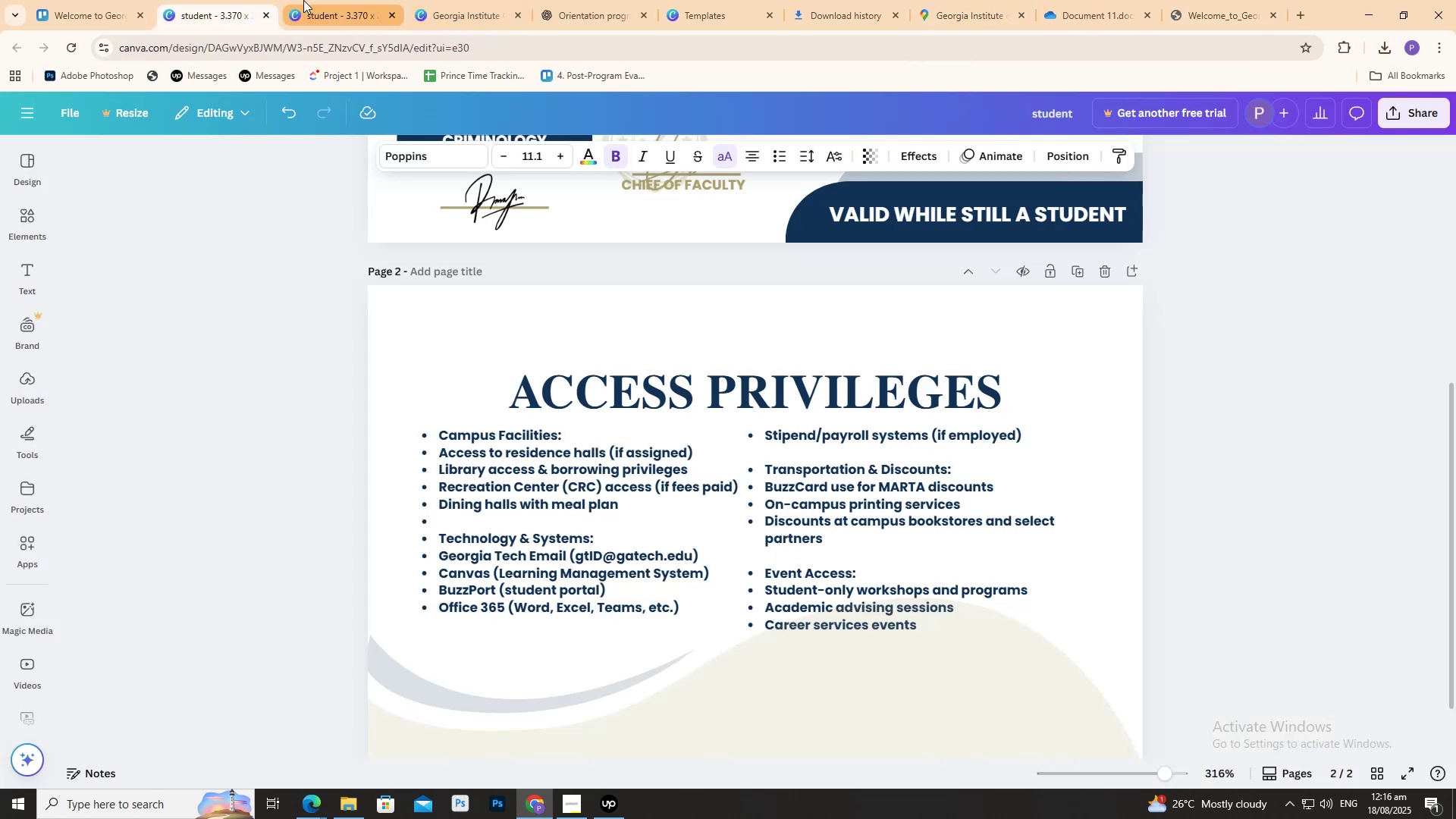 
left_click([306, 0])
 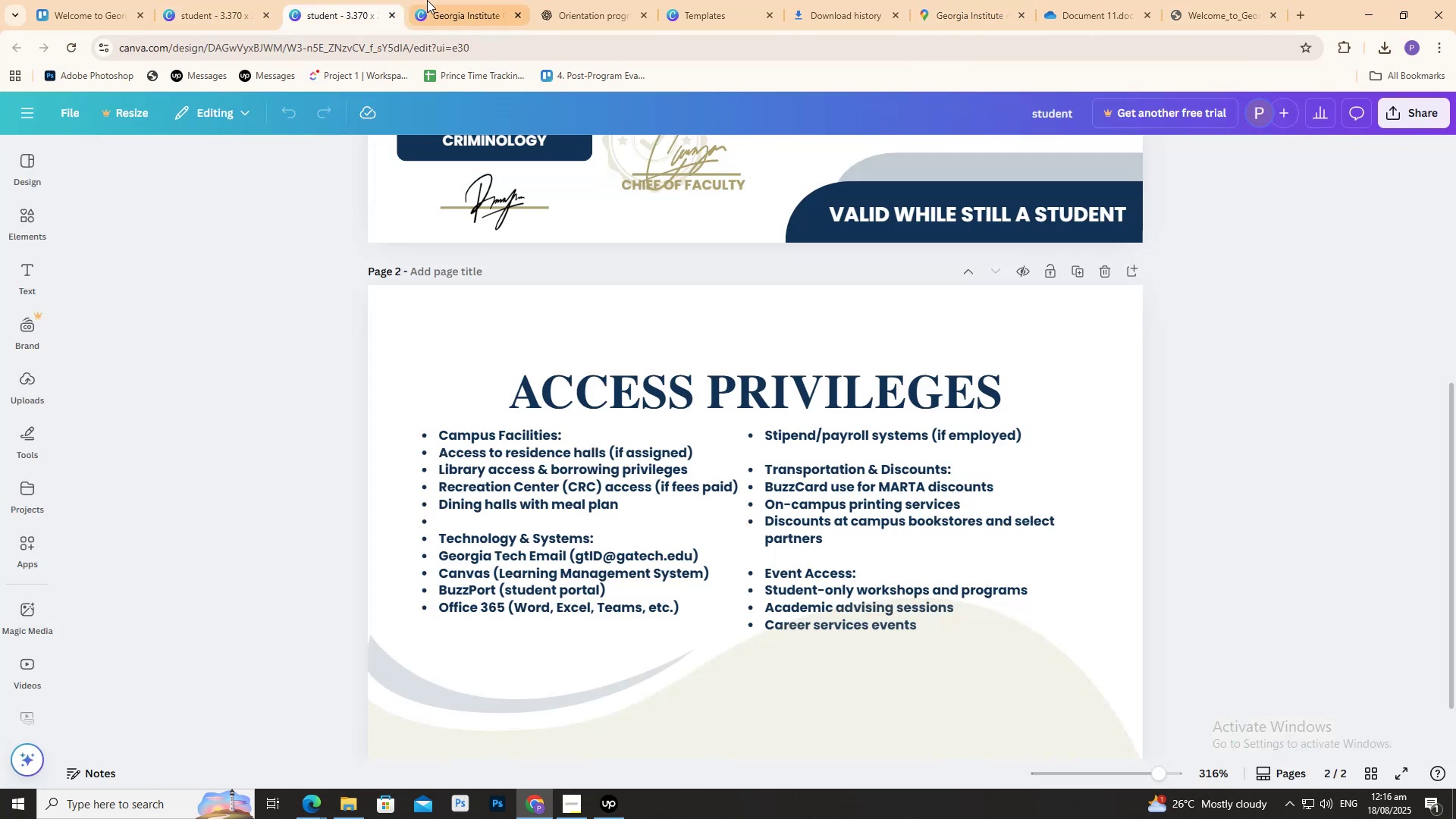 
left_click([428, 0])
 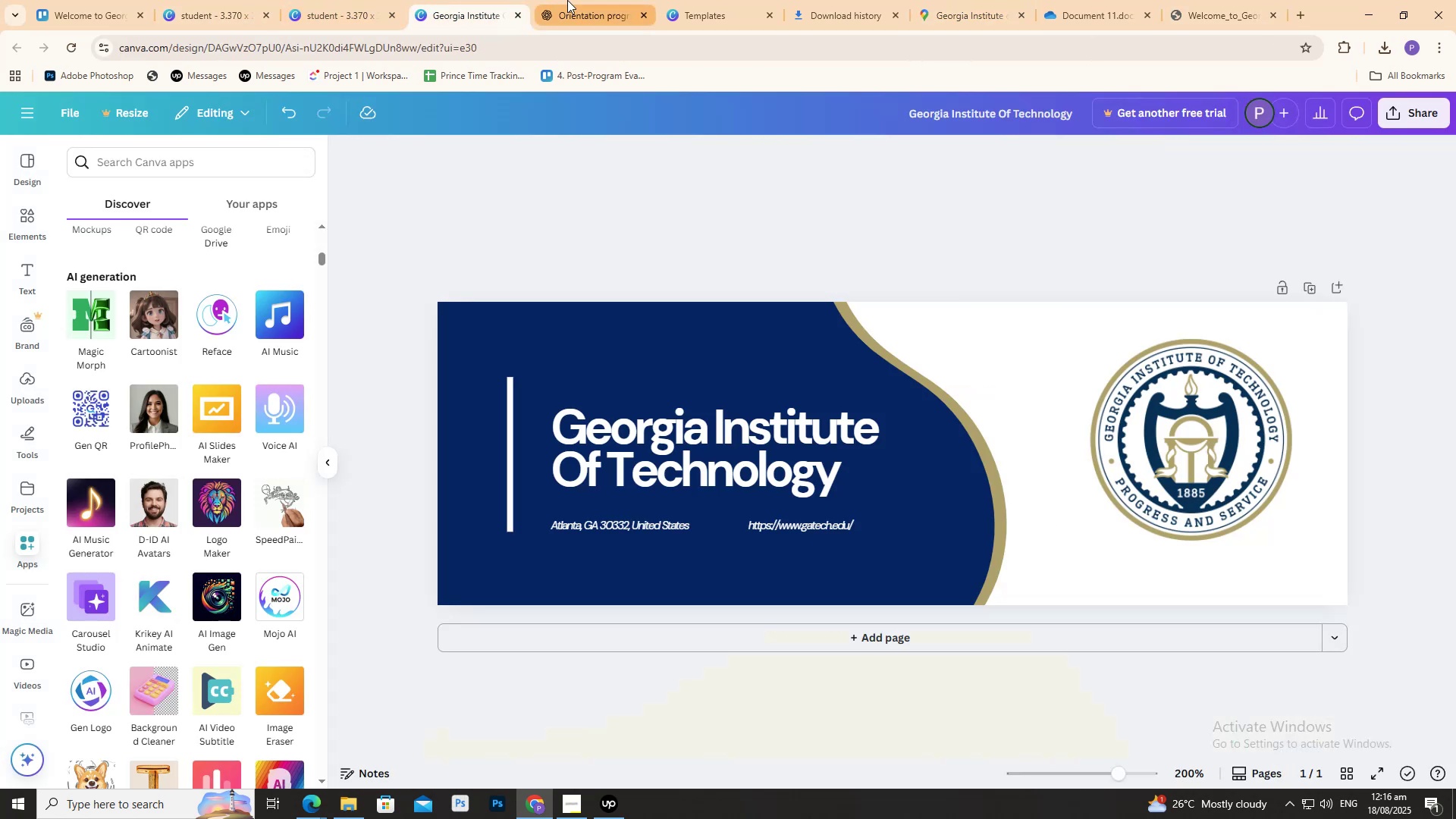 
left_click([567, 0])
 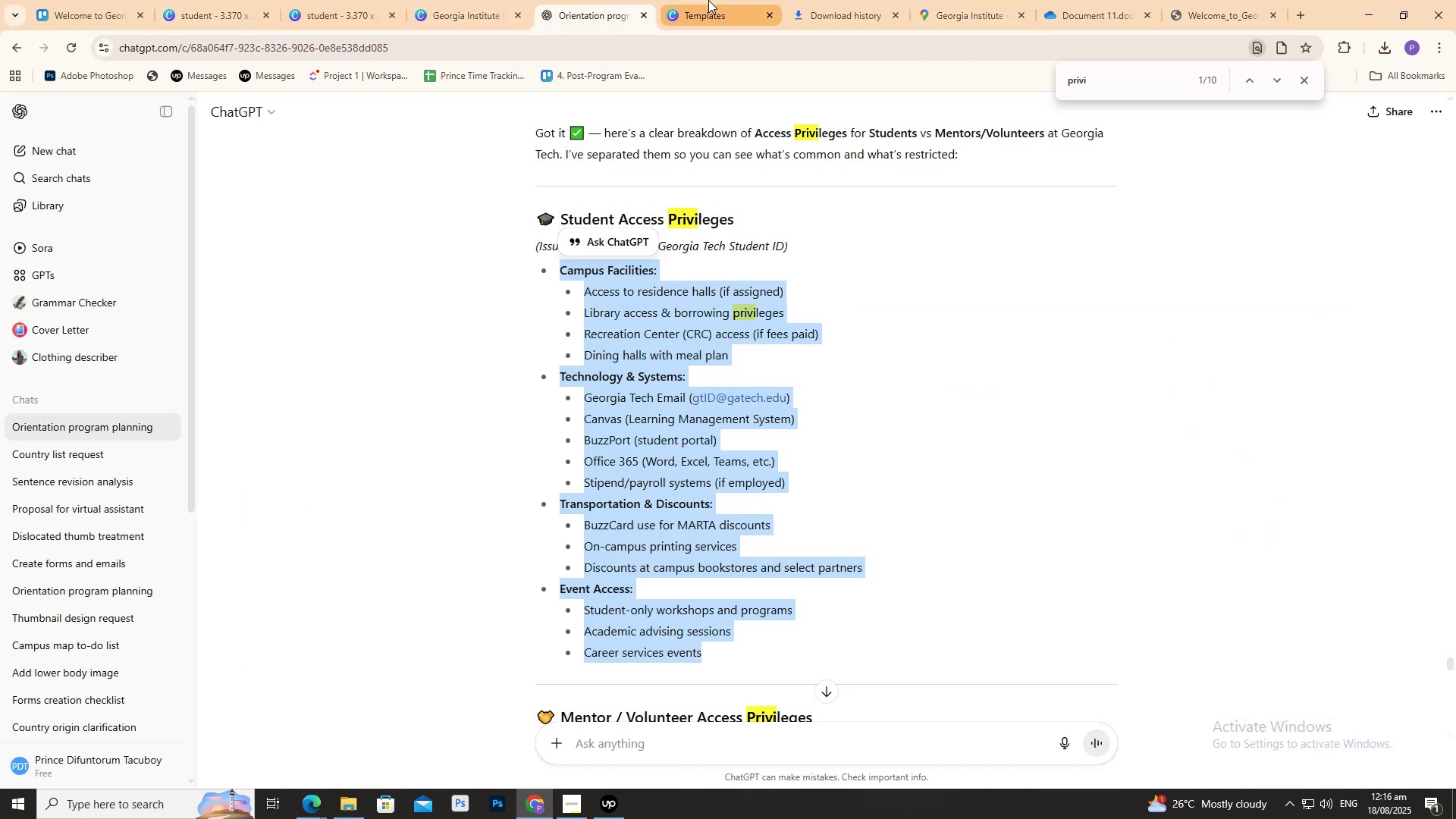 
left_click([708, 0])
 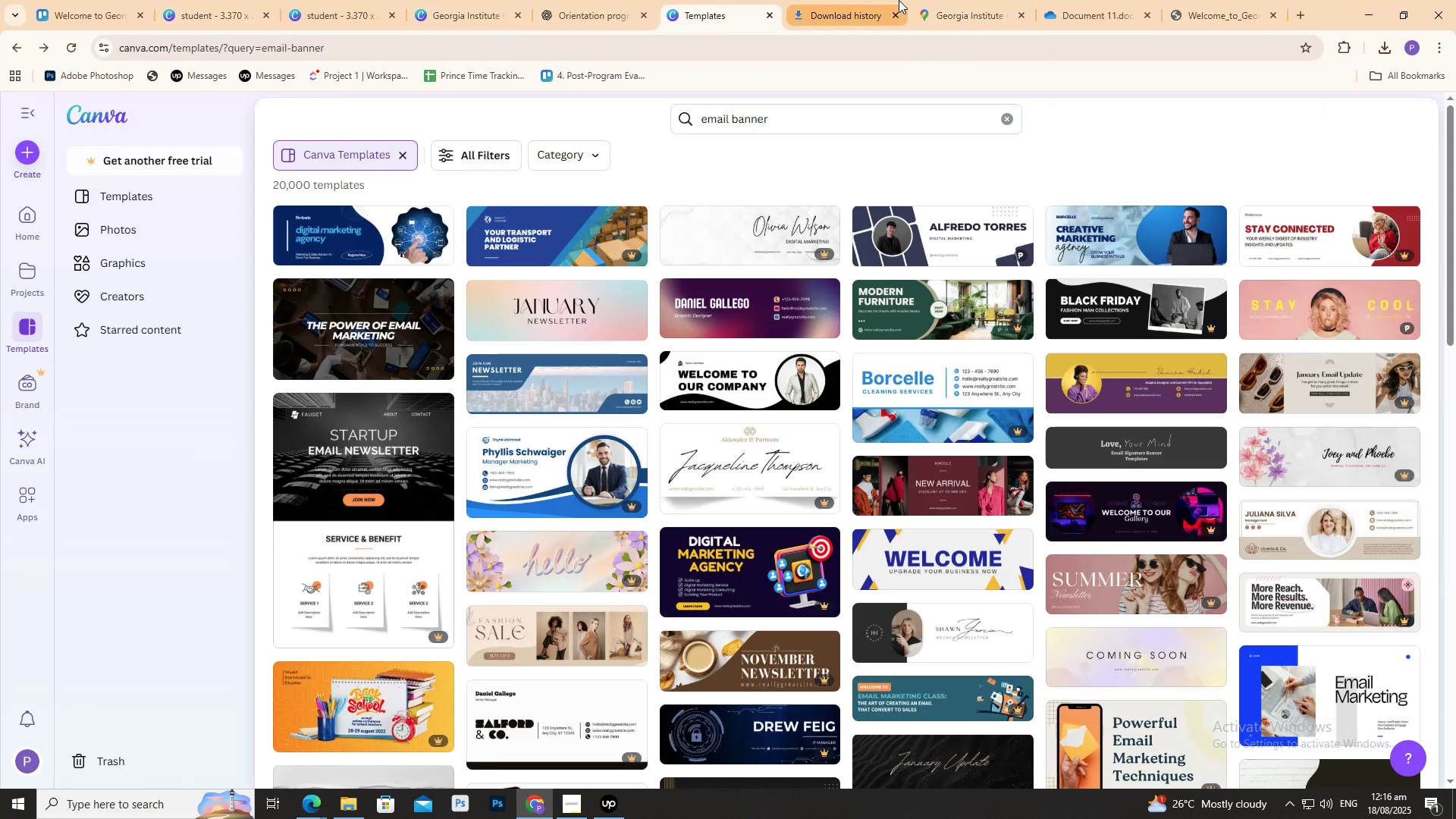 
double_click([899, 0])
 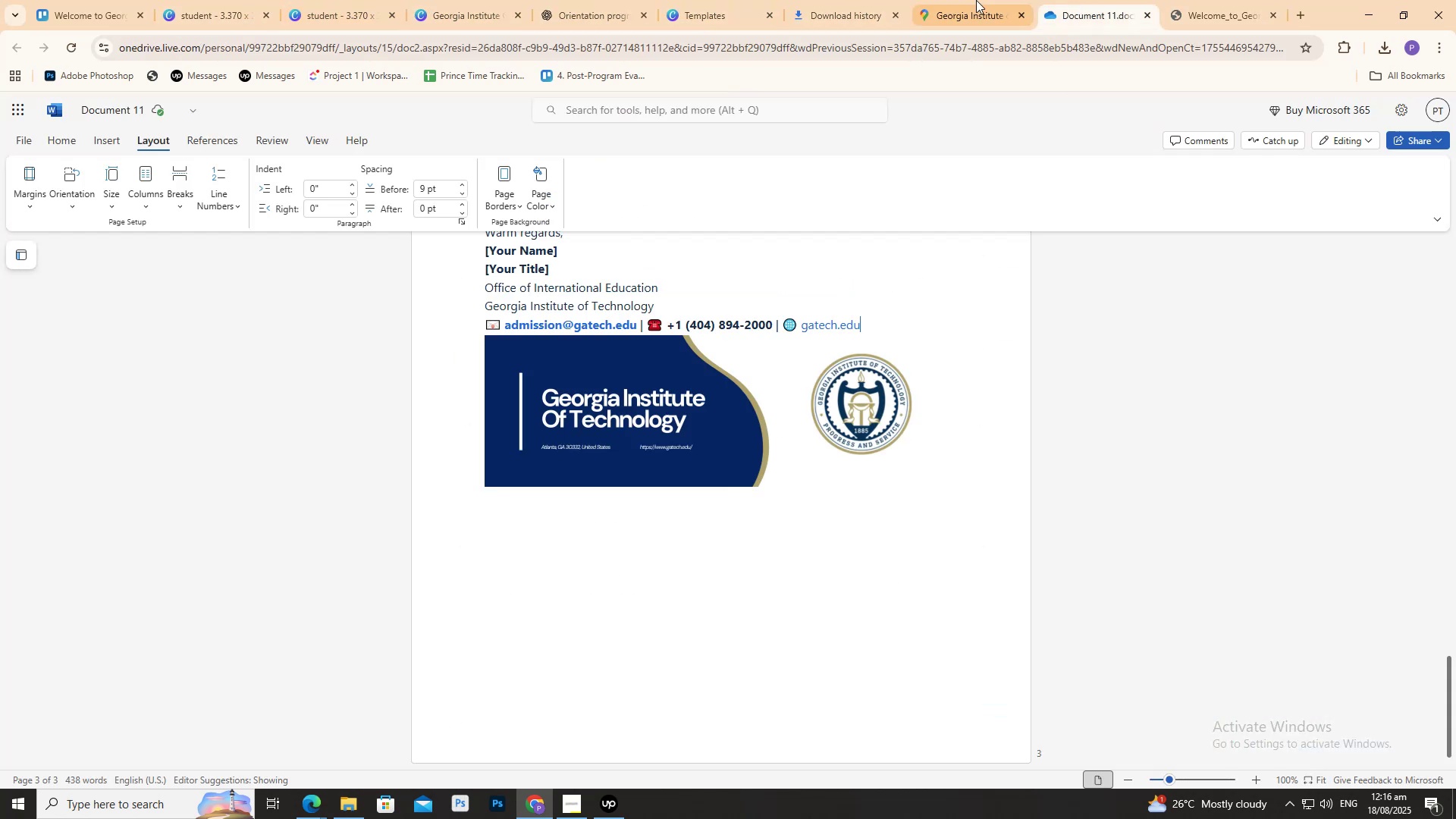 
triple_click([973, 0])
 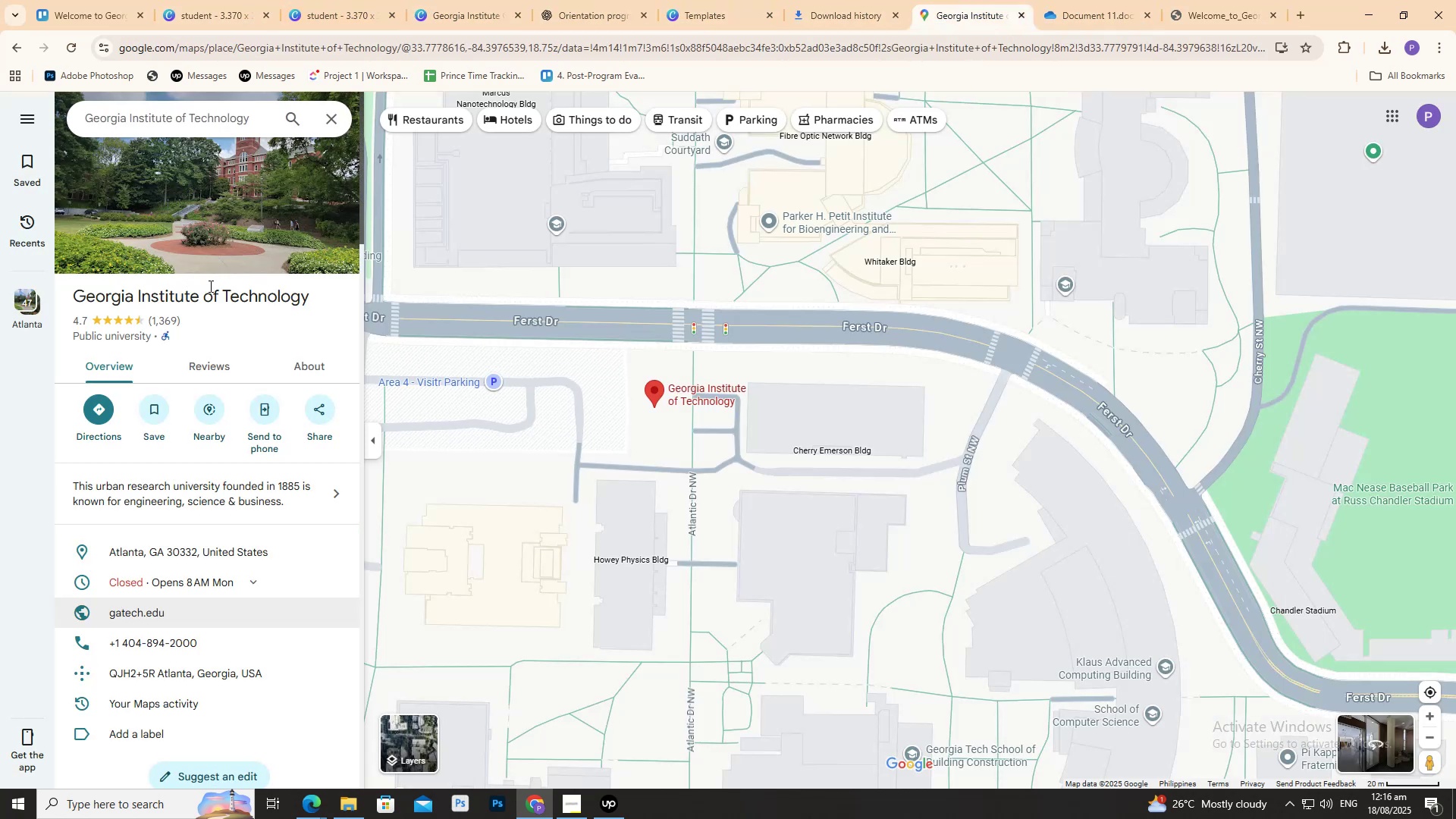 
double_click([212, 287])
 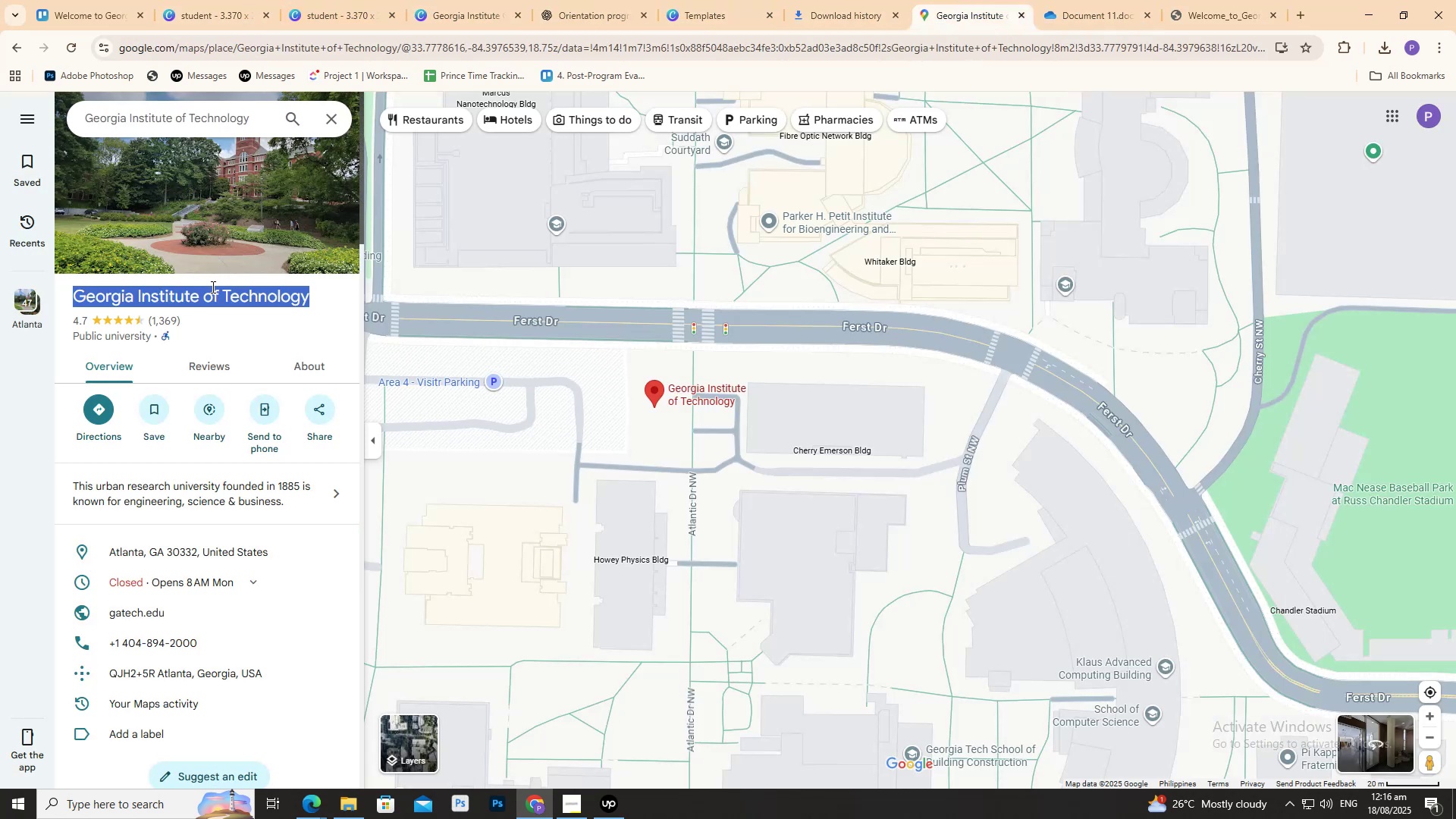 
triple_click([212, 287])
 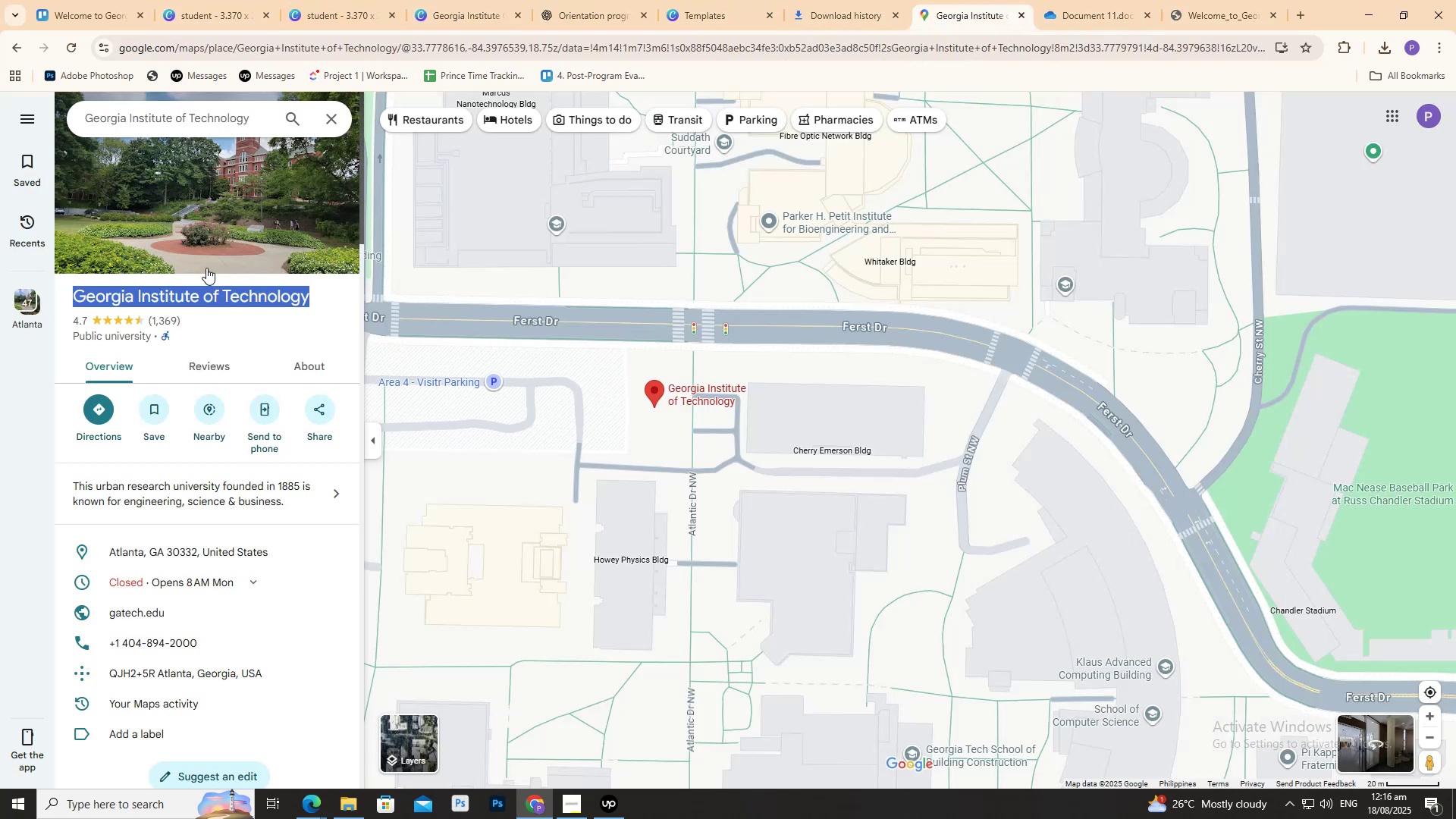 
key(Control+C)
 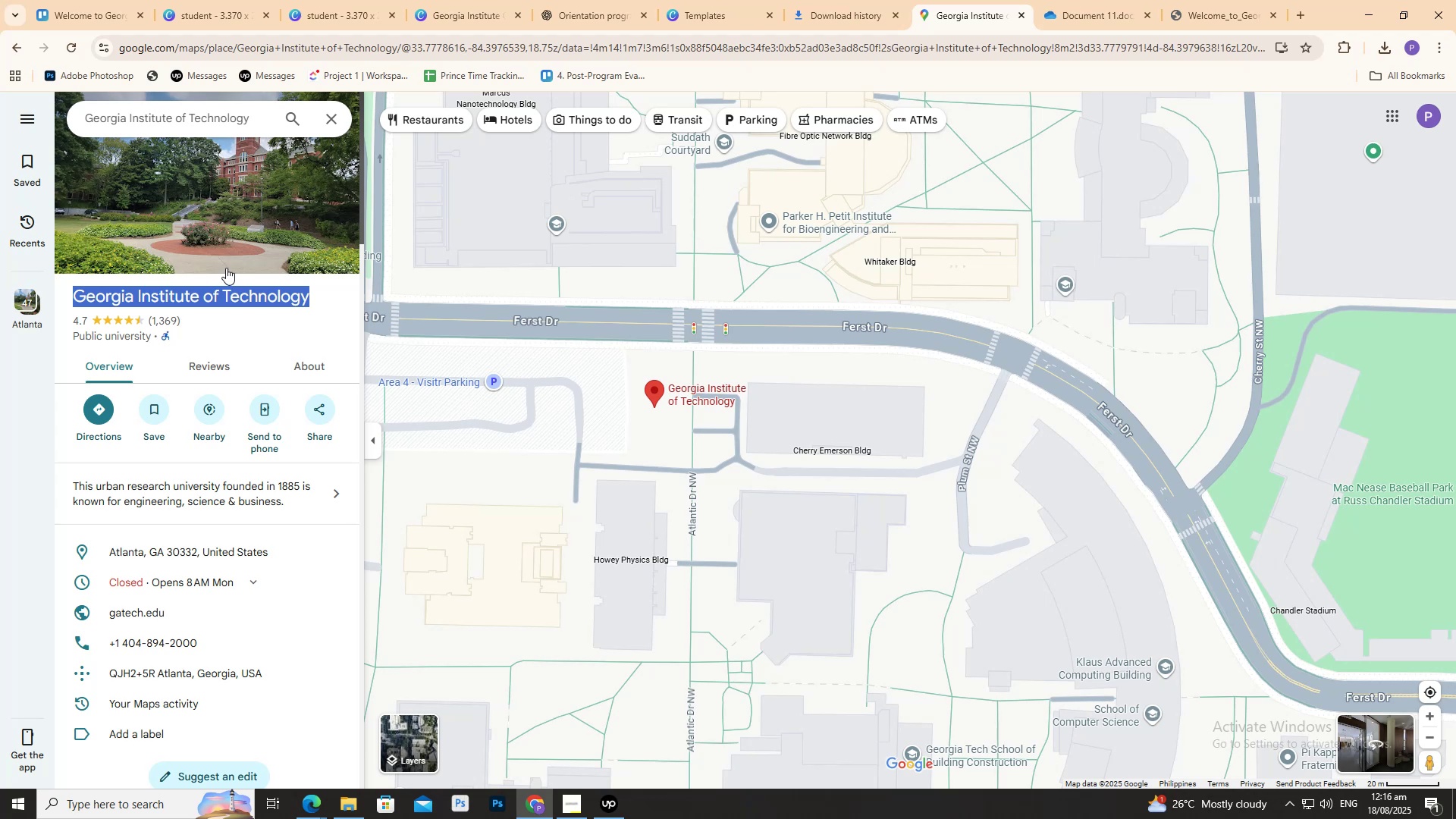 
key(Control+C)
 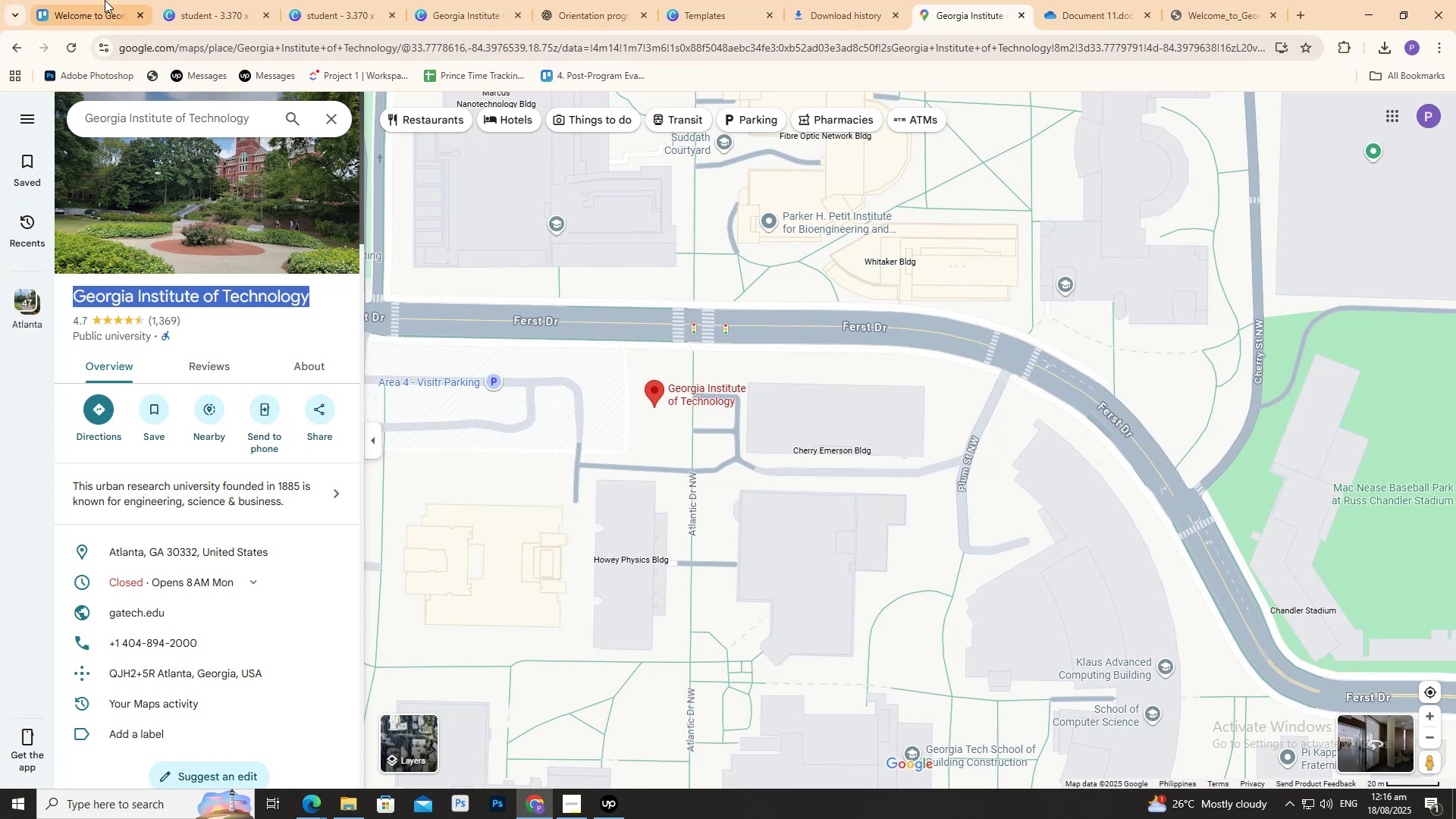 
left_click([105, 0])
 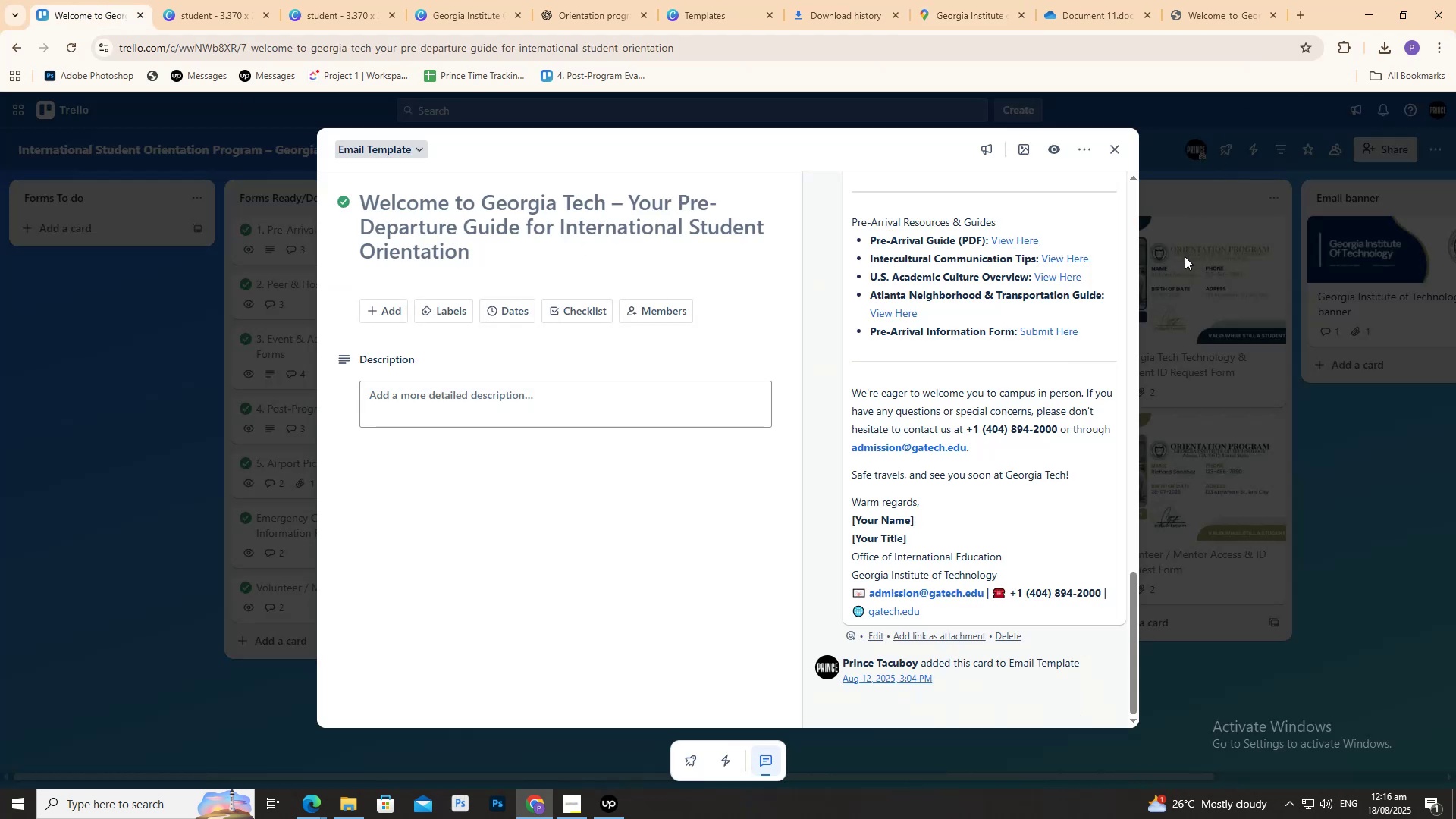 
left_click([1312, 388])
 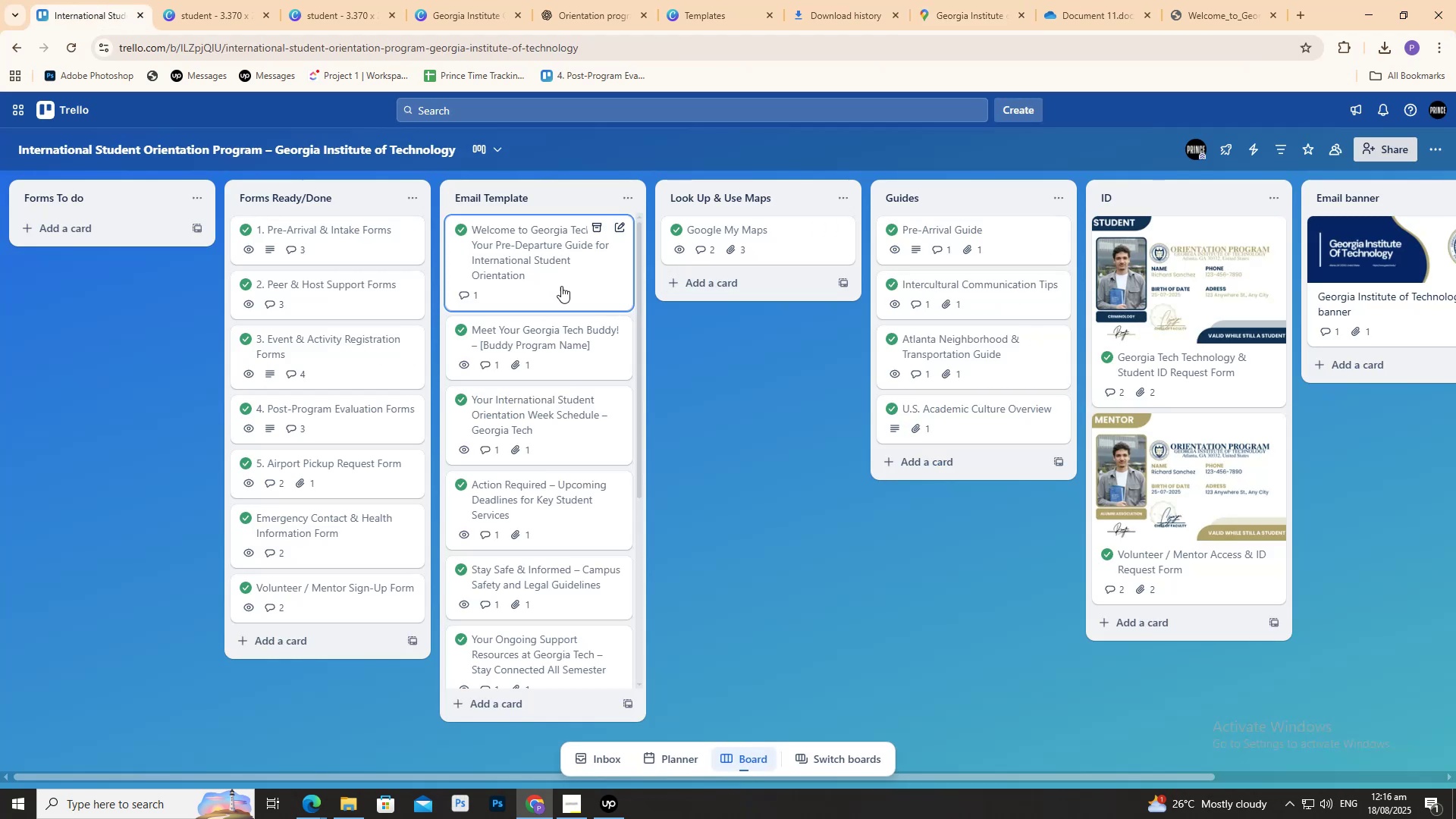 
scroll: coordinate [599, 356], scroll_direction: up, amount: 3.0
 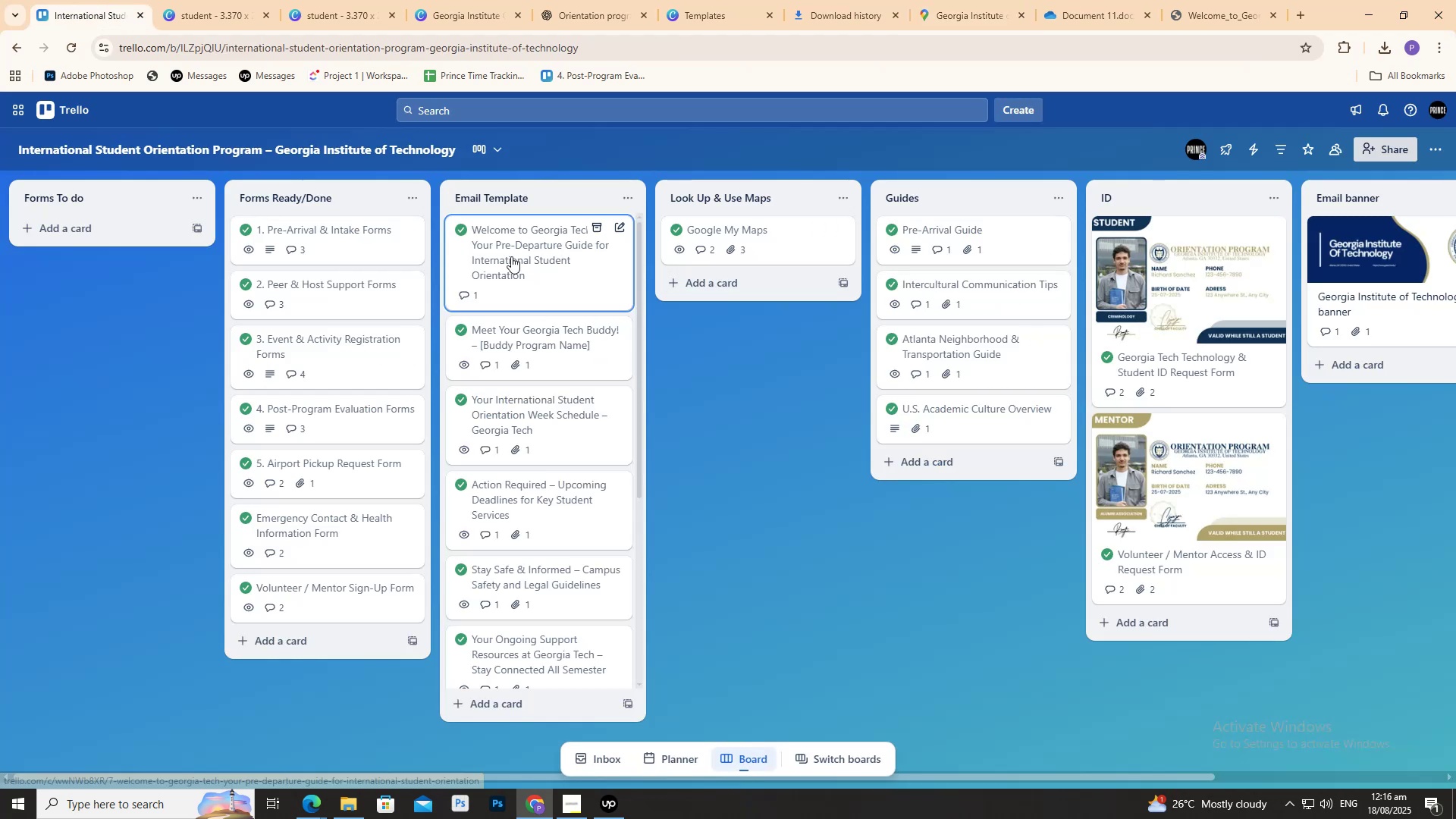 
left_click([511, 256])
 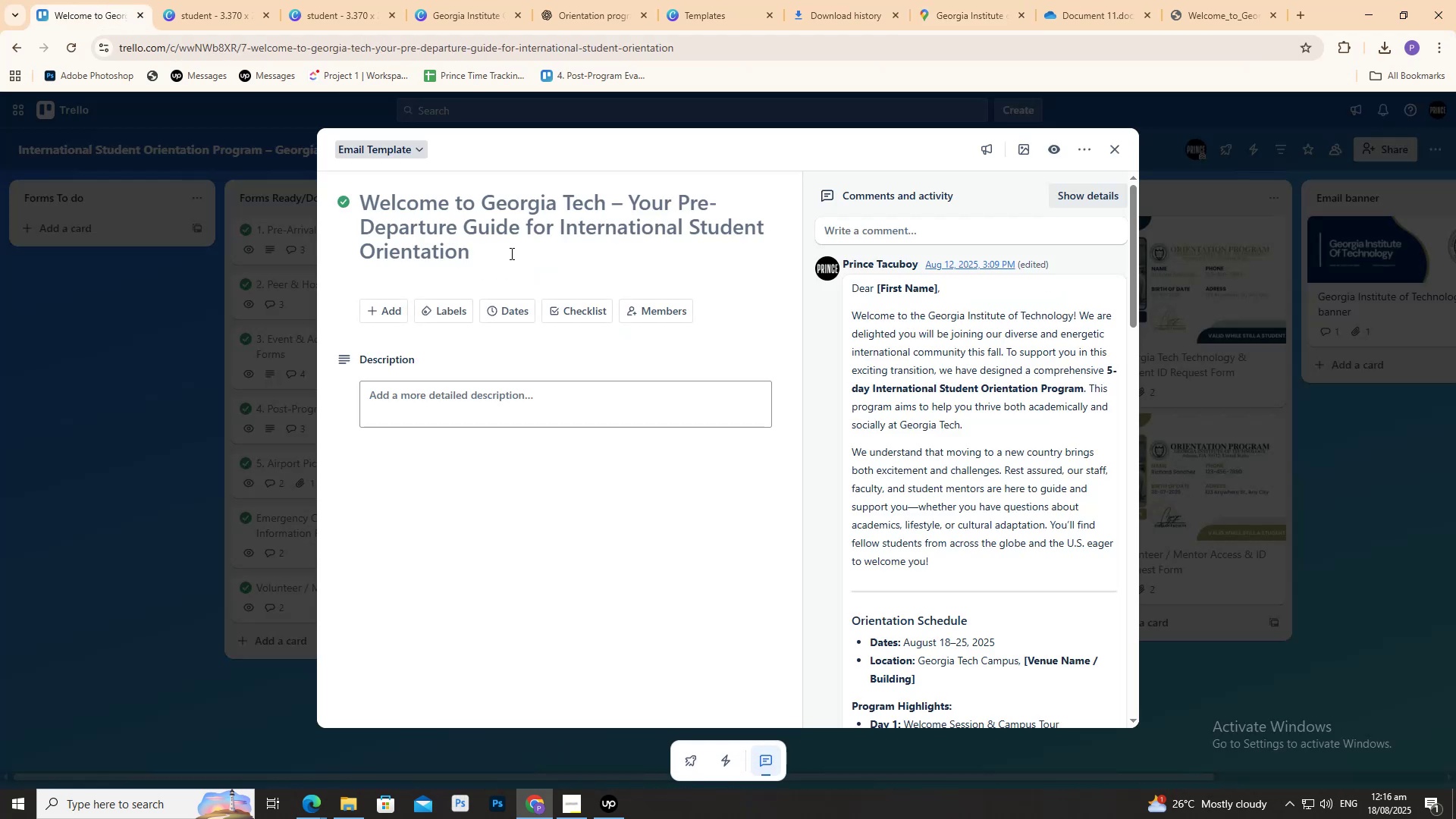 
scroll: coordinate [1022, 415], scroll_direction: down, amount: 30.0
 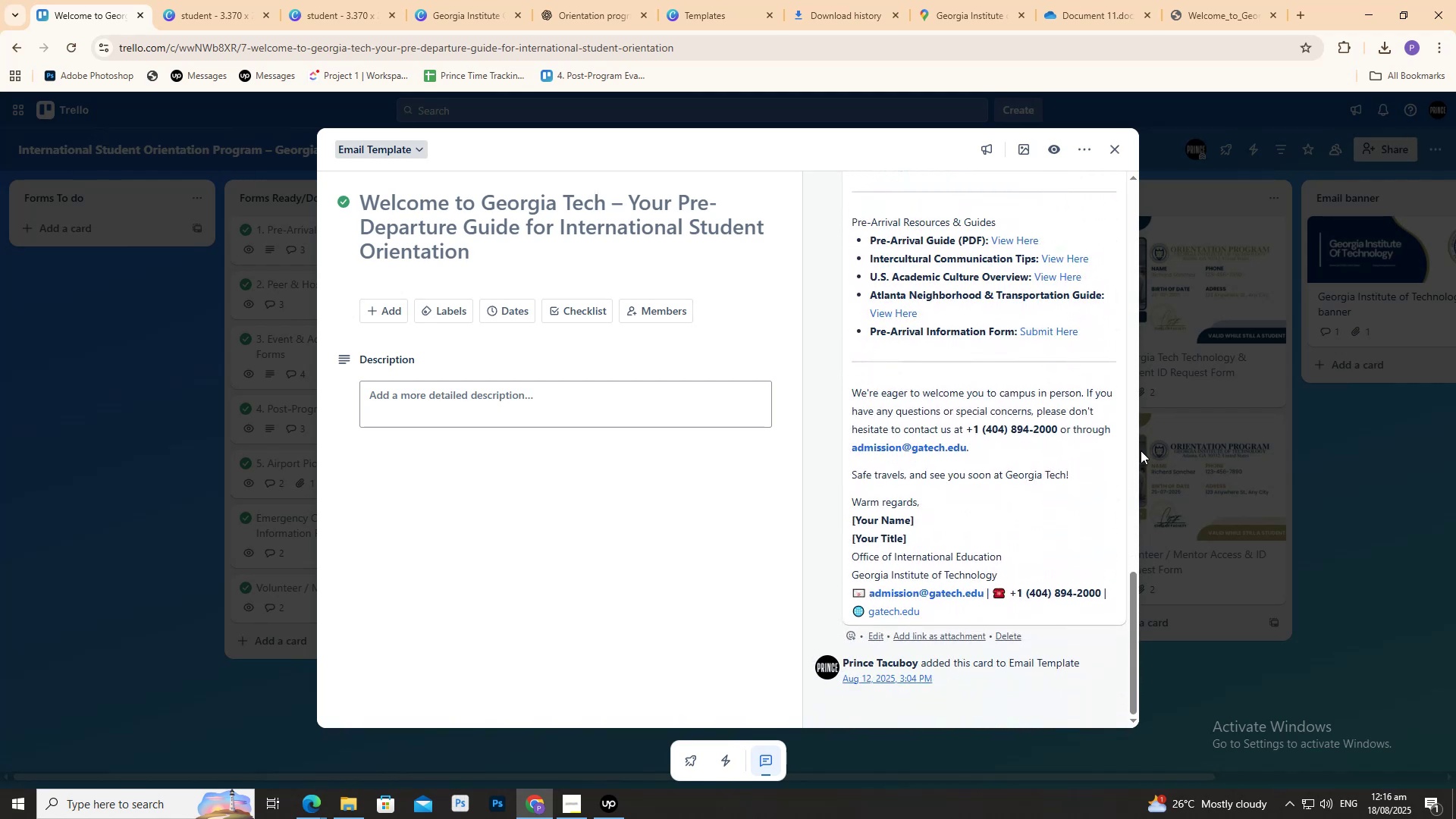 
left_click([1166, 449])
 